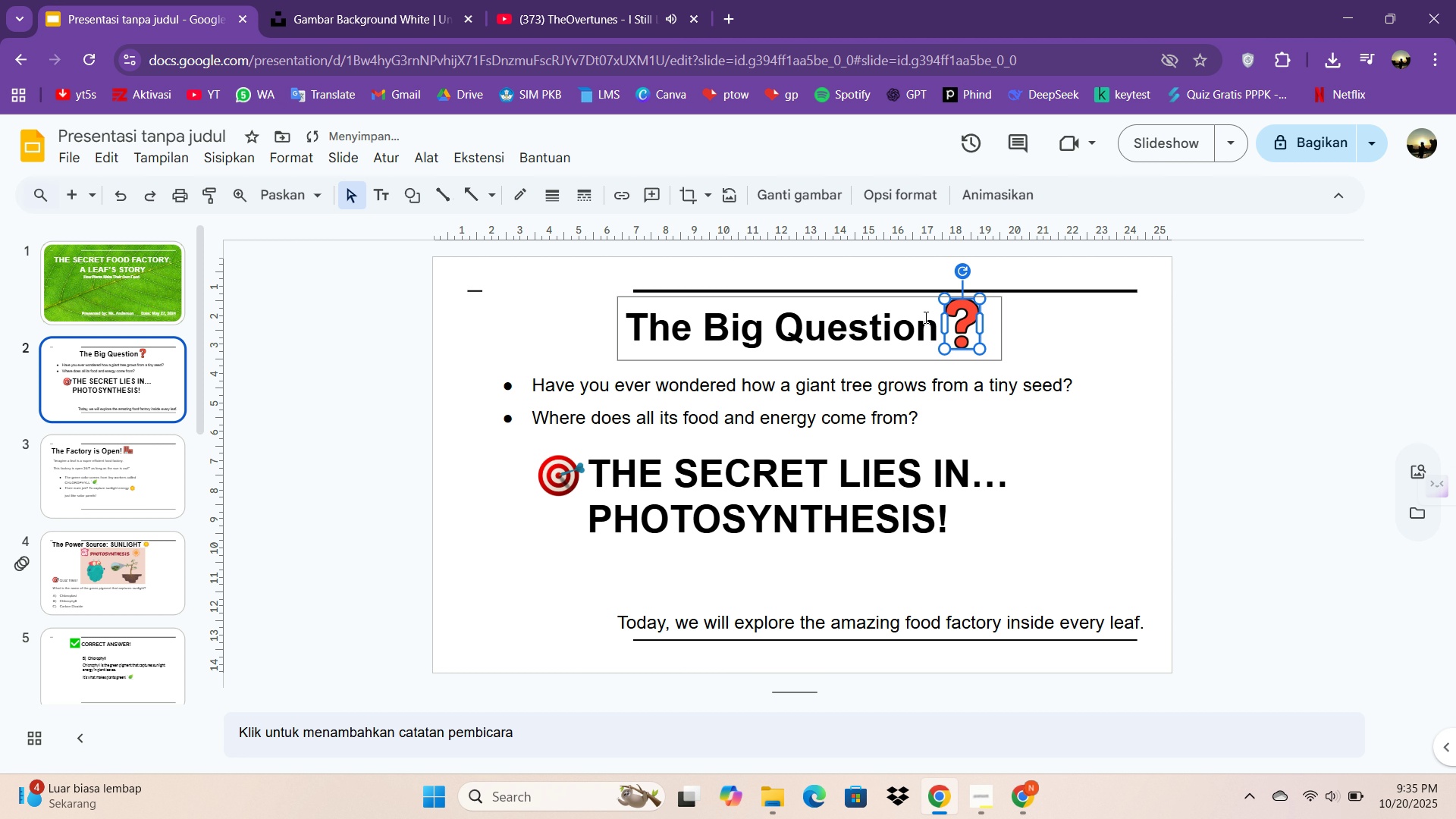 
key(ArrowUp)
 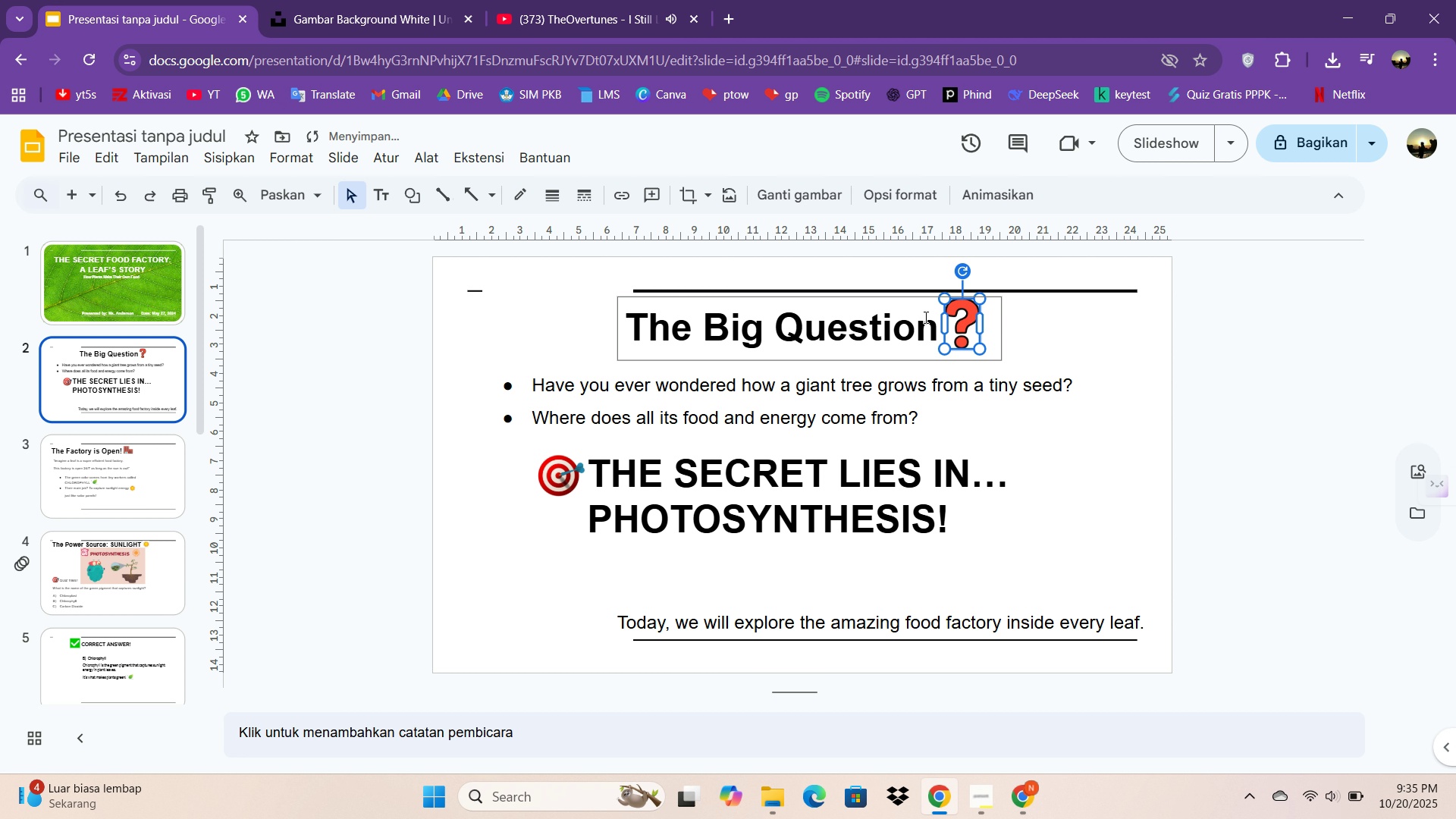 
key(ArrowLeft)
 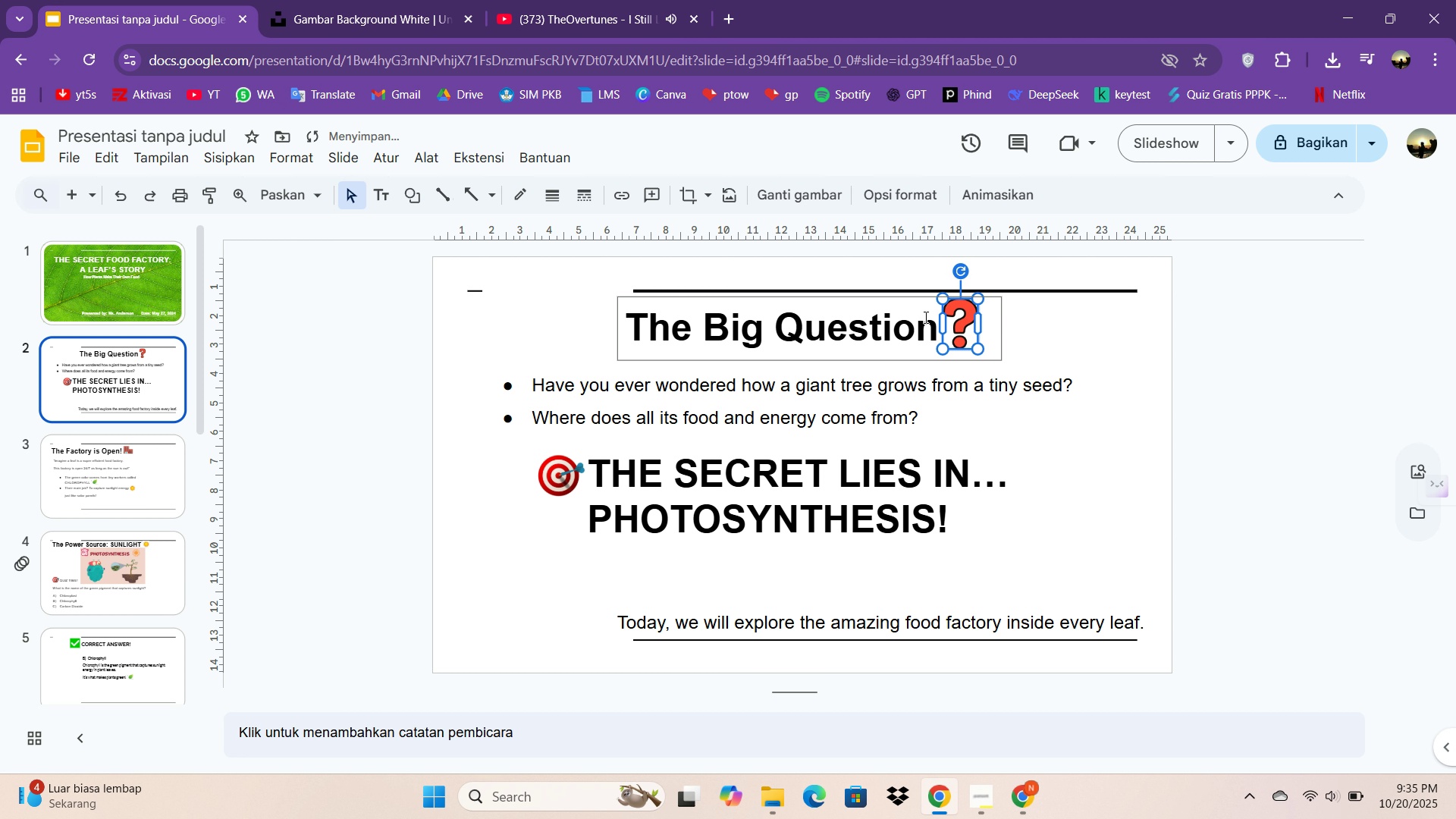 
key(ArrowLeft)
 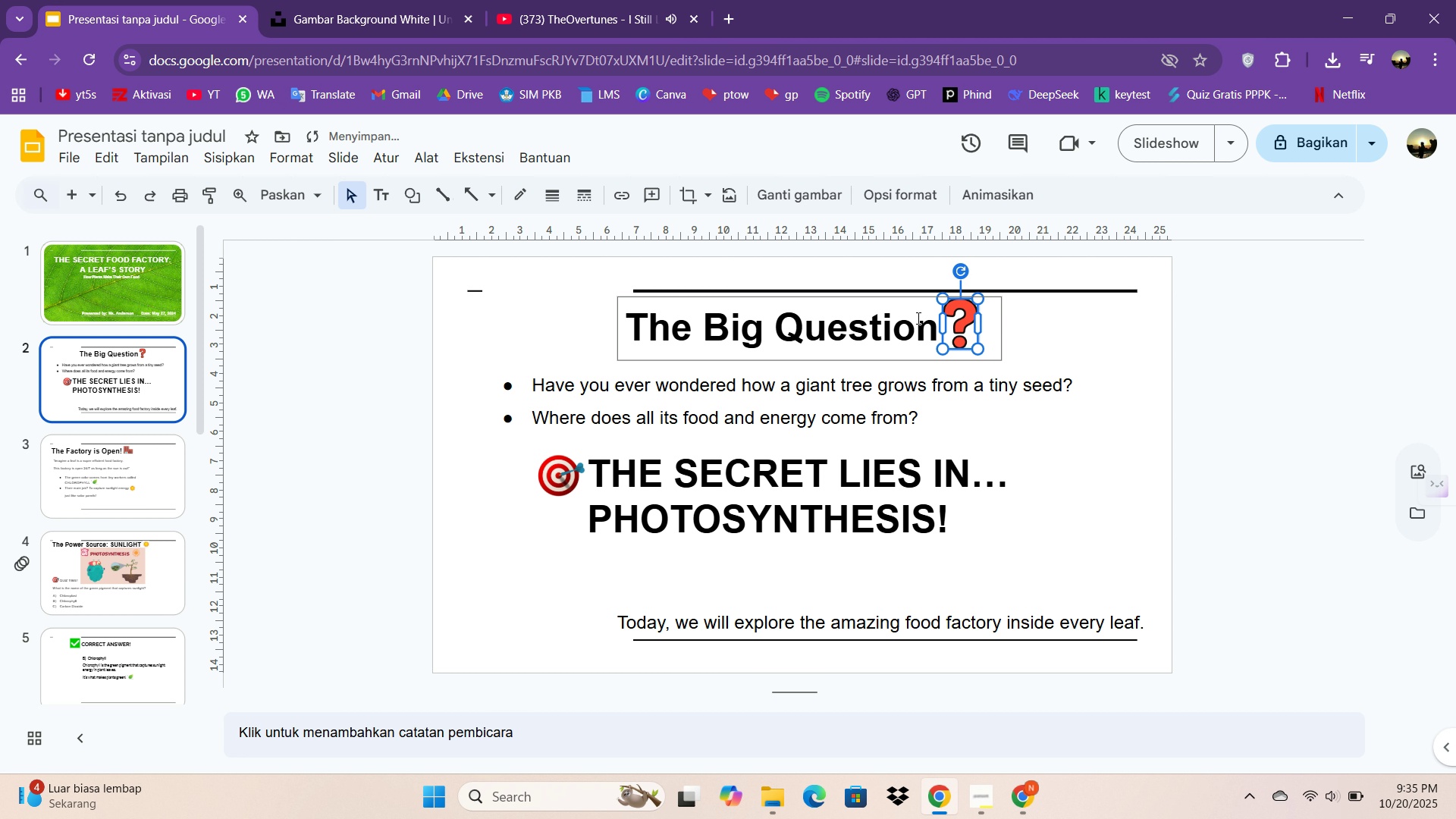 
left_click([919, 318])
 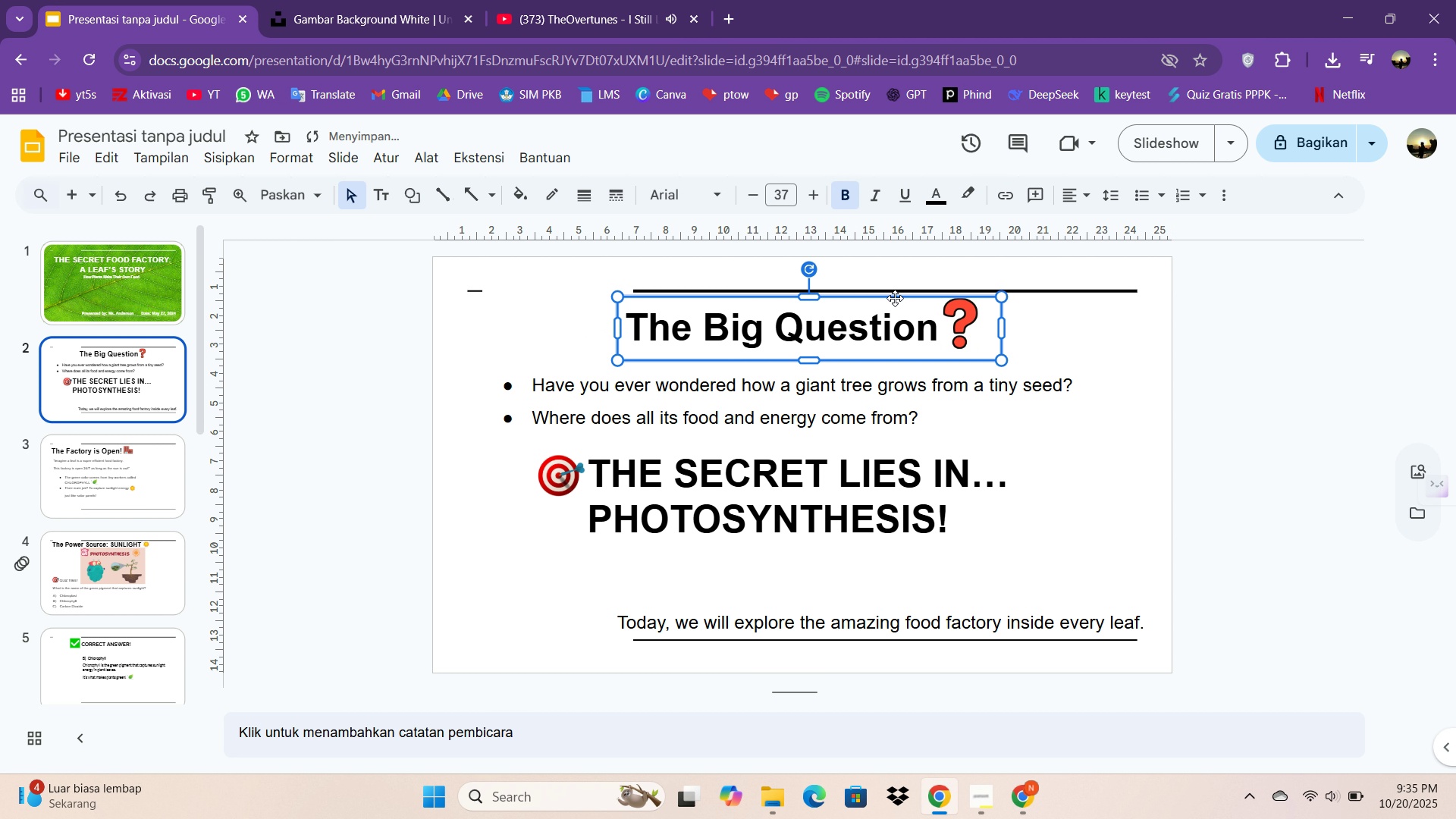 
key(ArrowLeft)
 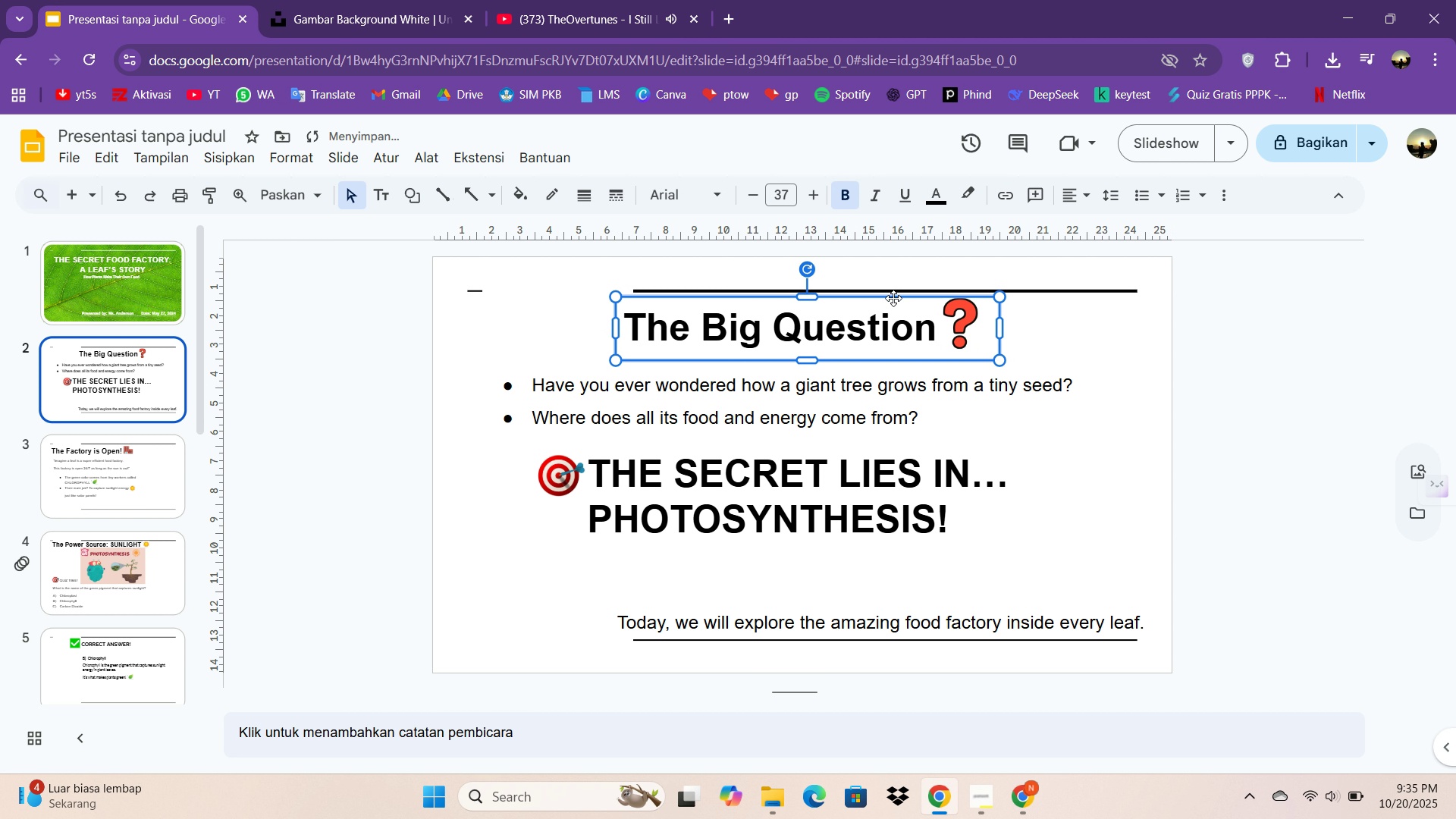 
key(ArrowLeft)
 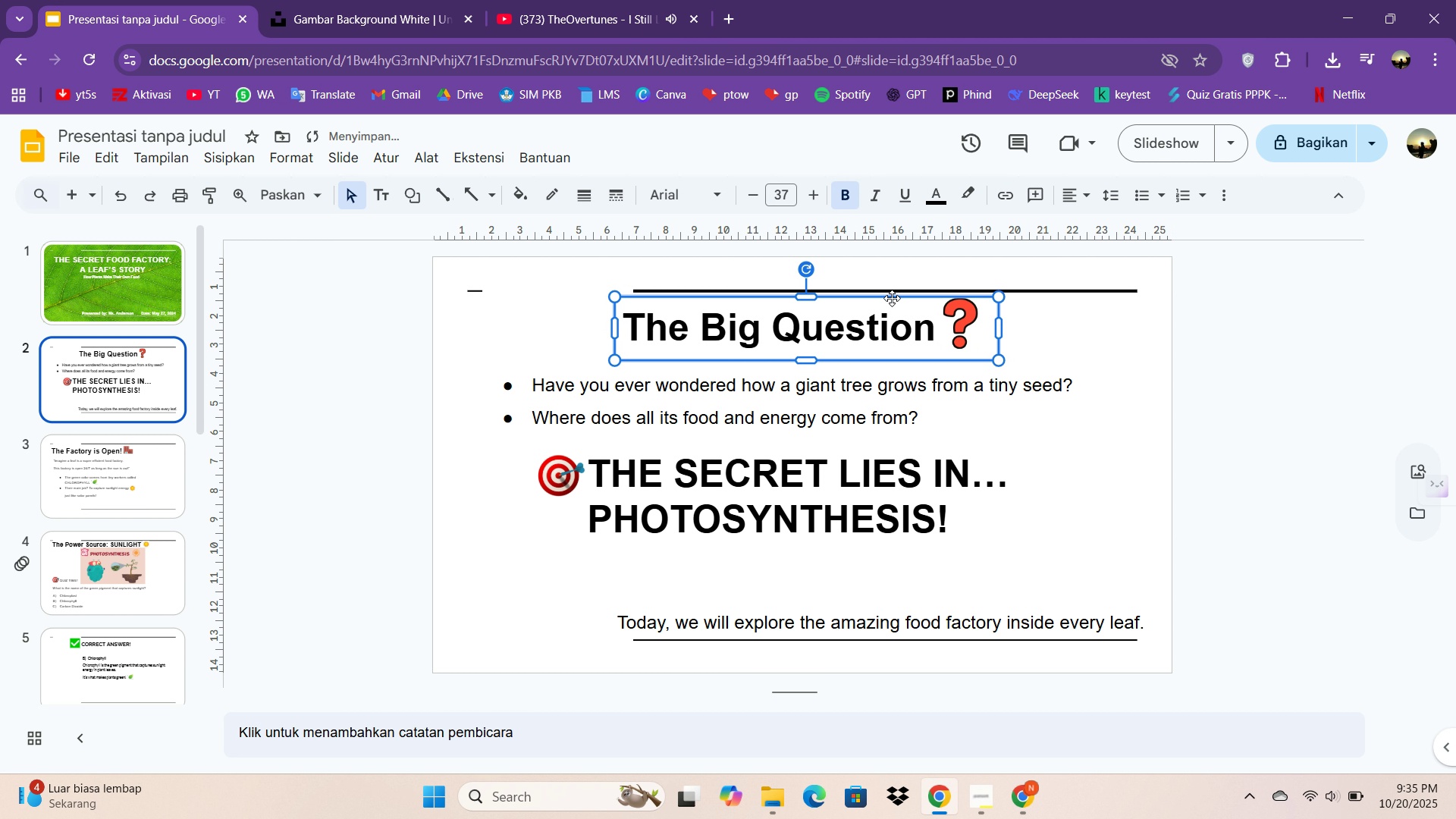 
key(ArrowLeft)
 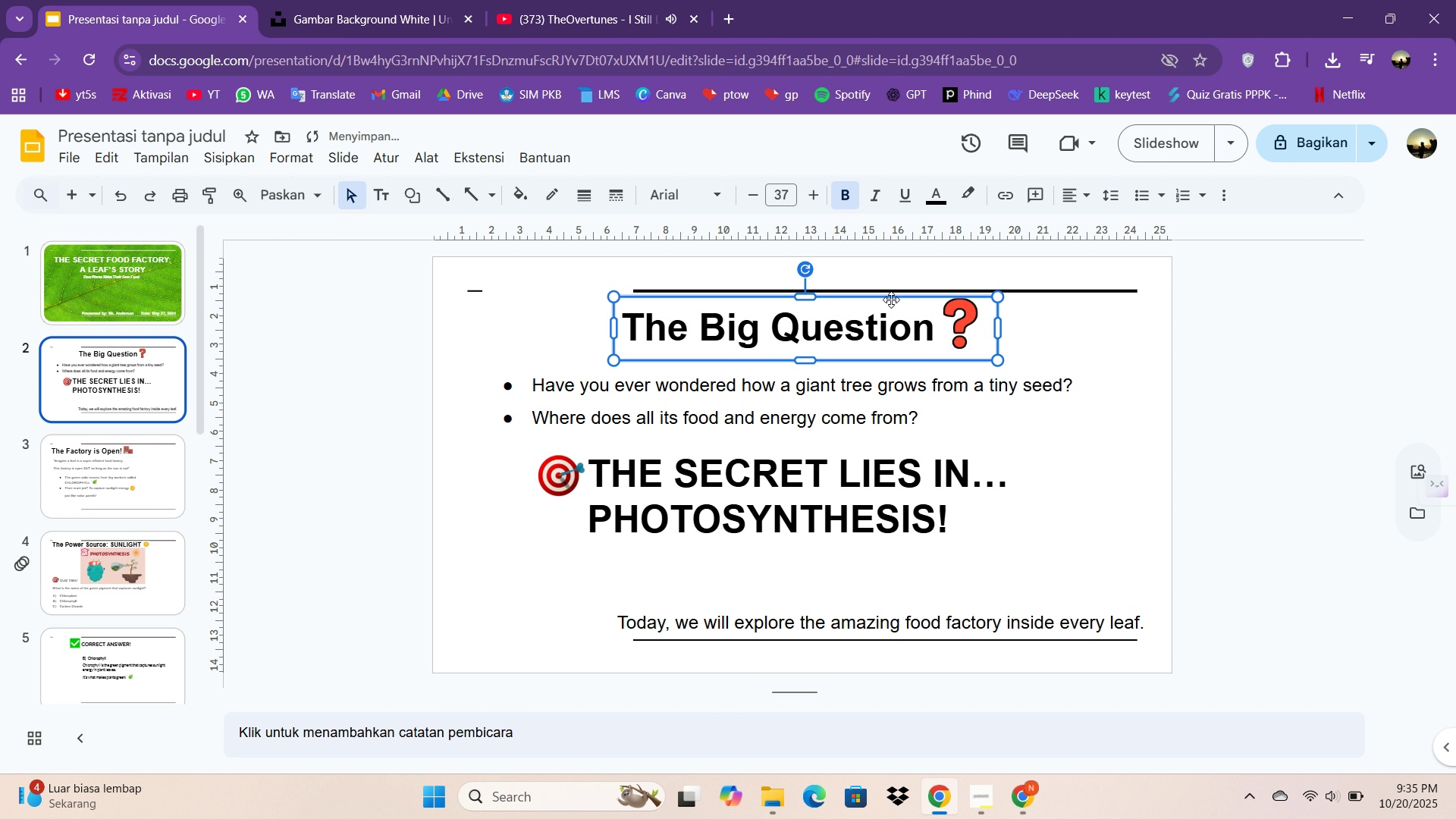 
key(ArrowLeft)
 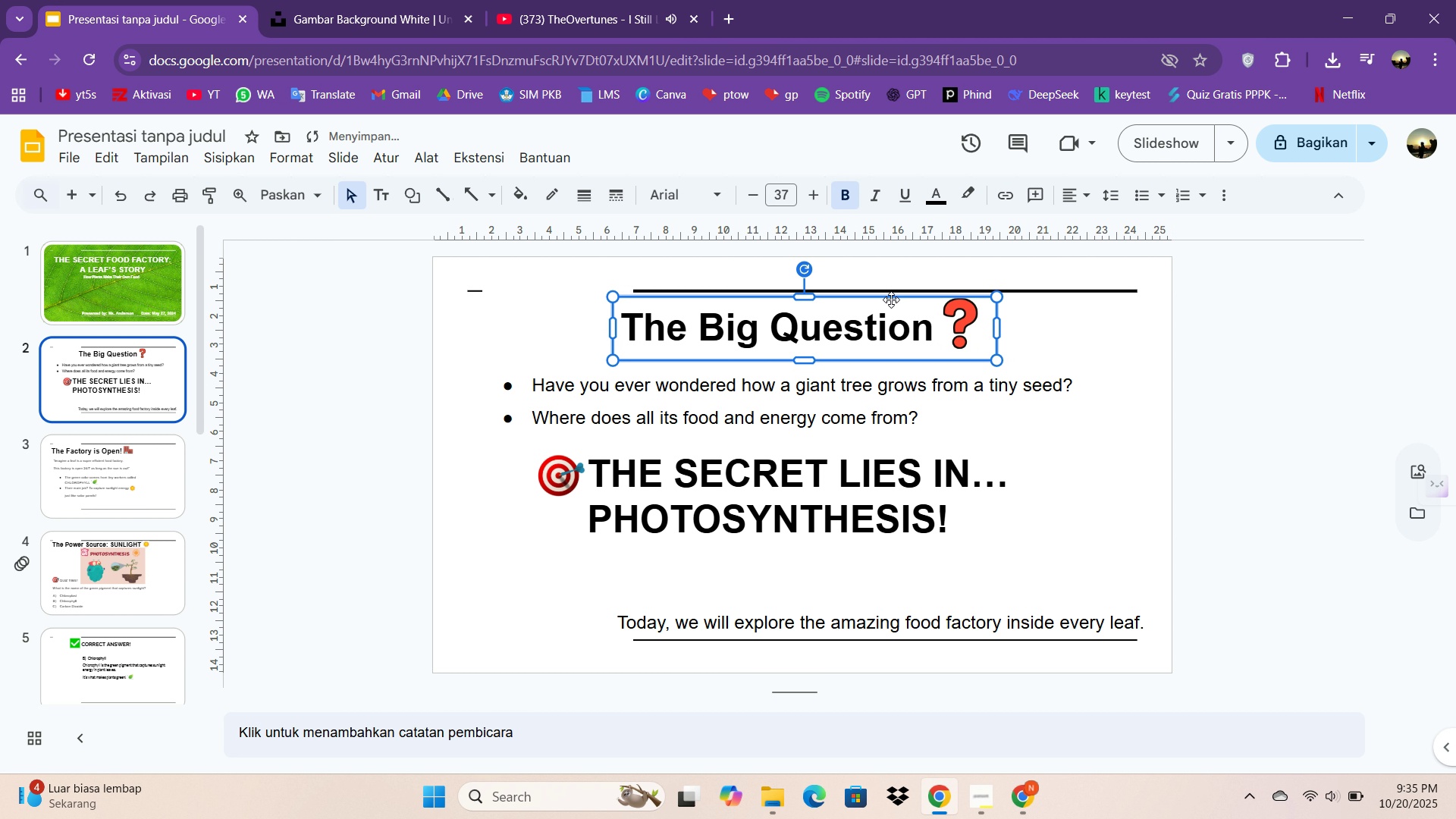 
key(ArrowLeft)
 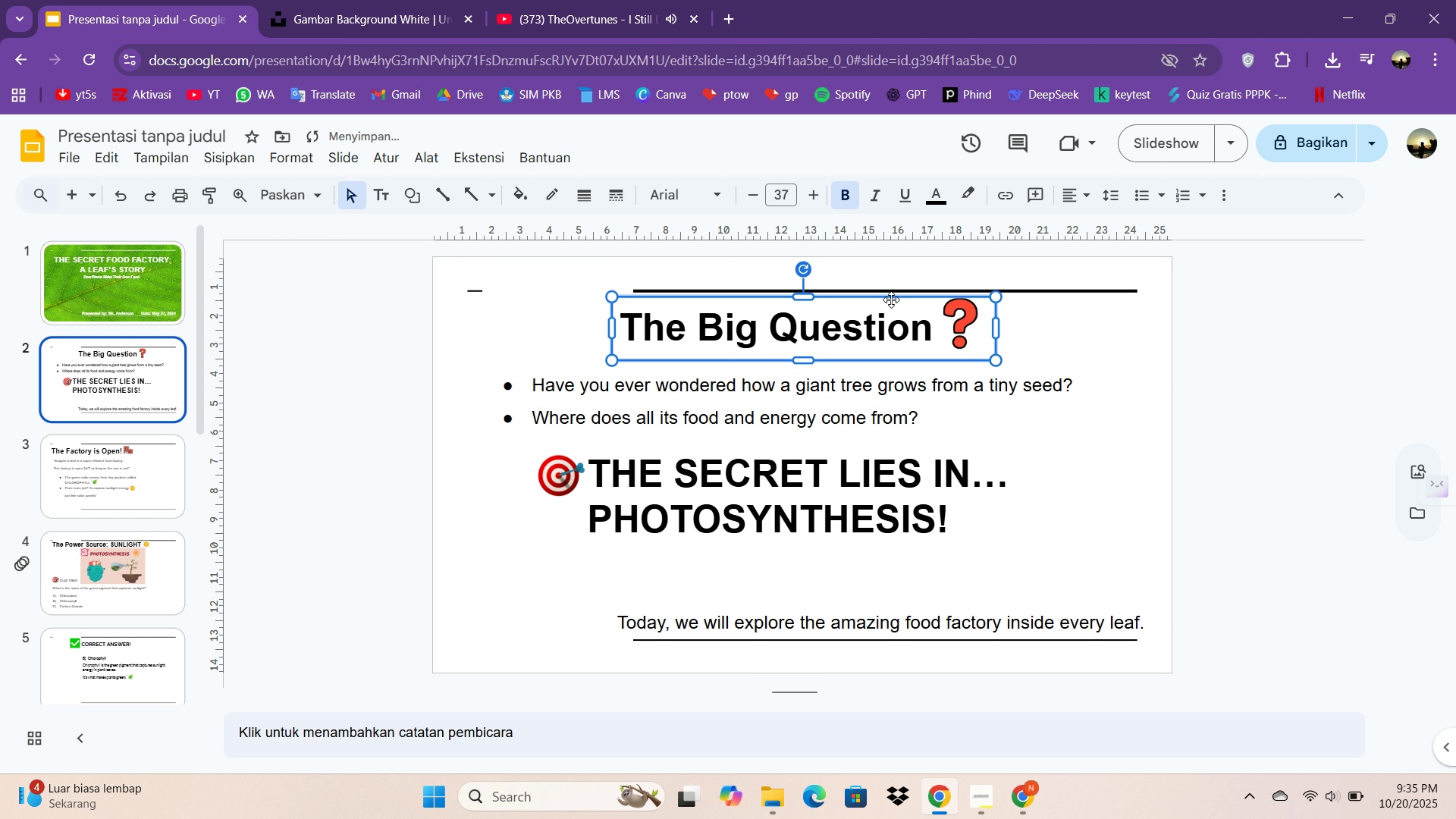 
key(ArrowLeft)
 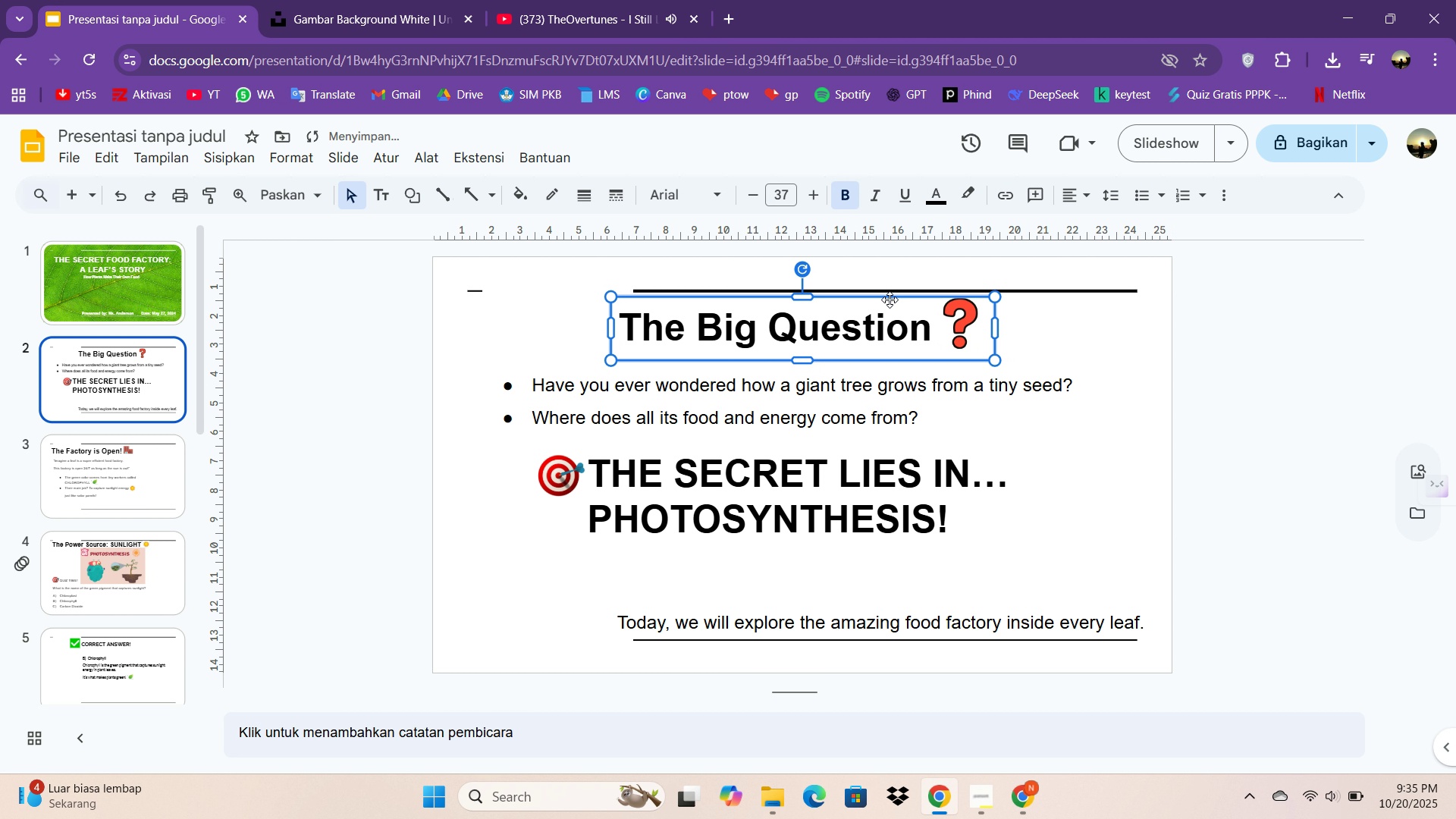 
key(ArrowLeft)
 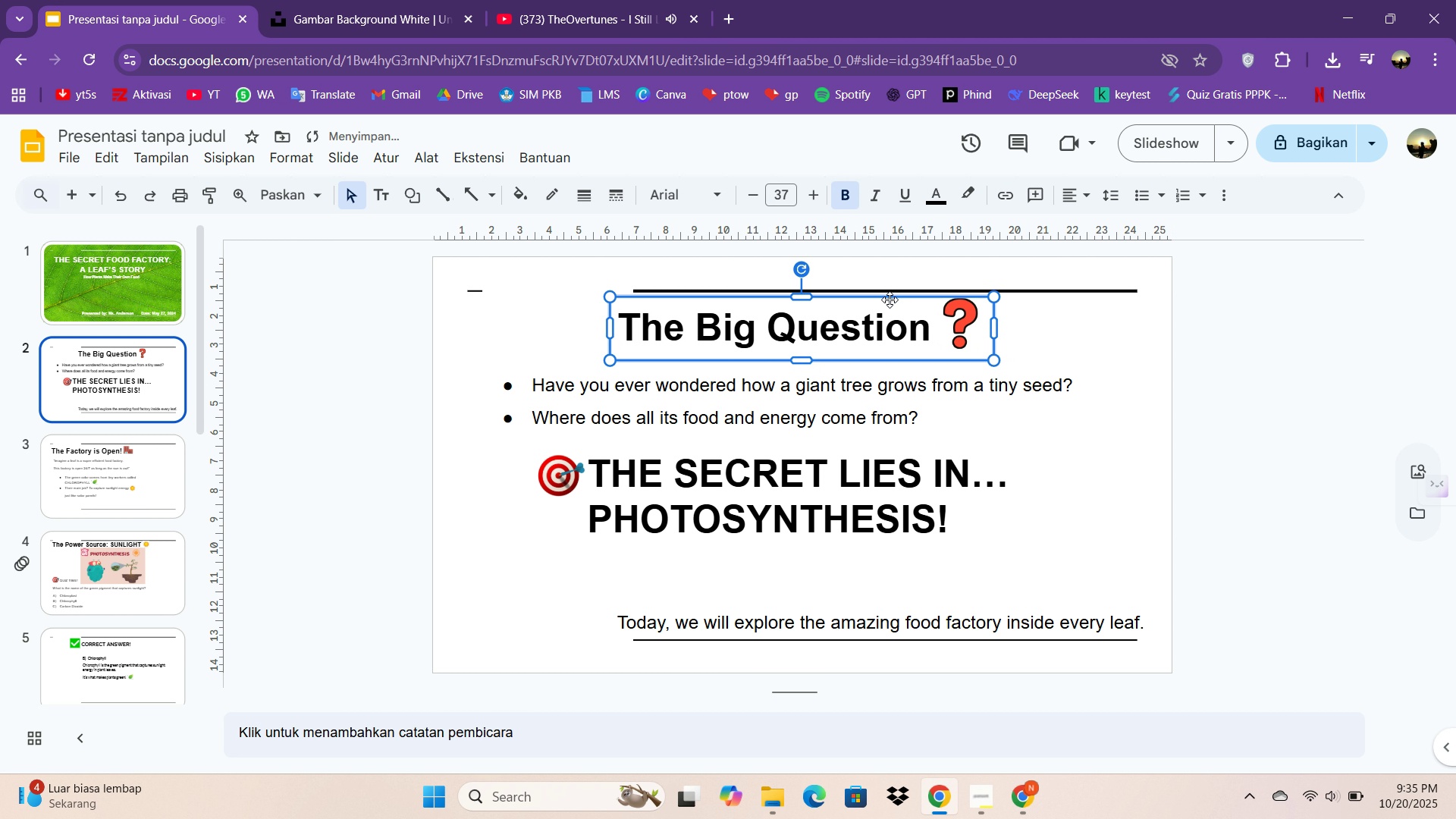 
key(ArrowLeft)
 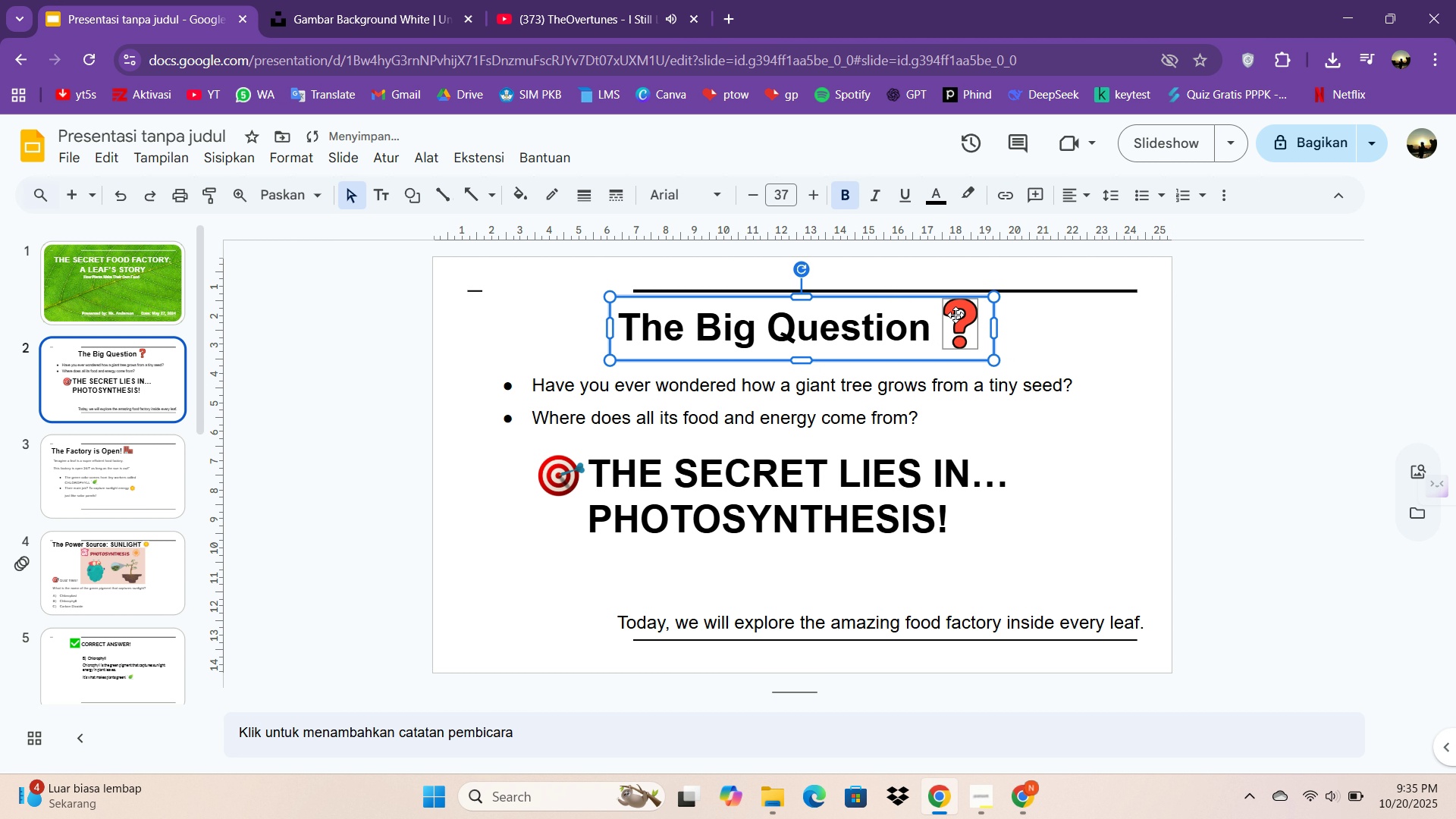 
left_click([956, 315])
 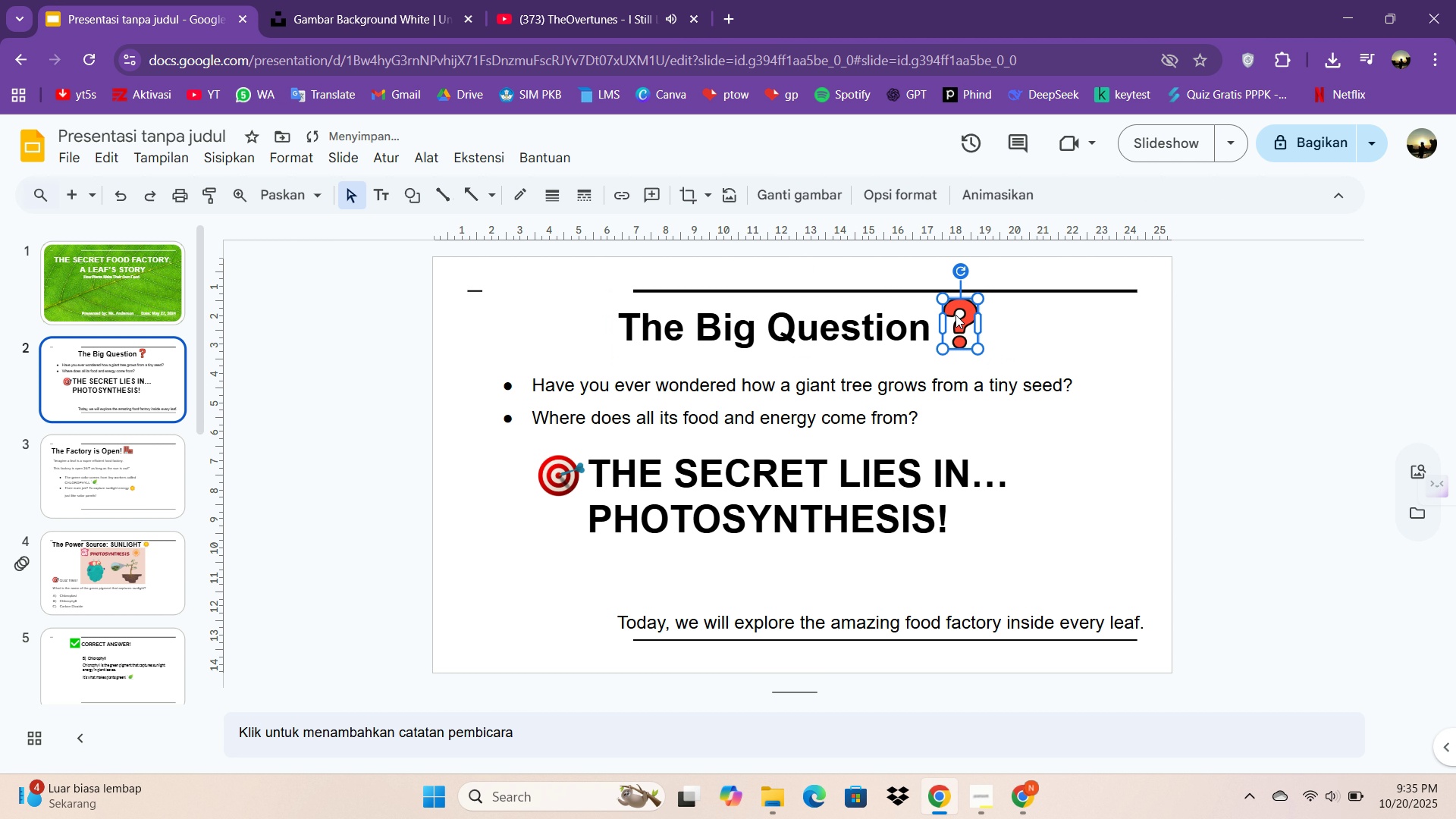 
key(ArrowLeft)
 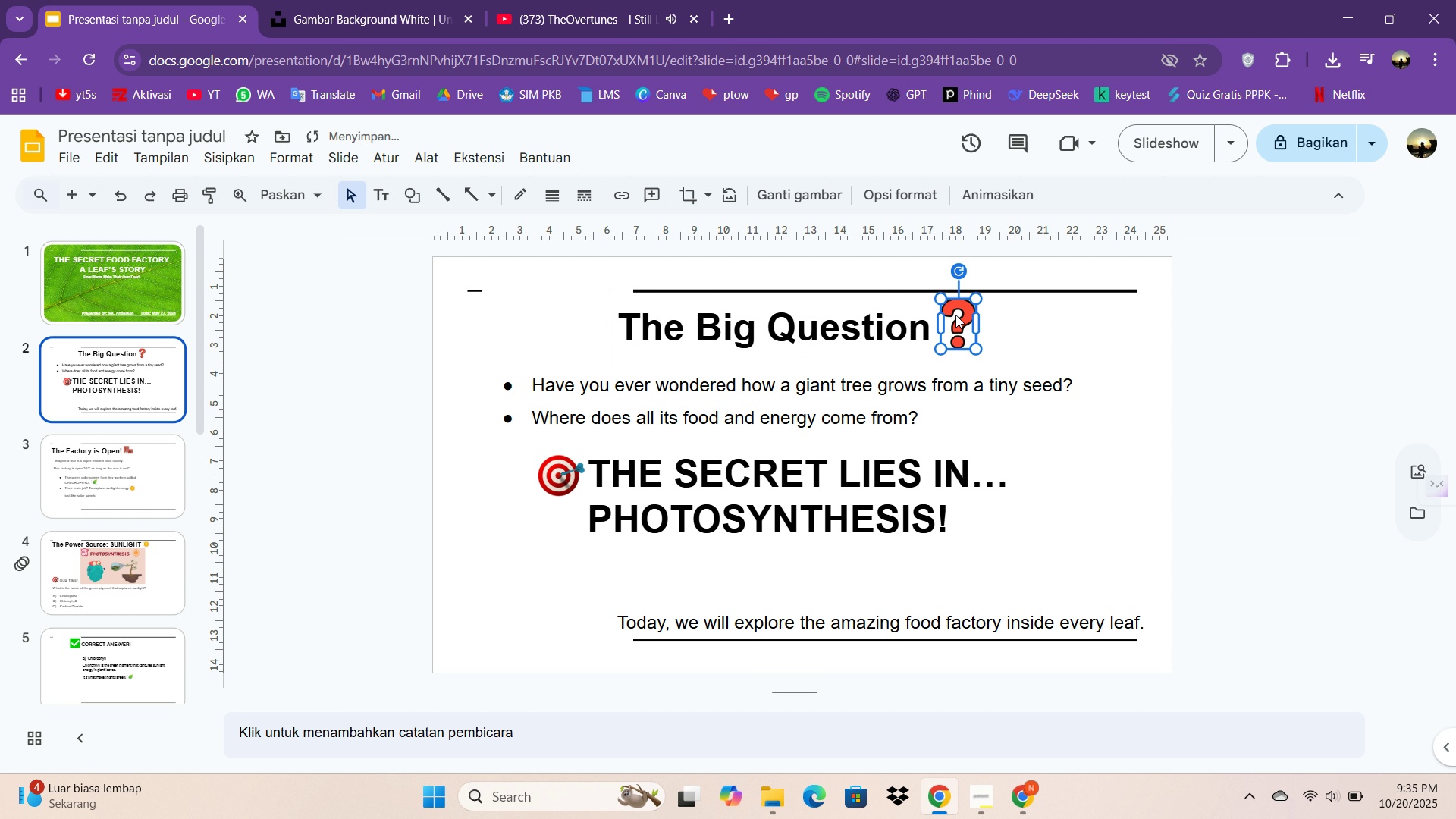 
key(ArrowLeft)
 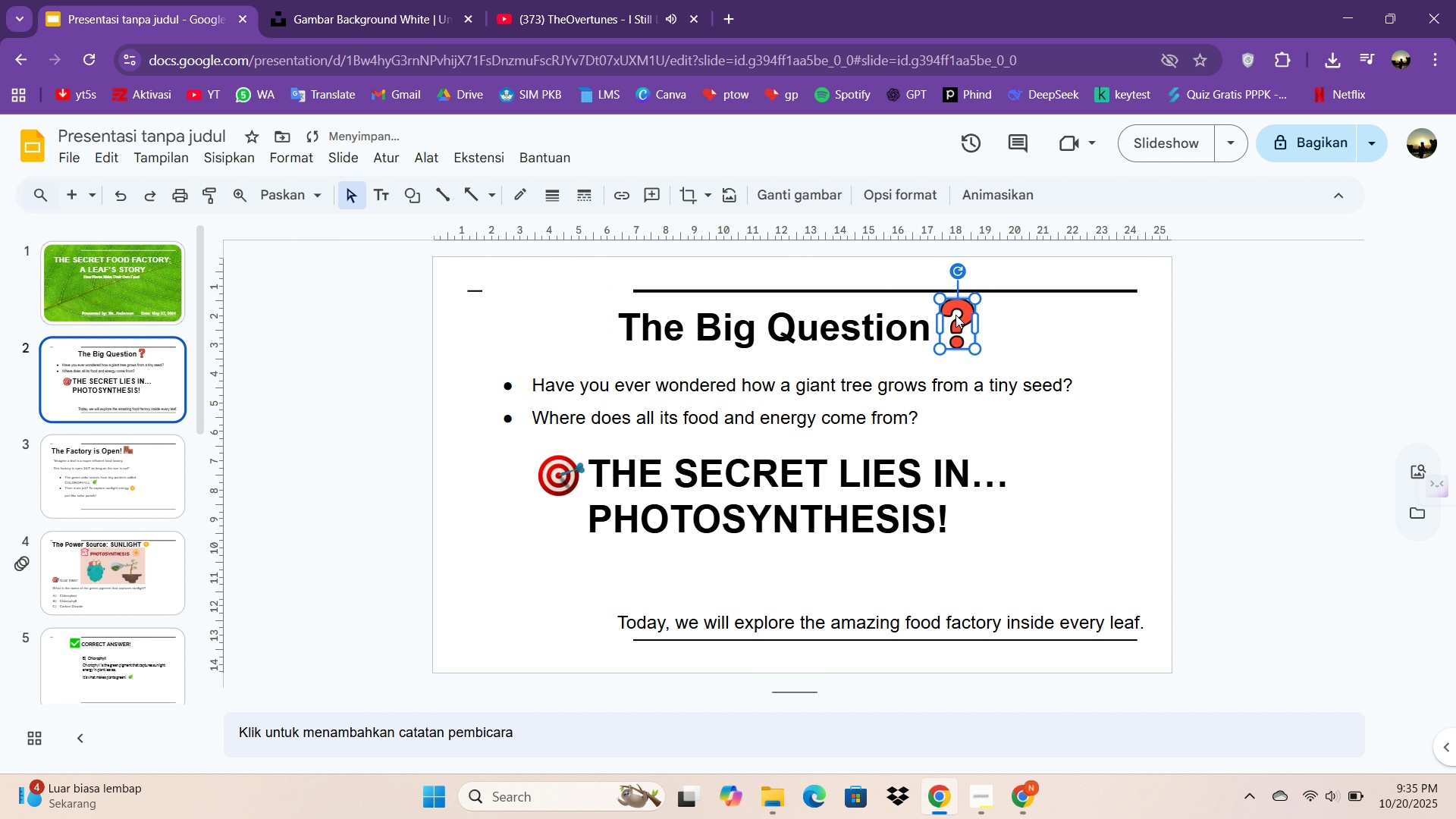 
key(ArrowLeft)
 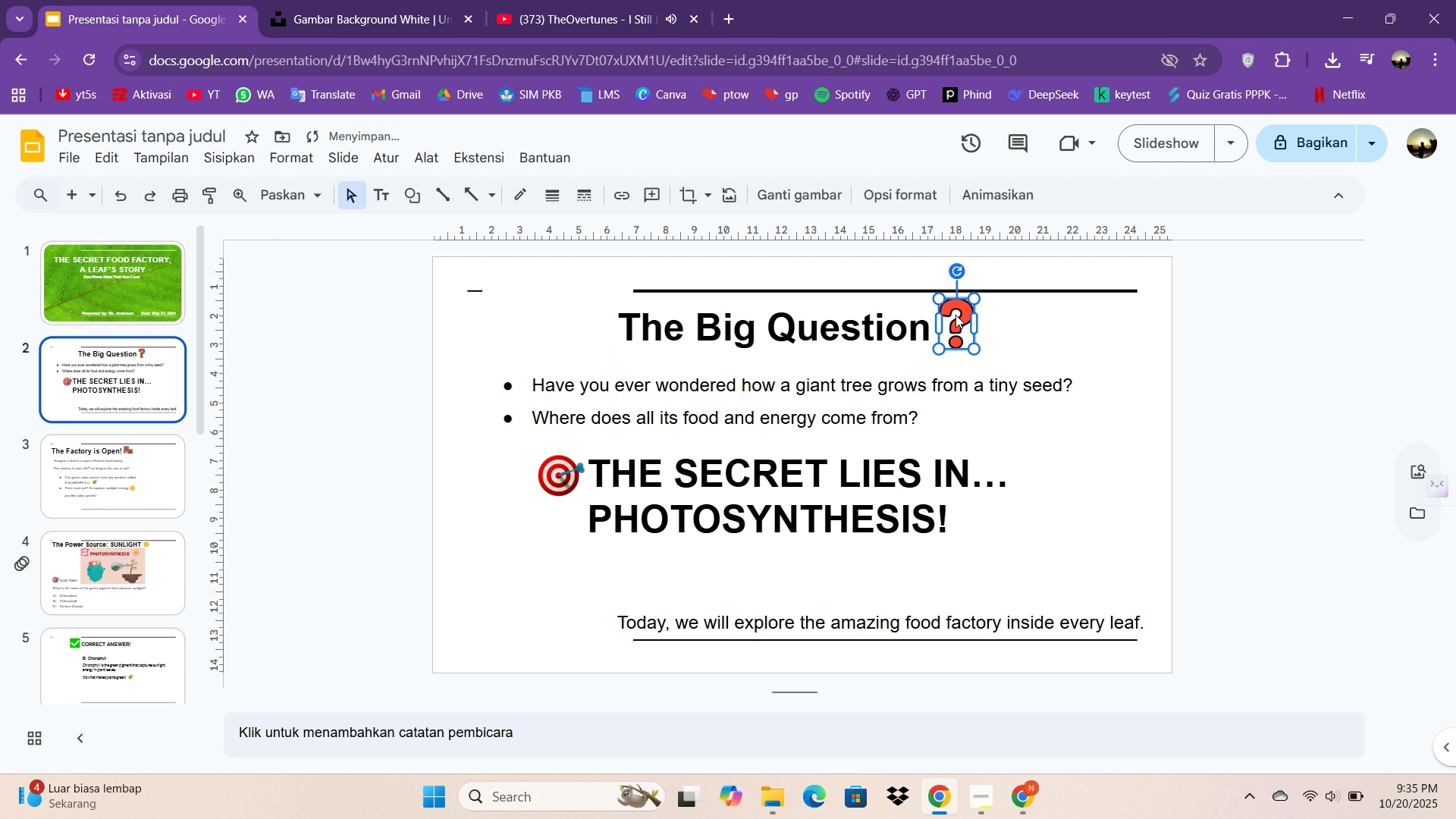 
key(ArrowLeft)
 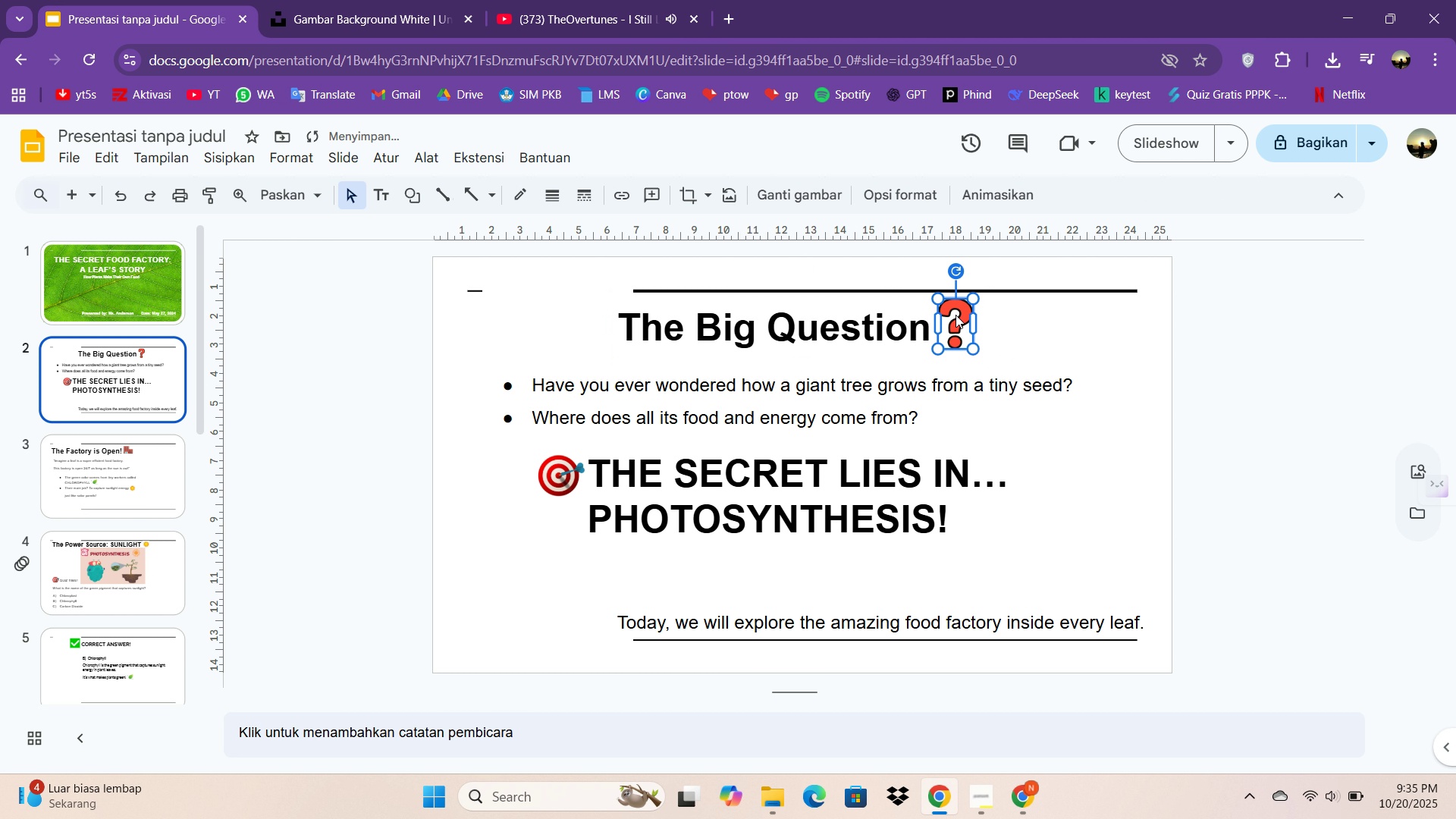 
key(ArrowLeft)
 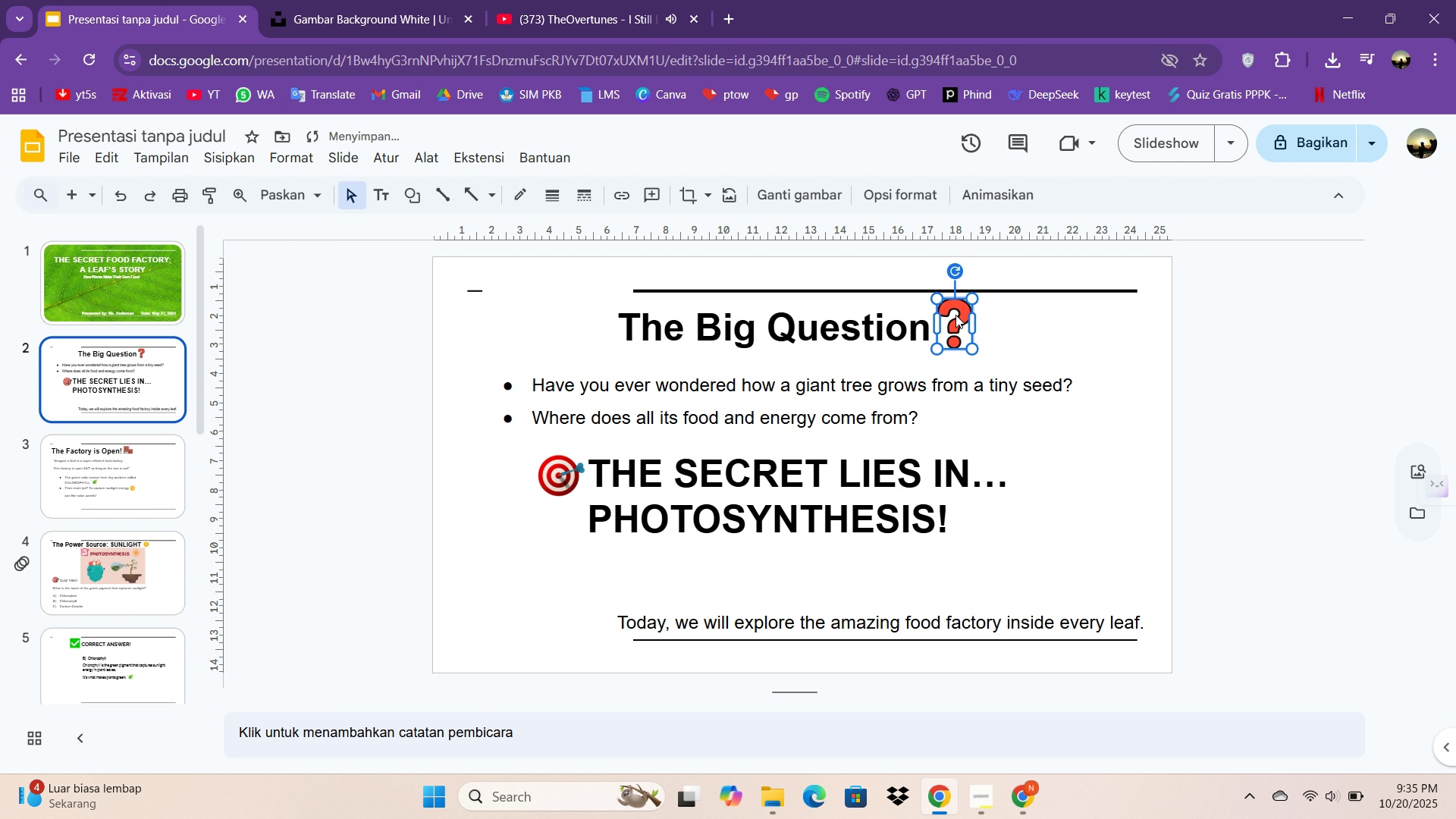 
key(ArrowLeft)
 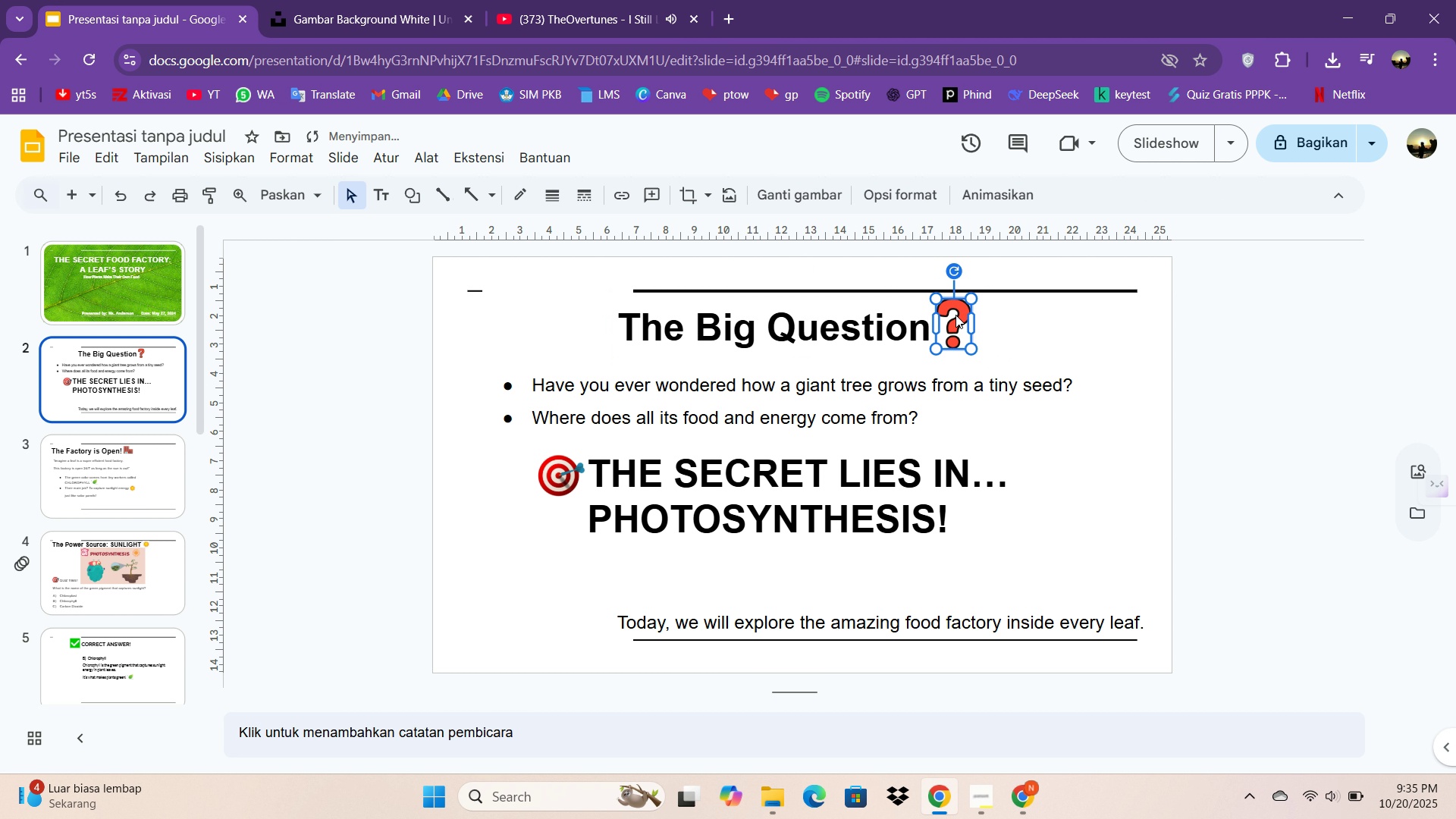 
key(ArrowLeft)
 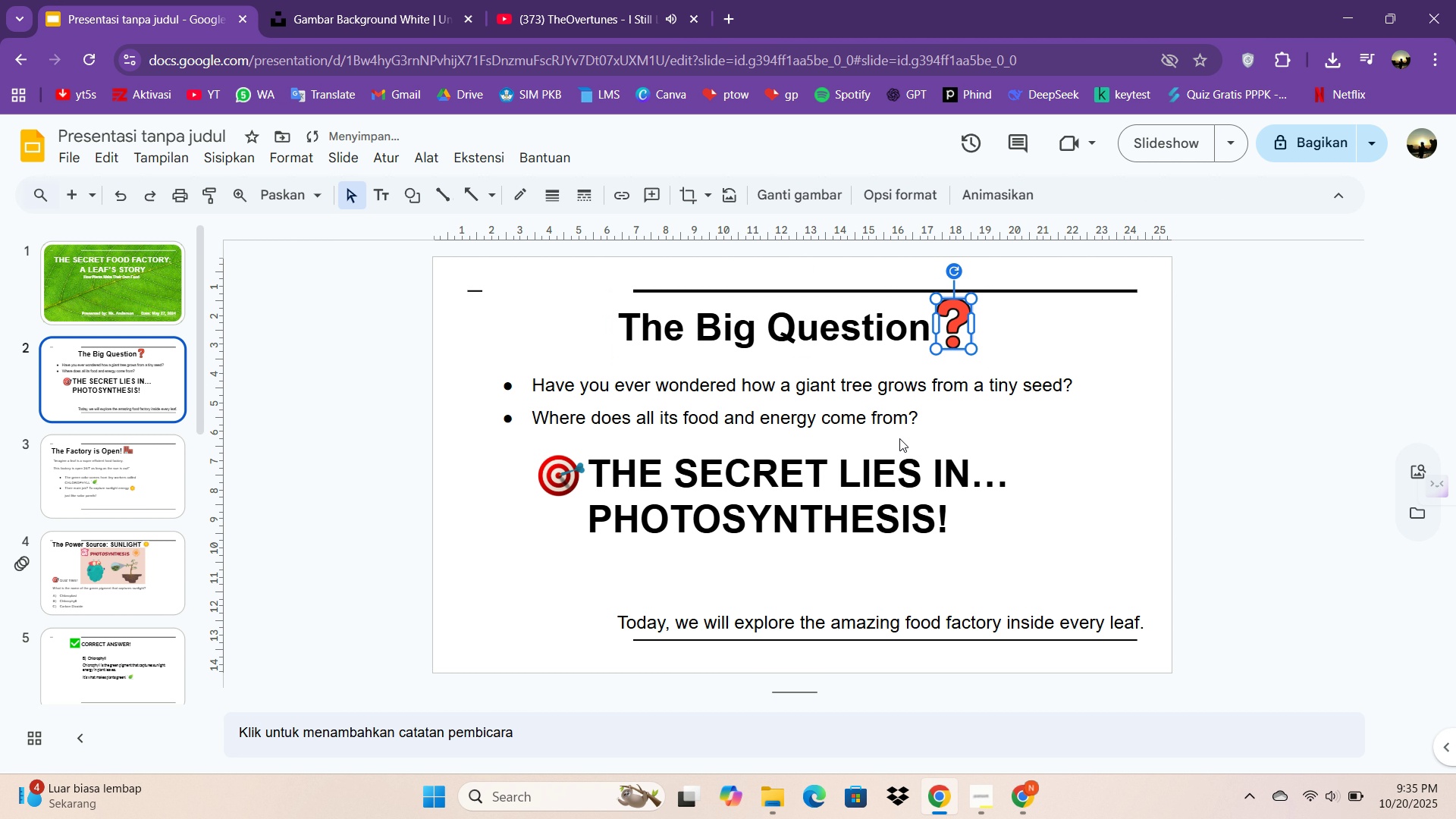 
left_click([899, 438])
 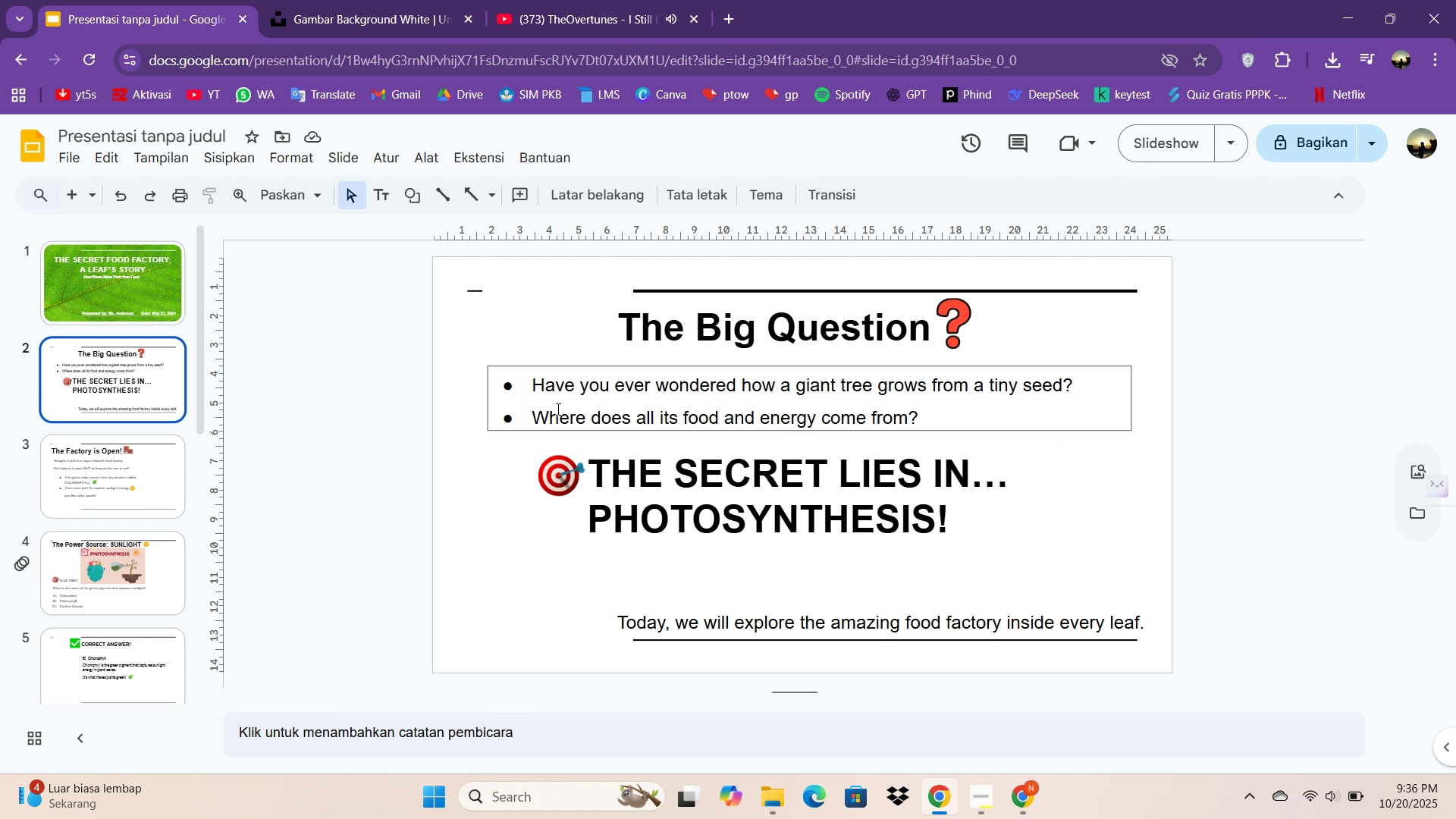 
wait(16.88)
 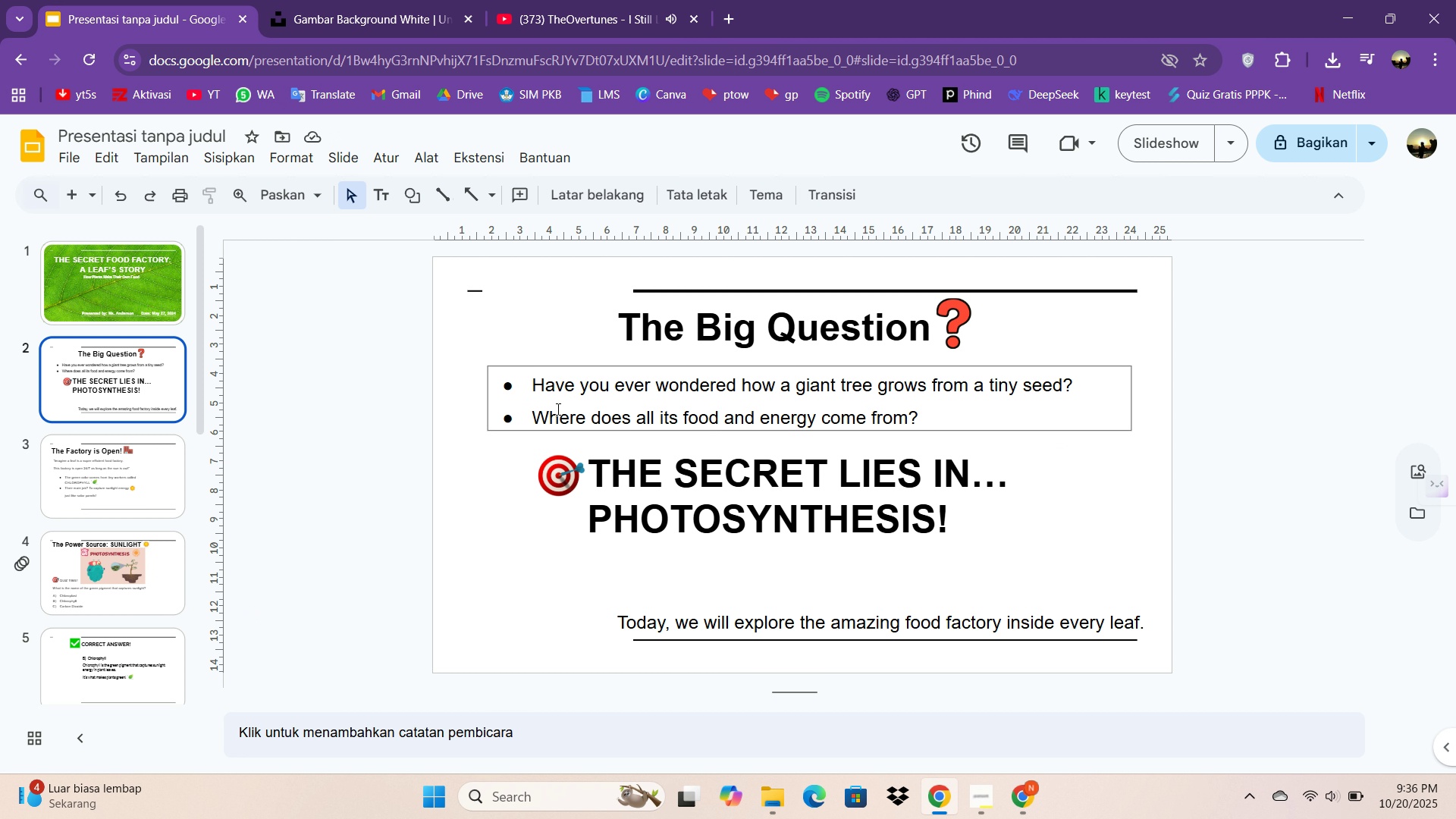 
left_click([680, 399])
 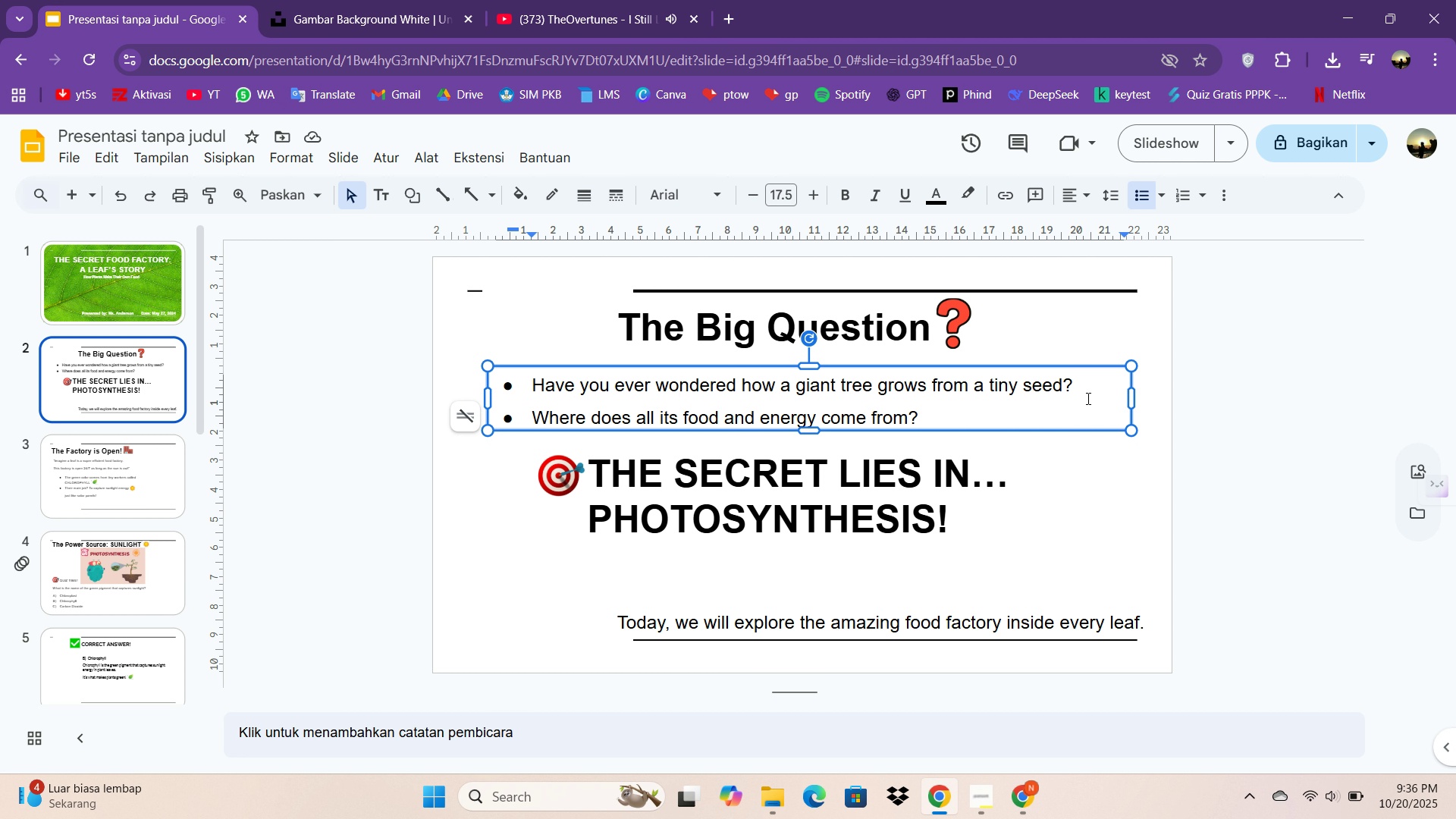 
left_click_drag(start_coordinate=[1087, 398], to_coordinate=[595, 376])
 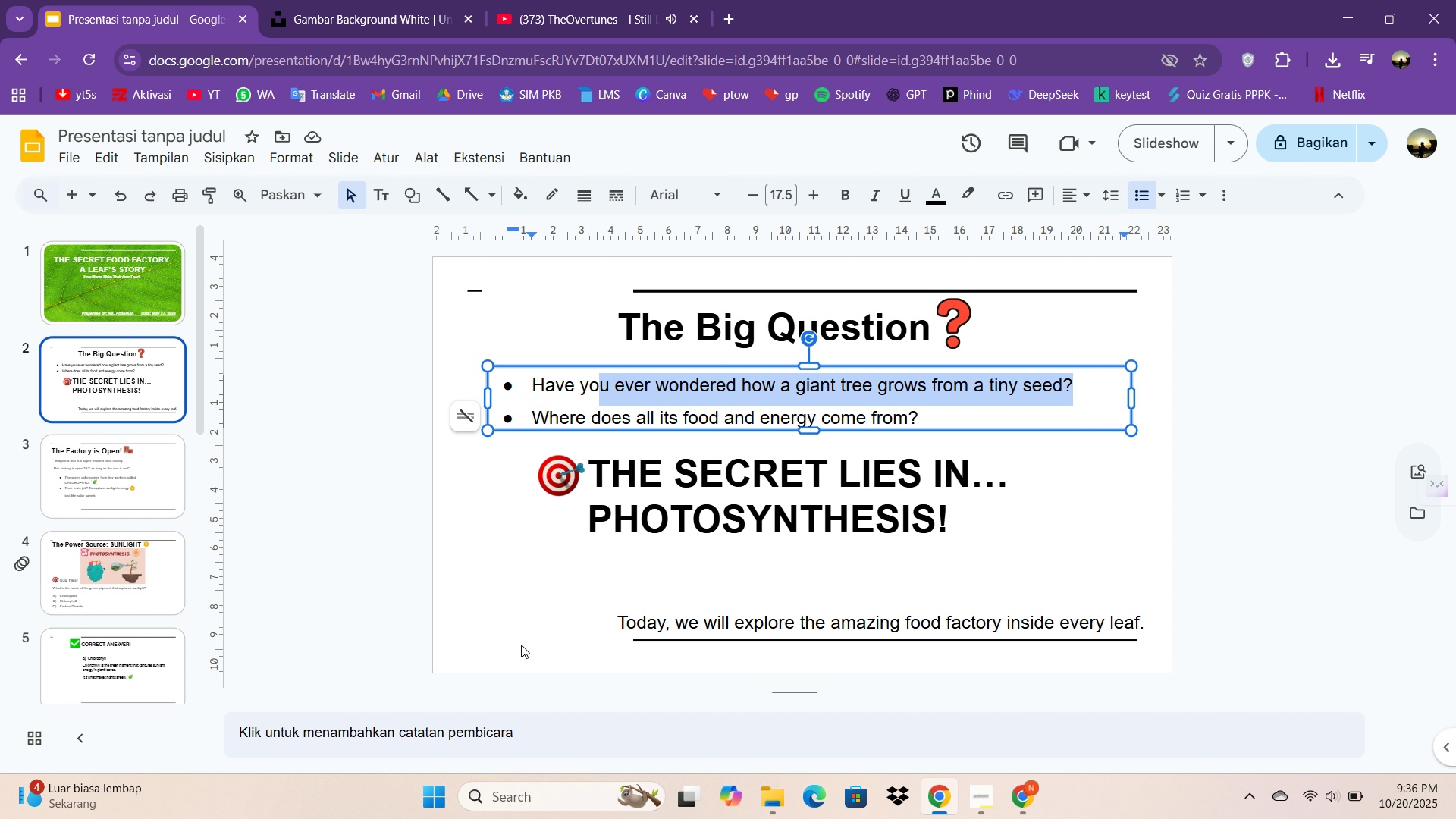 
wait(16.7)
 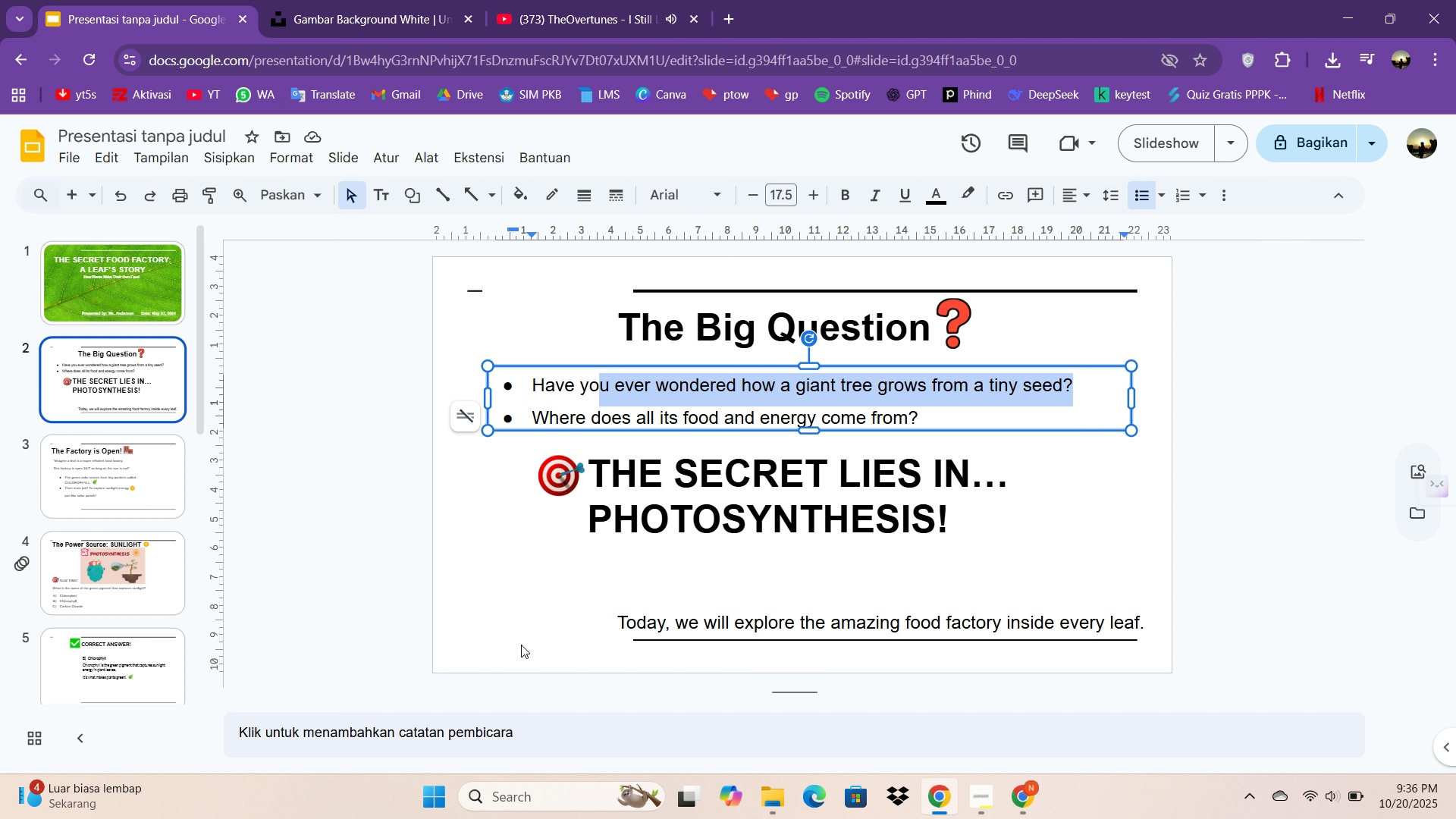 
left_click_drag(start_coordinate=[1093, 400], to_coordinate=[548, 347])
 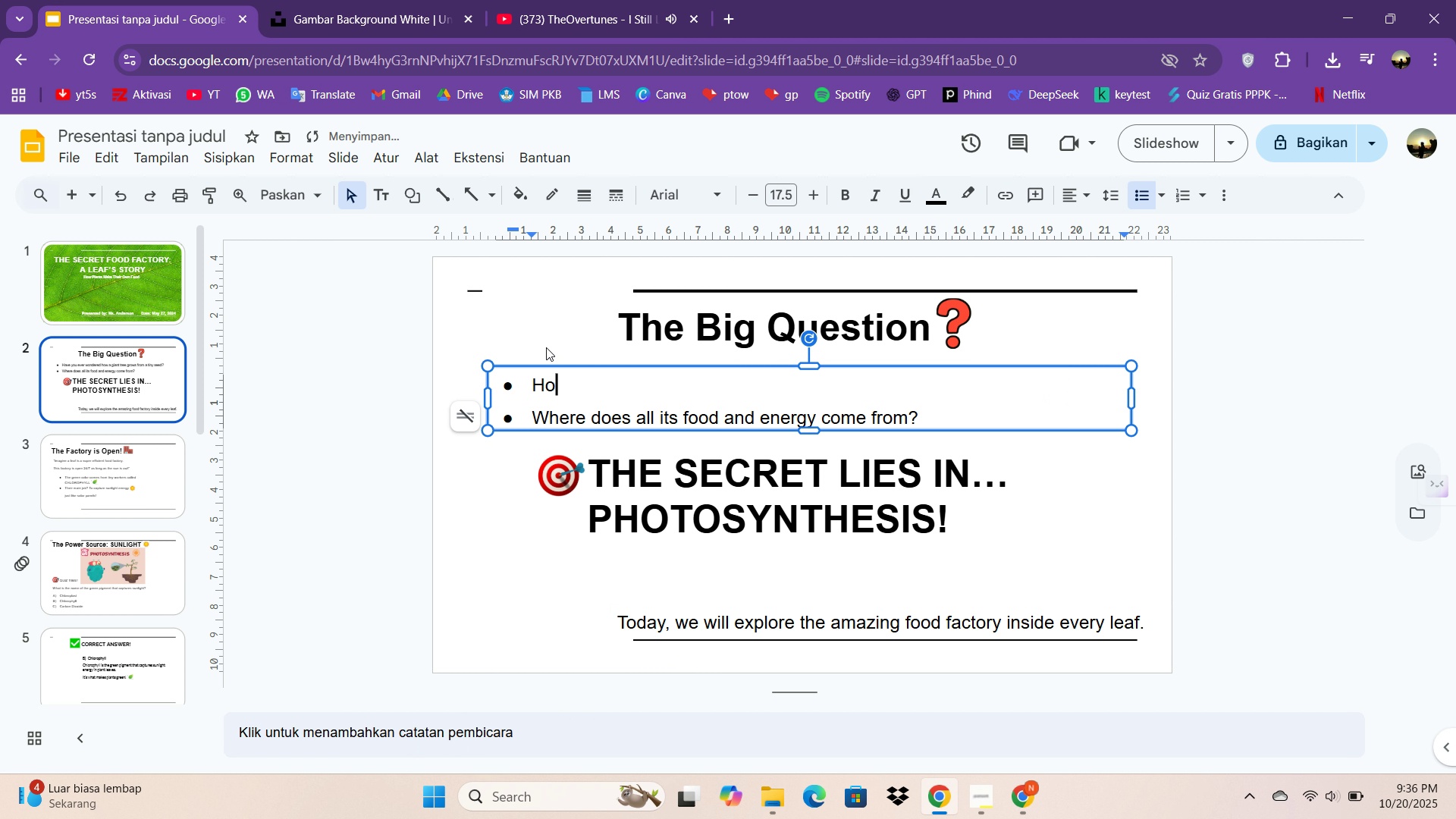 
type(ow does a tiny seed become a gin)
key(Backspace)
type(ant te)
key(Backspace)
type(ree?)
 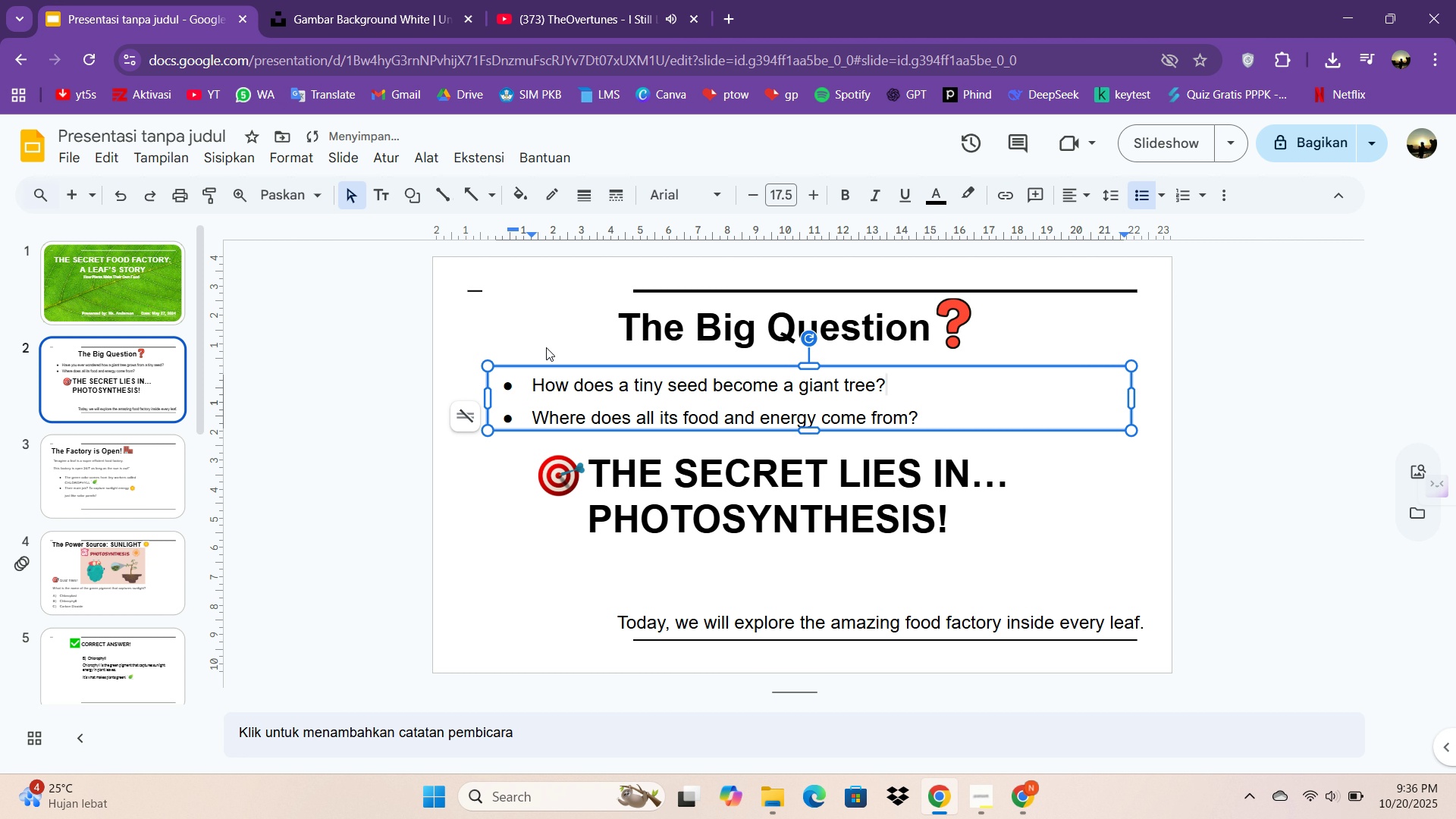 
left_click([918, 430])
 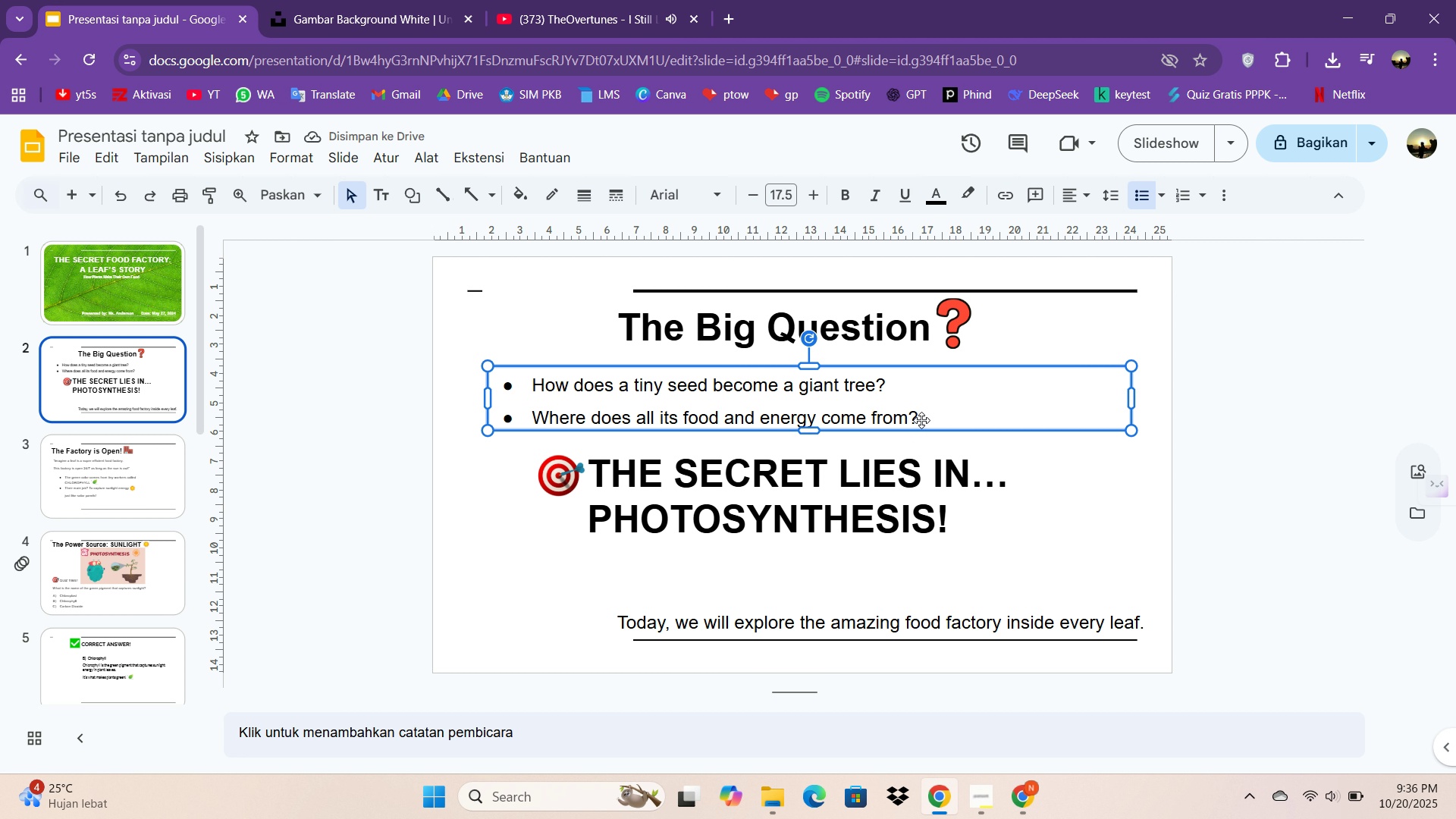 
left_click([923, 421])
 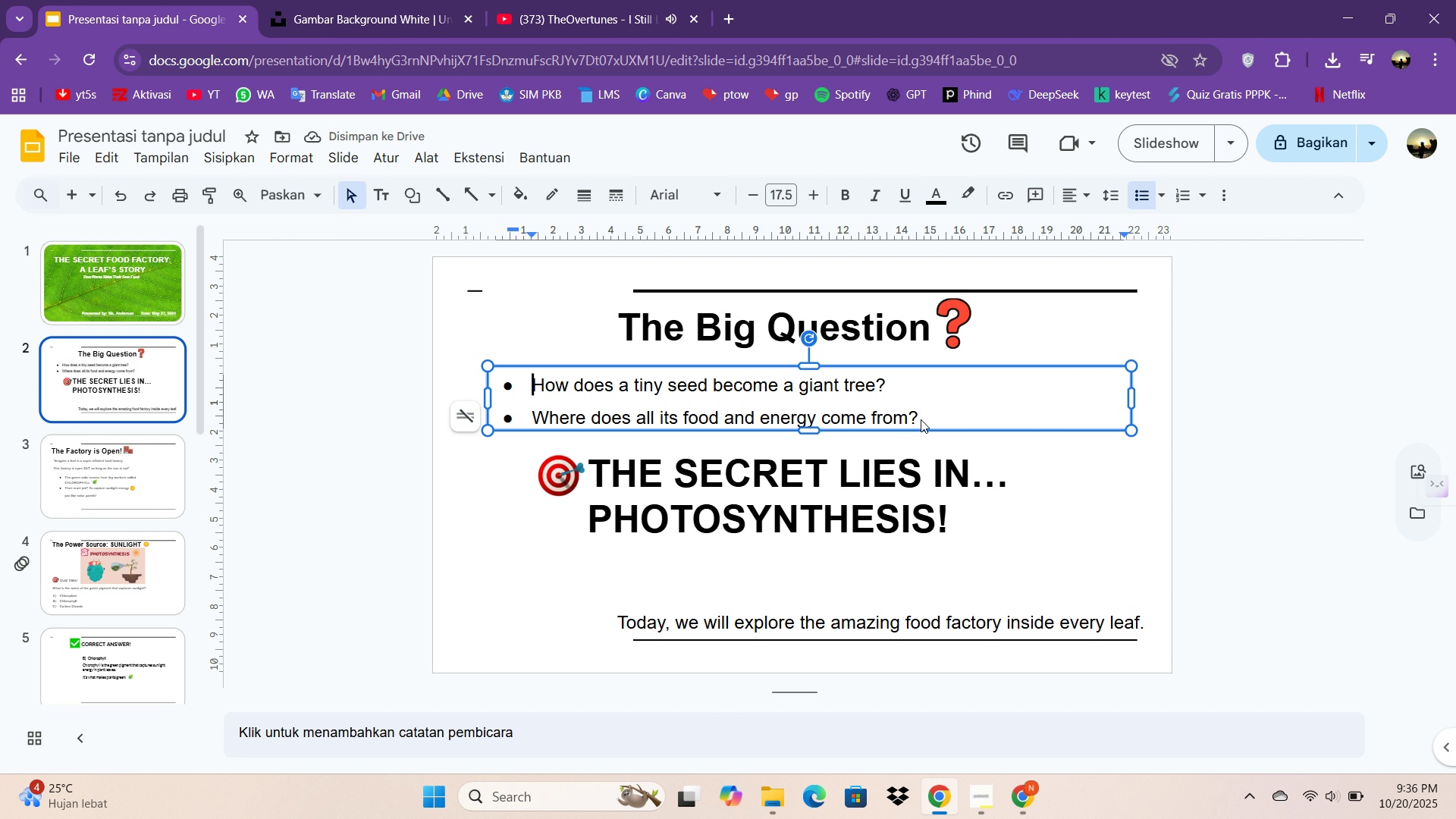 
double_click([921, 420])
 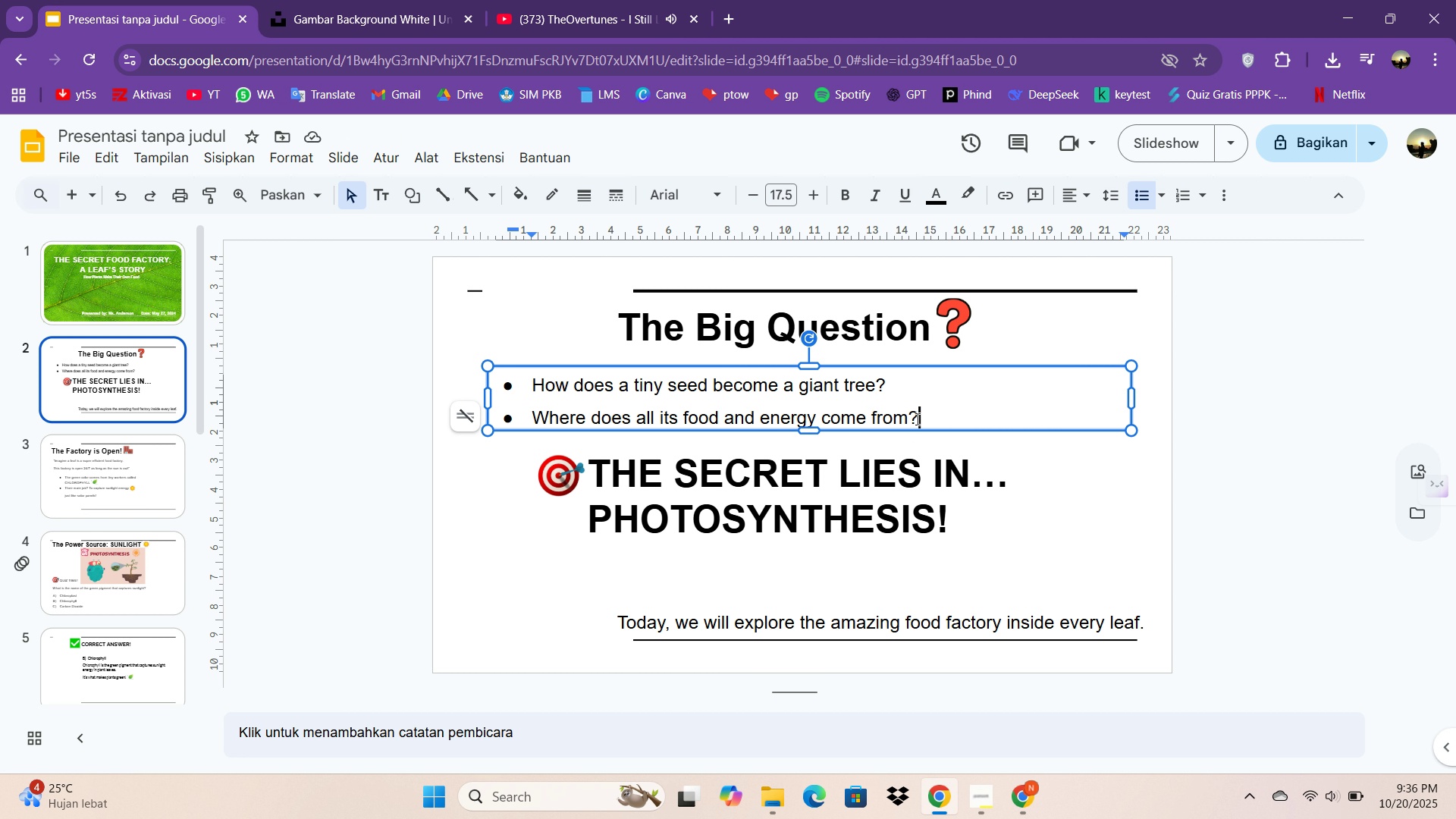 
left_click_drag(start_coordinate=[916, 419], to_coordinate=[592, 410])
 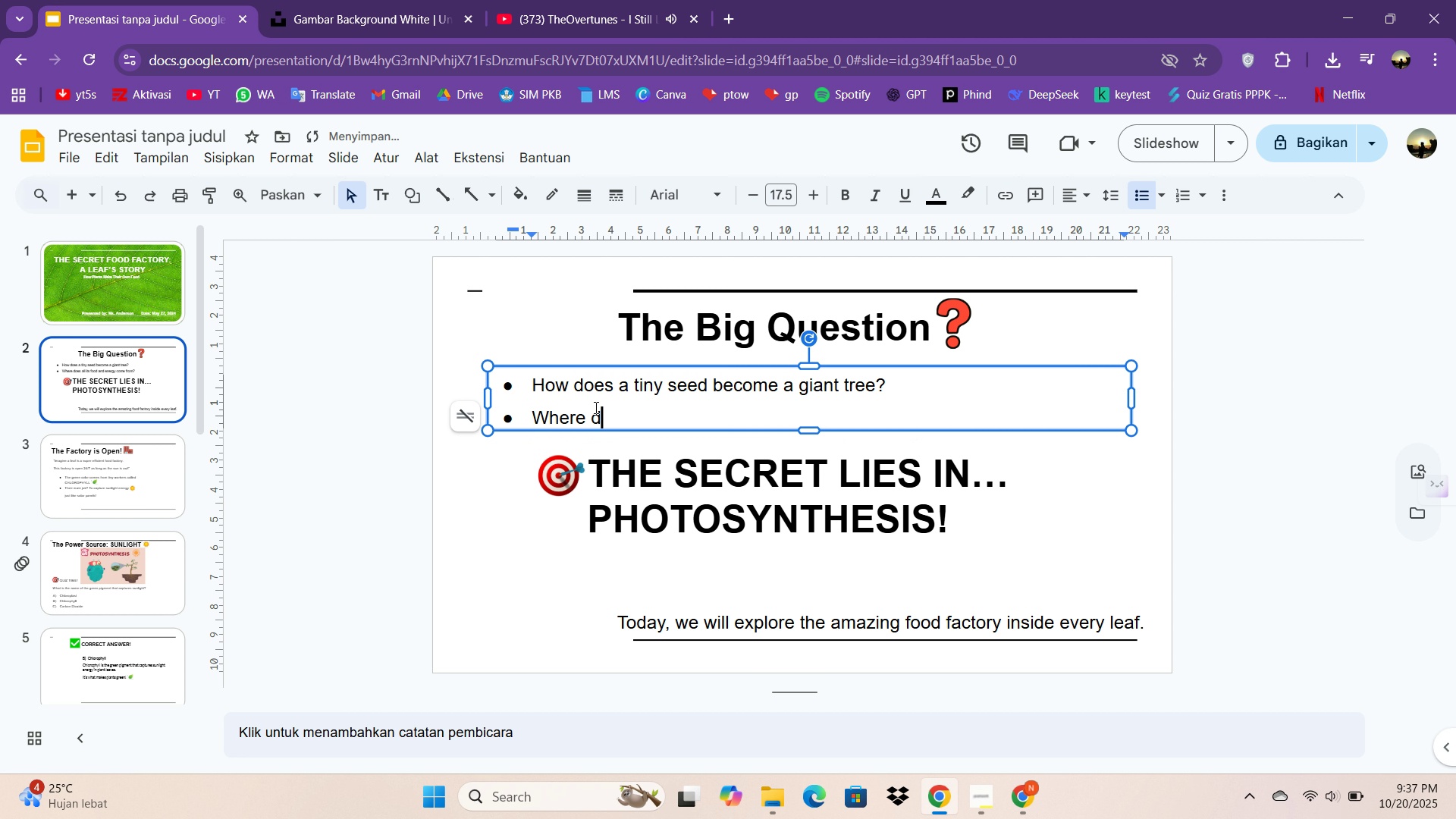 
type(does its food come from?)
 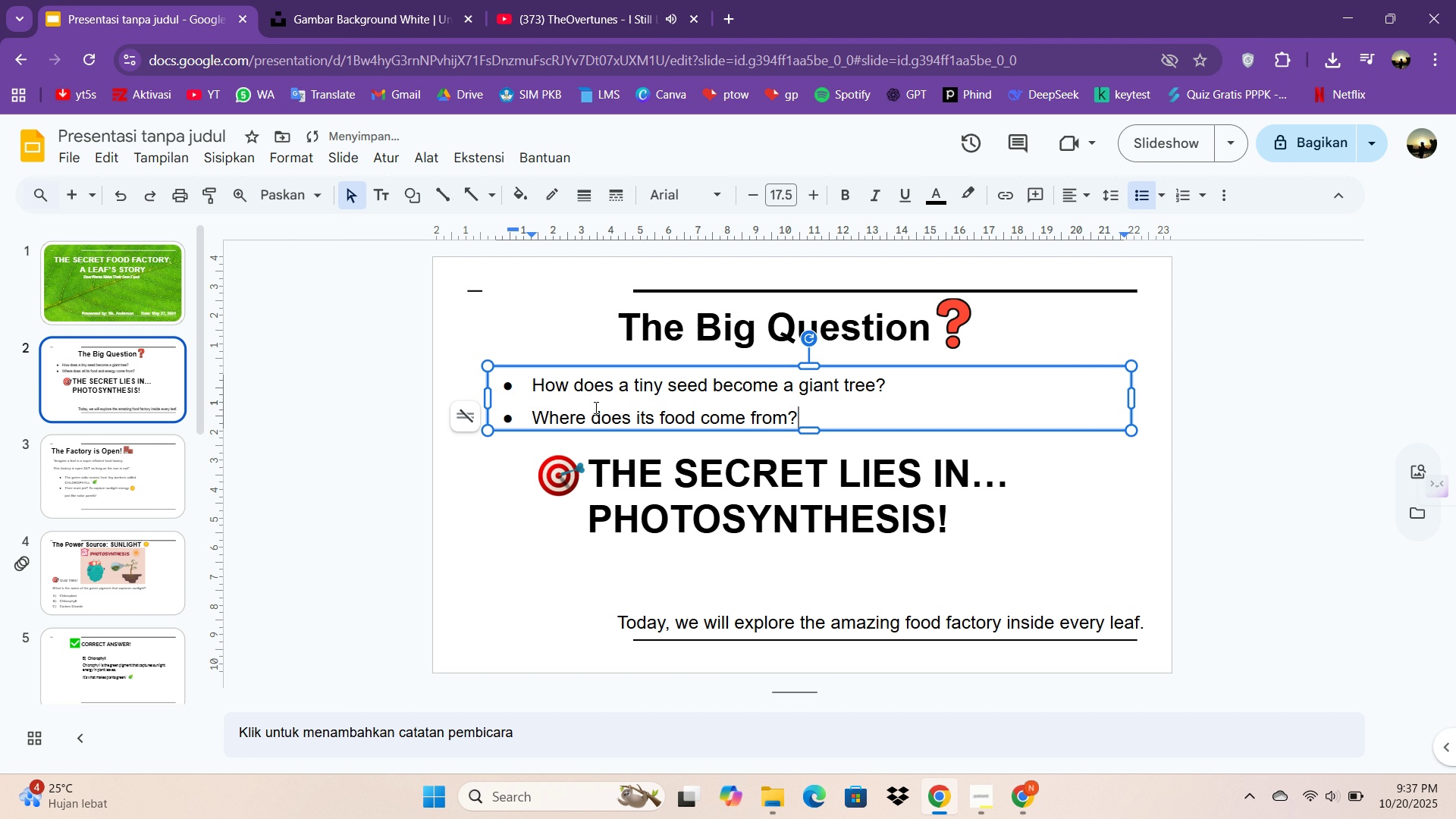 
left_click([719, 696])
 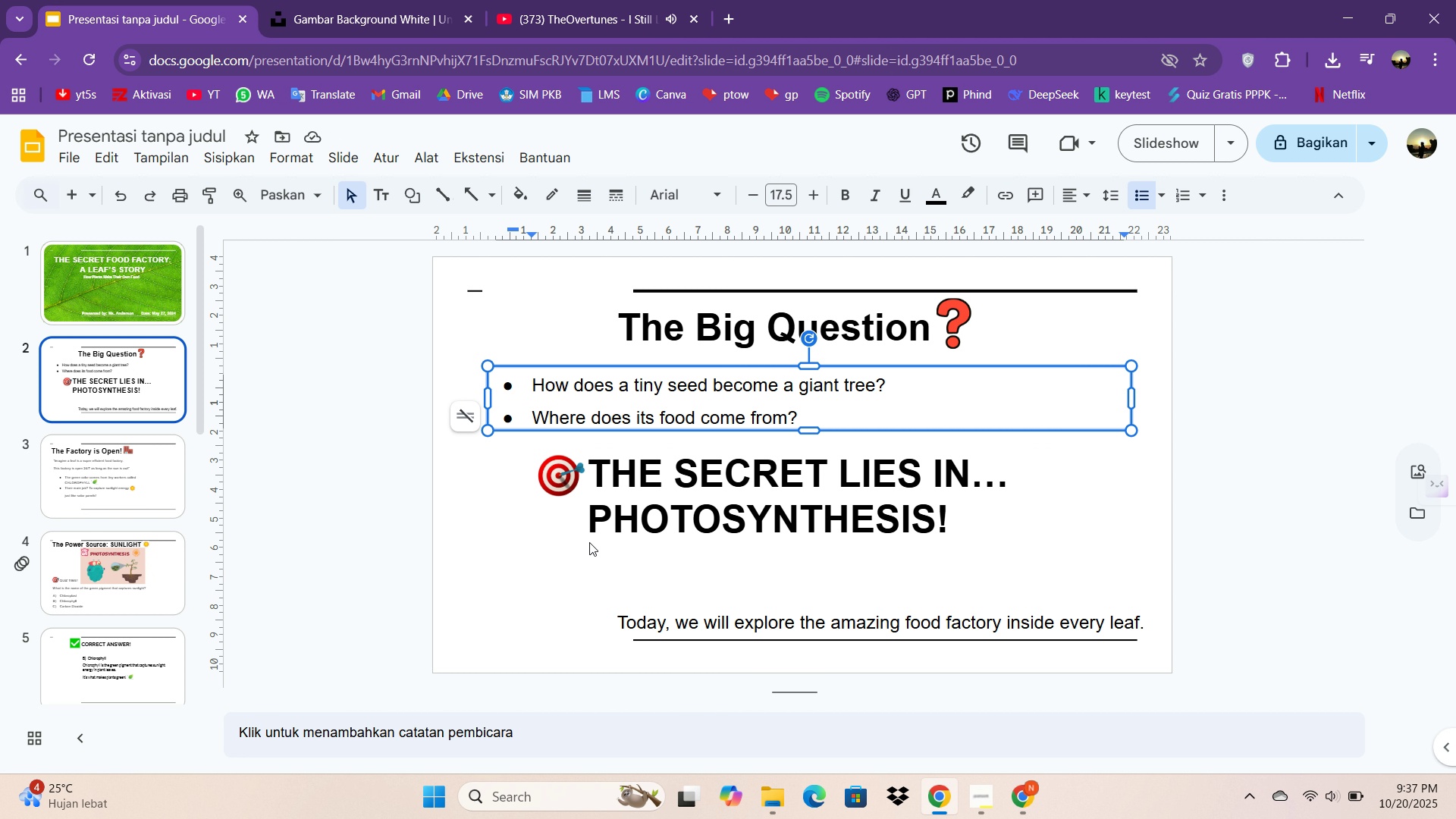 
left_click([583, 526])
 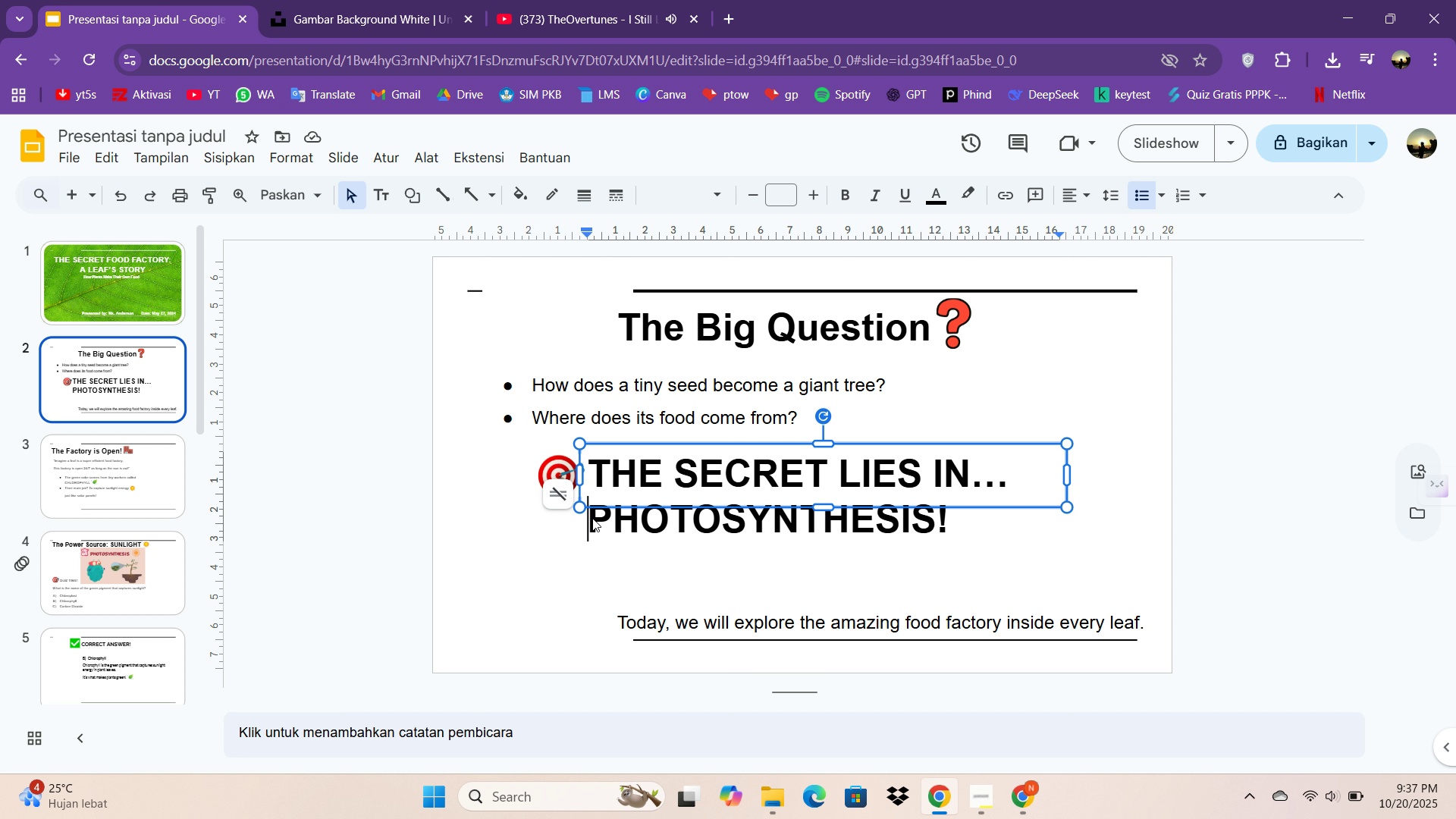 
double_click([592, 518])
 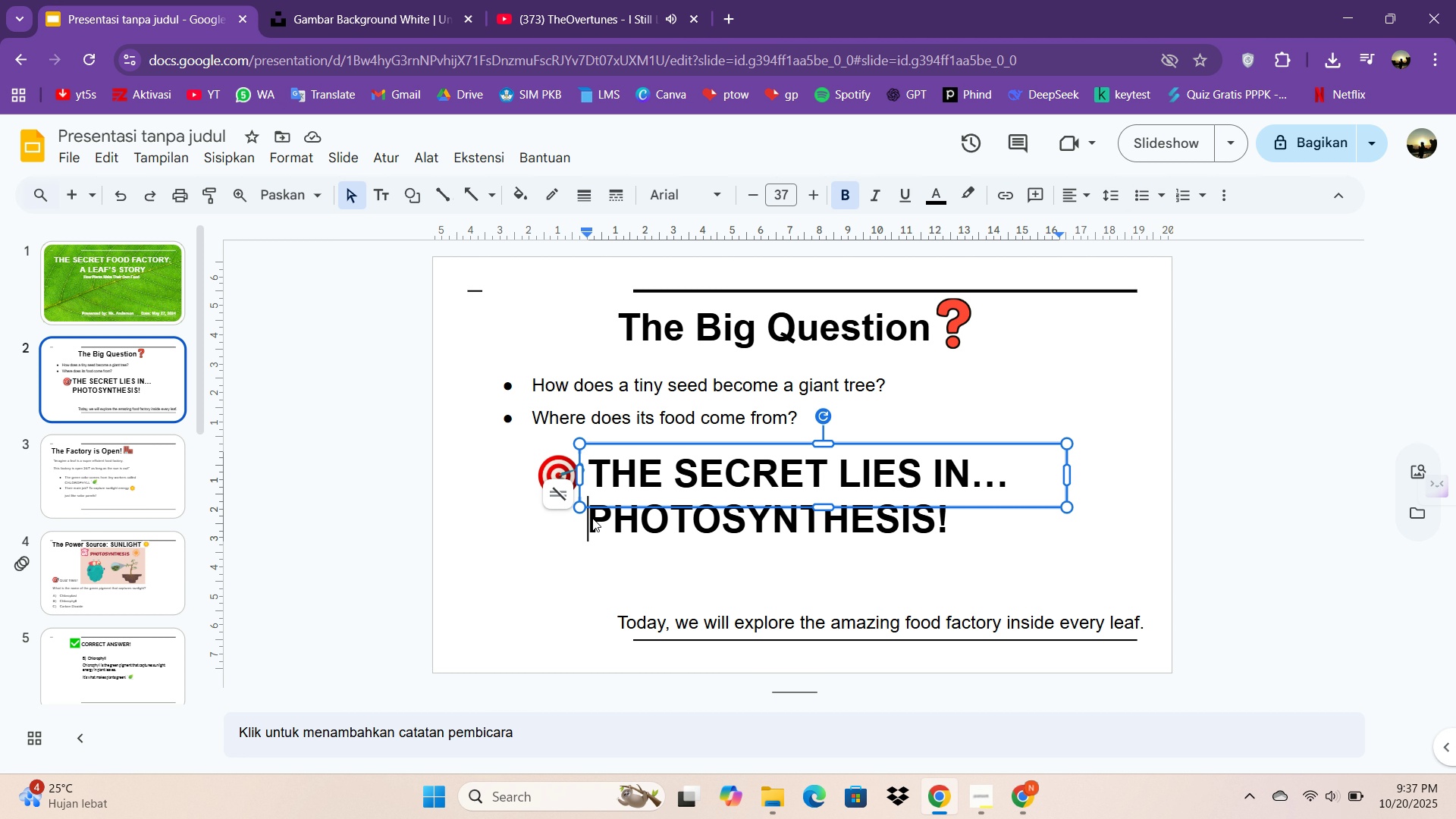 
left_click([592, 518])
 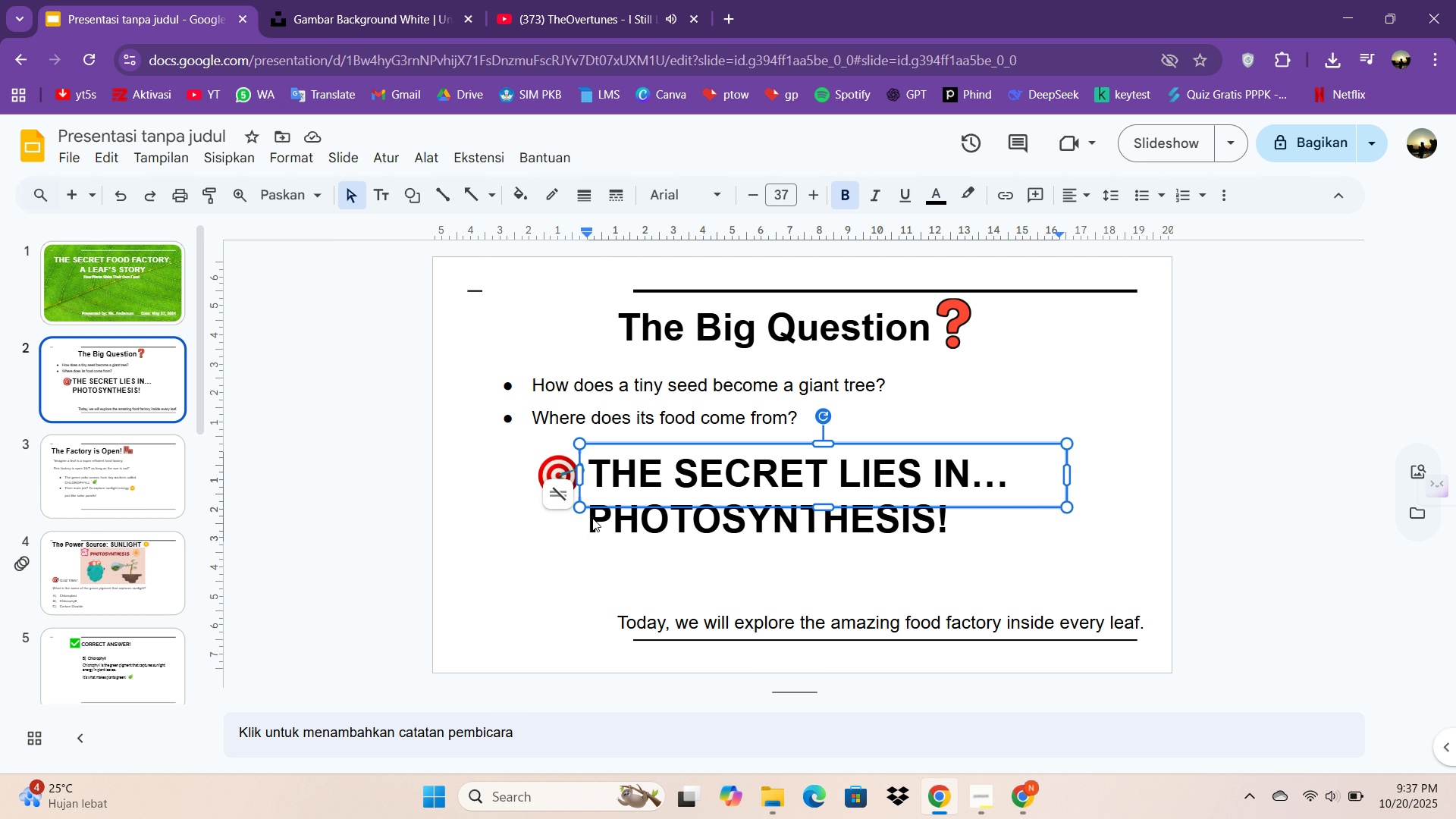 
key(Backspace)
 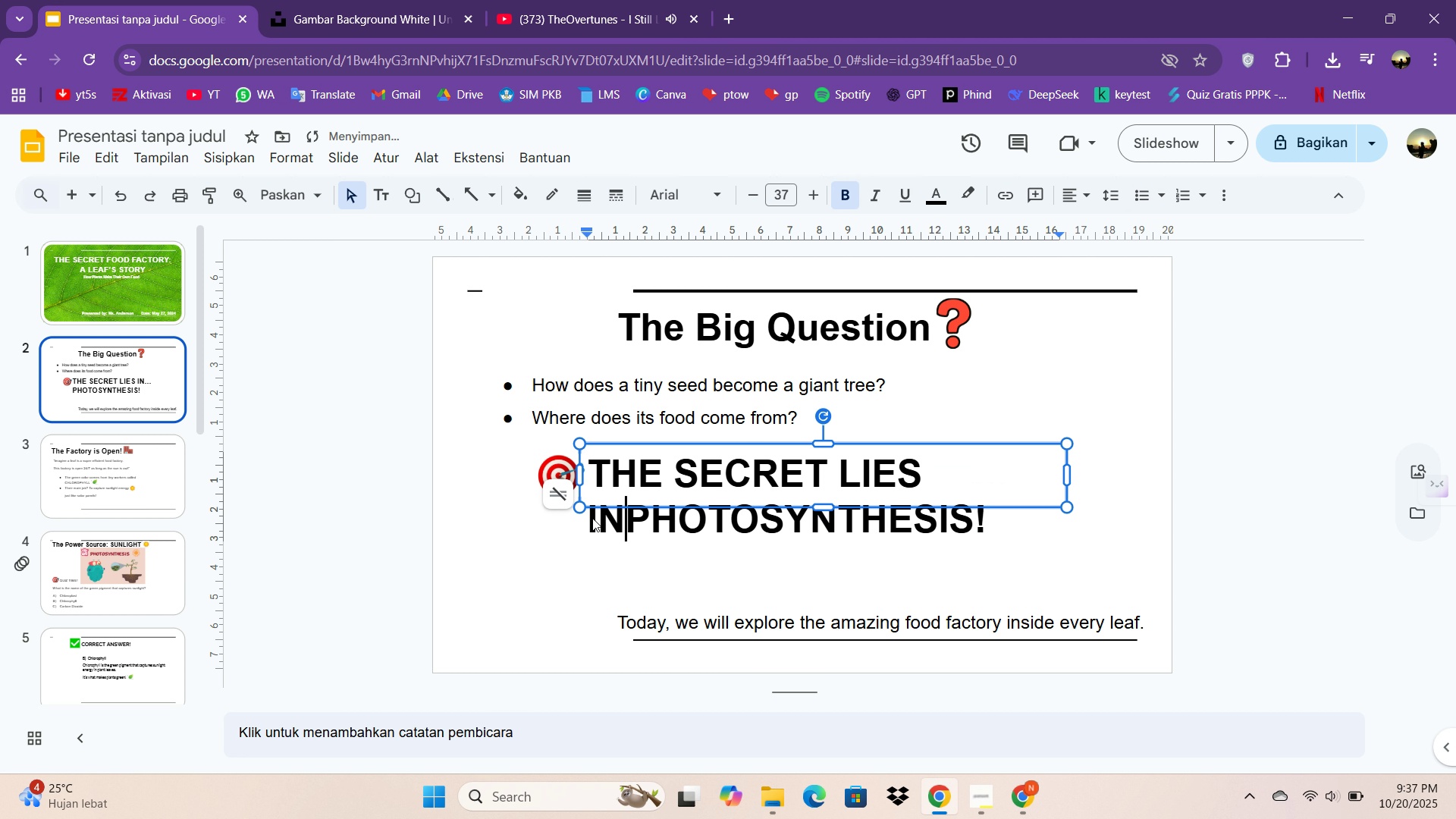 
key(Backspace)
 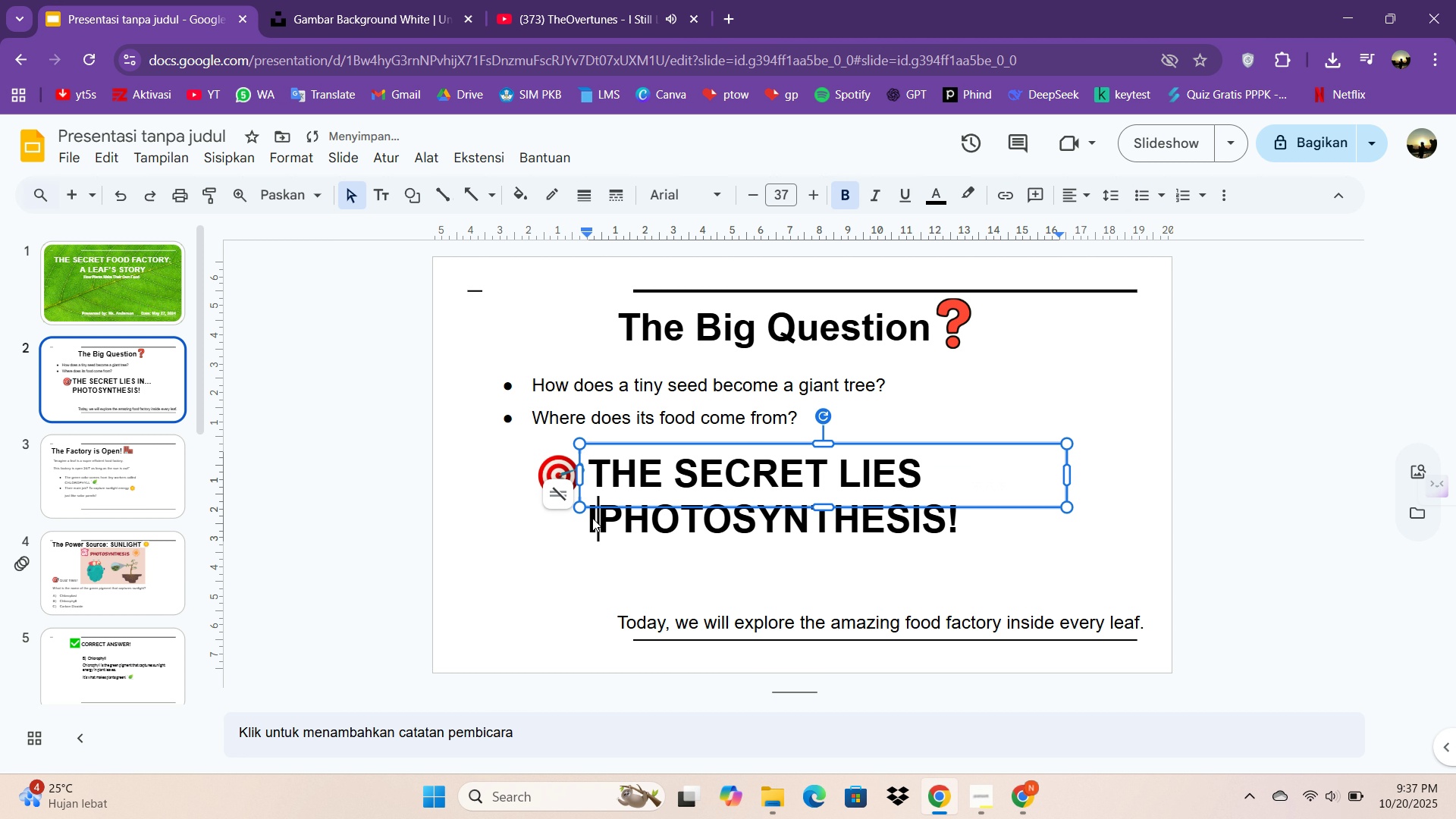 
key(Backspace)
 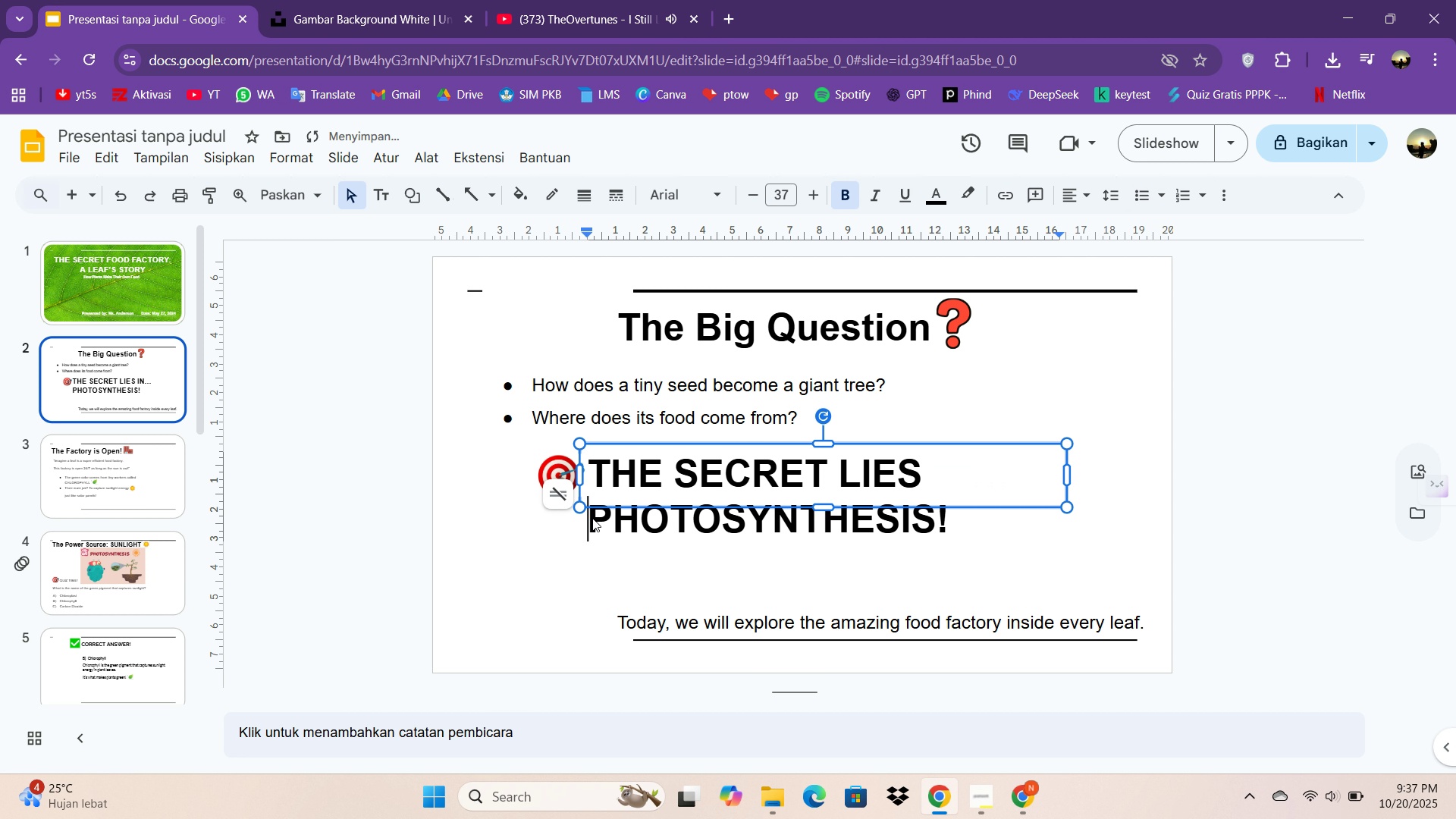 
key(Backspace)
 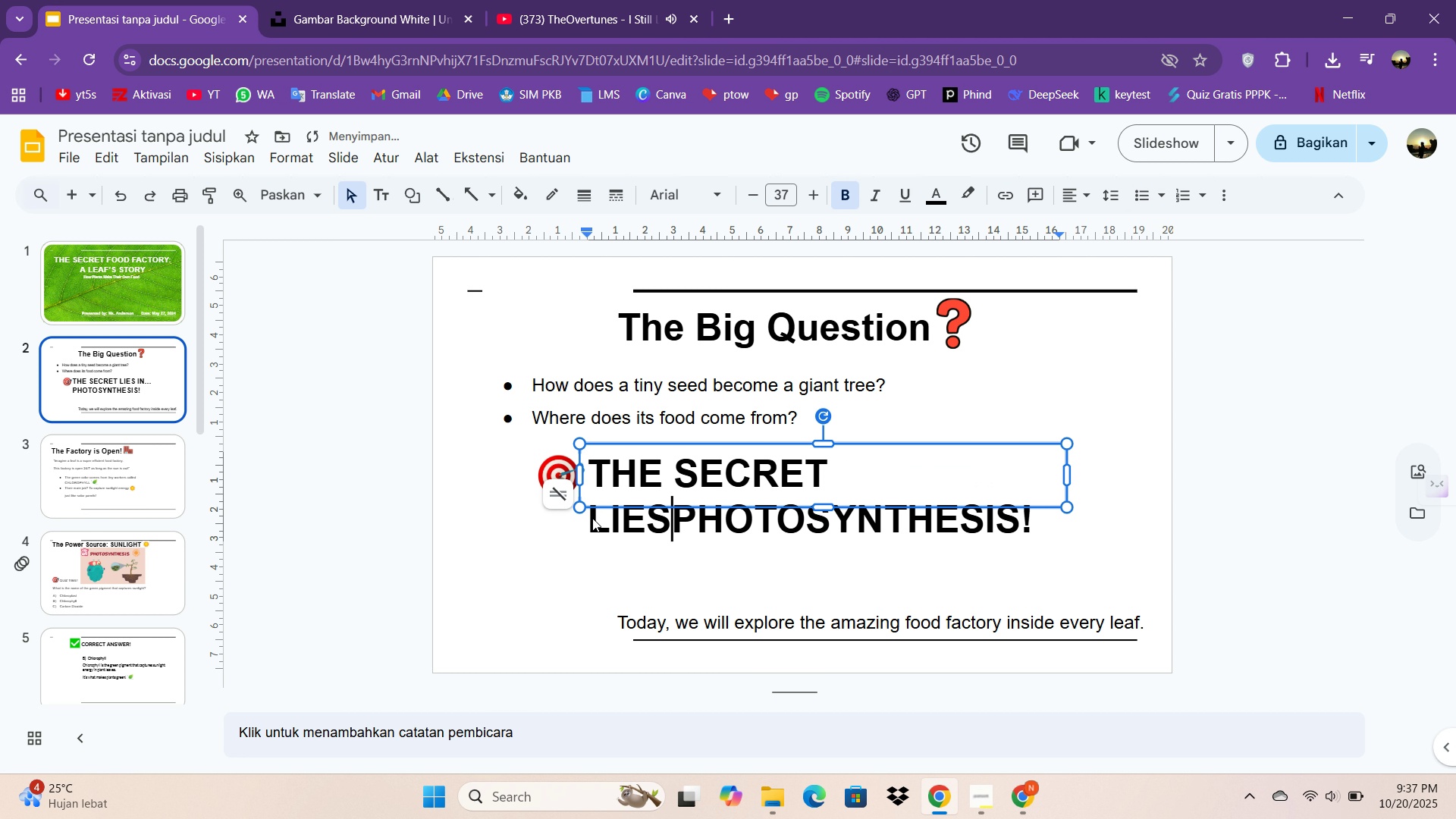 
key(Backspace)
 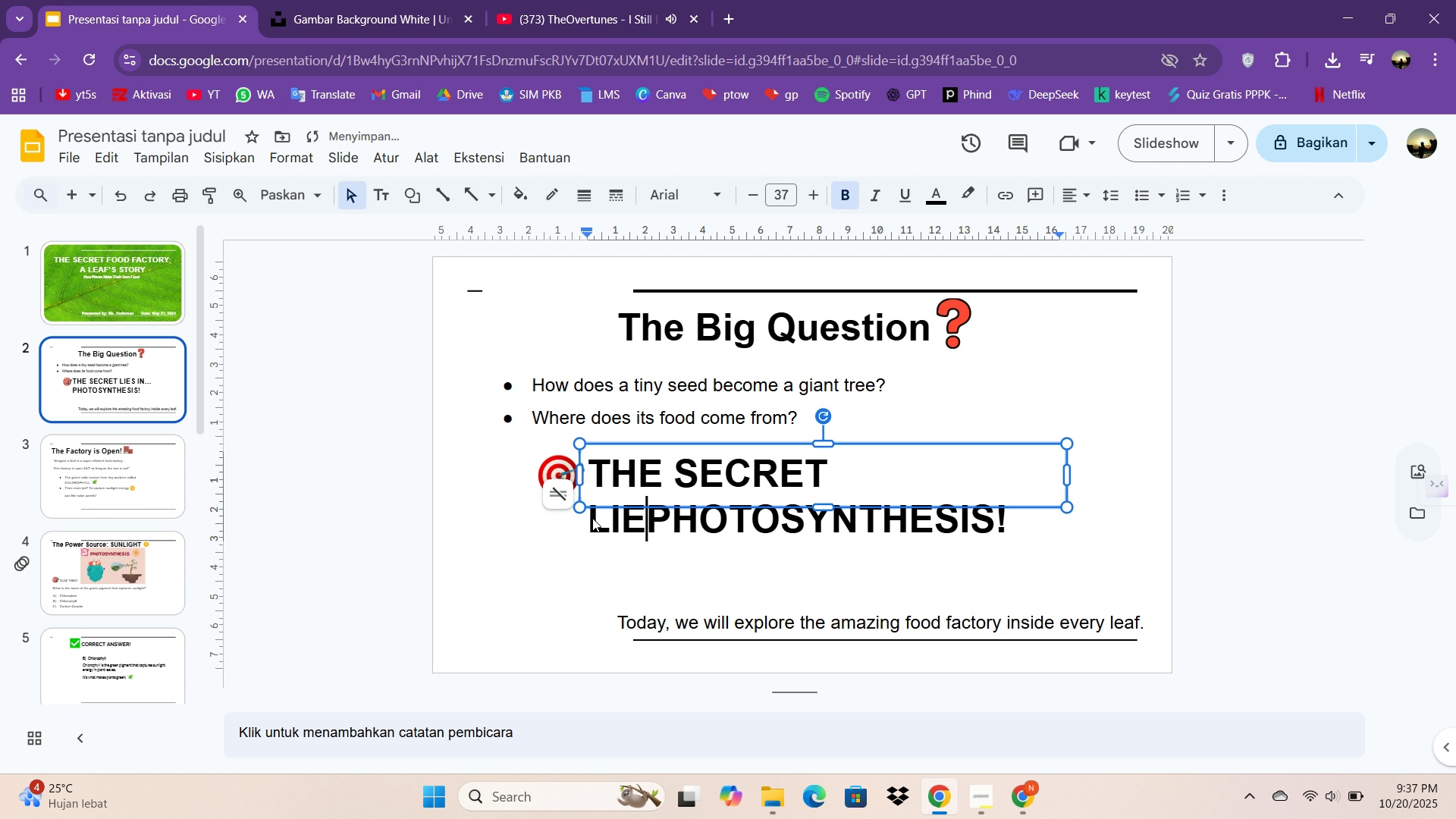 
key(Backspace)
 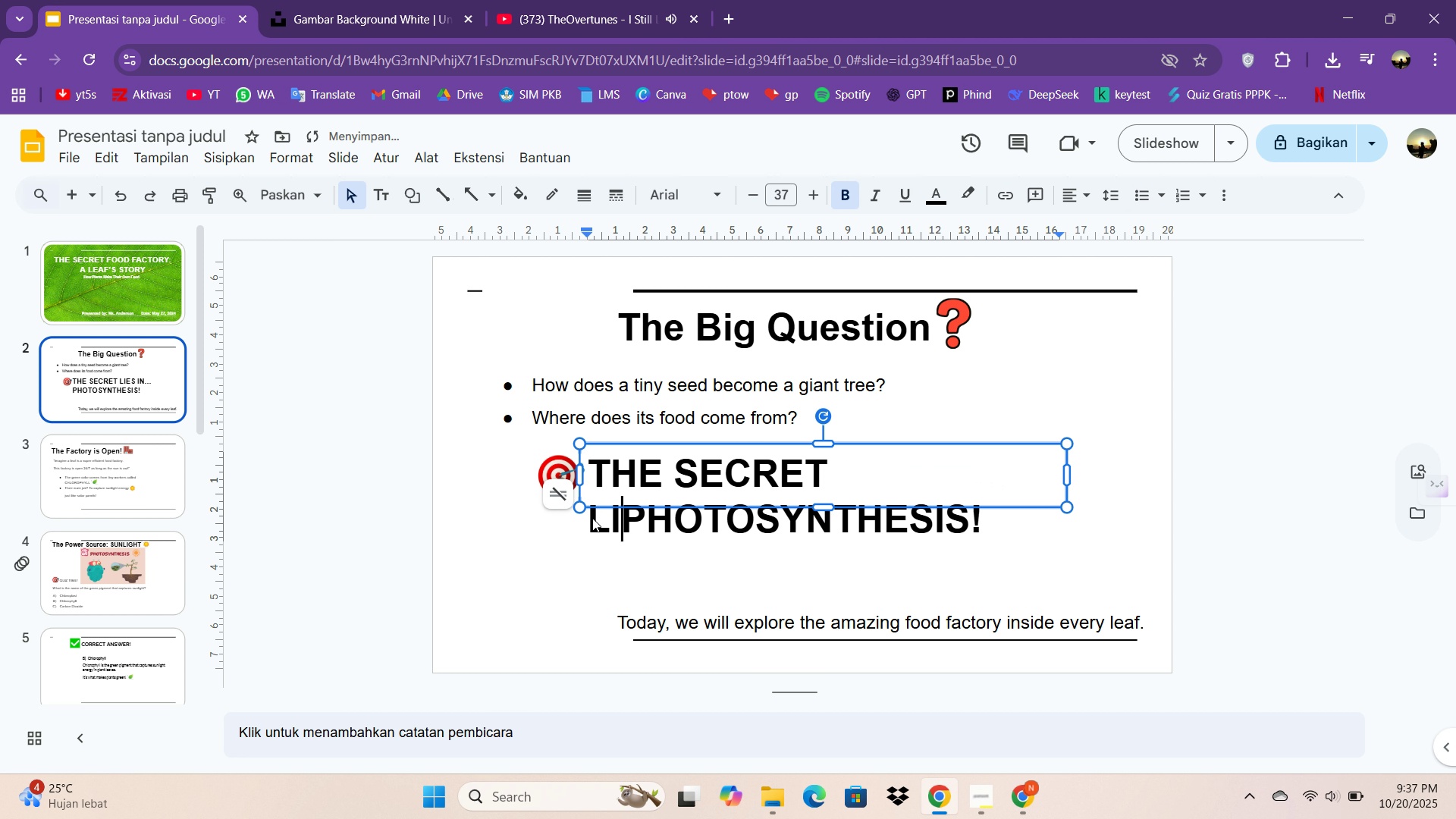 
key(Backspace)
 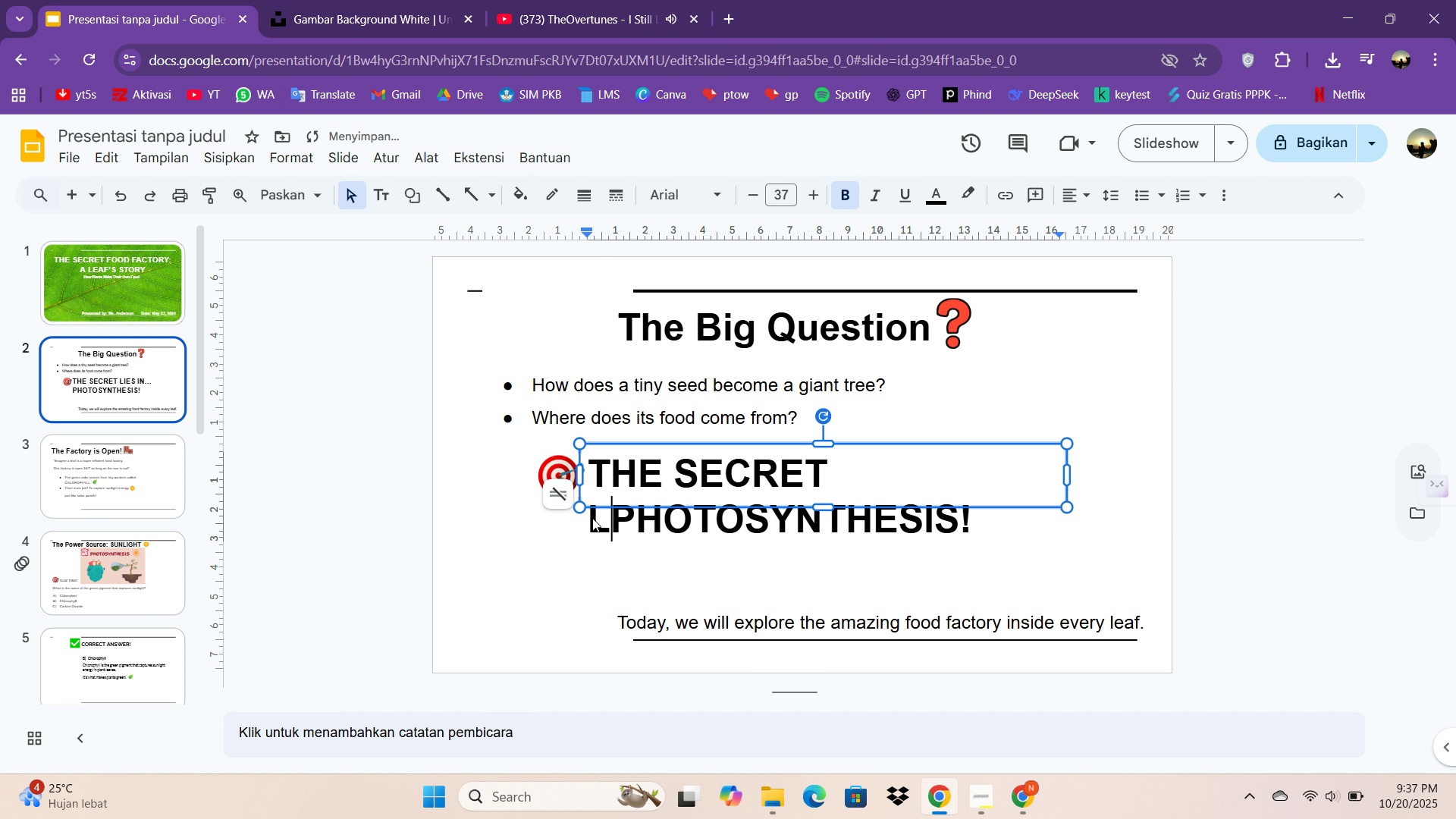 
key(Backspace)
 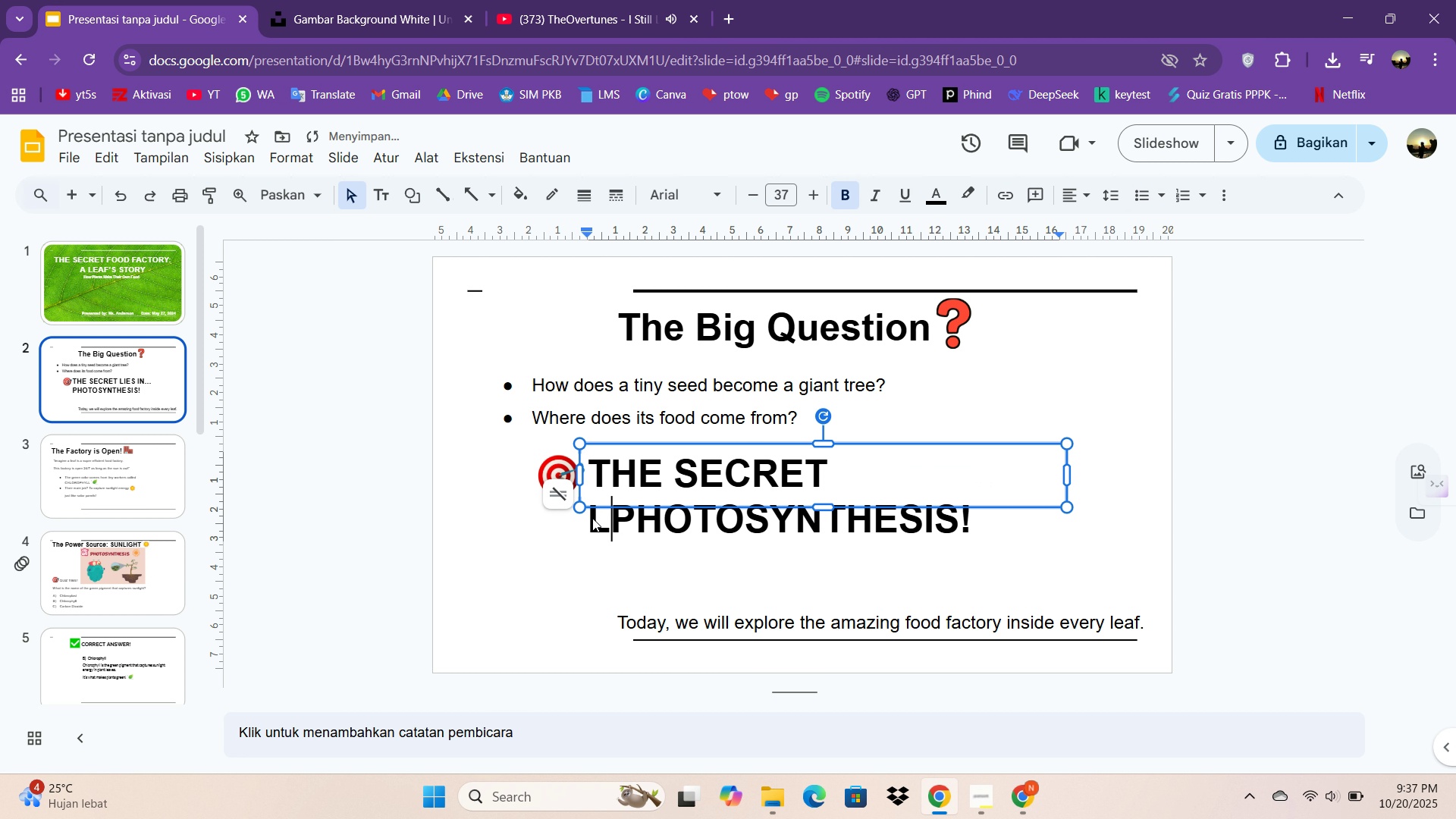 
key(Backspace)
 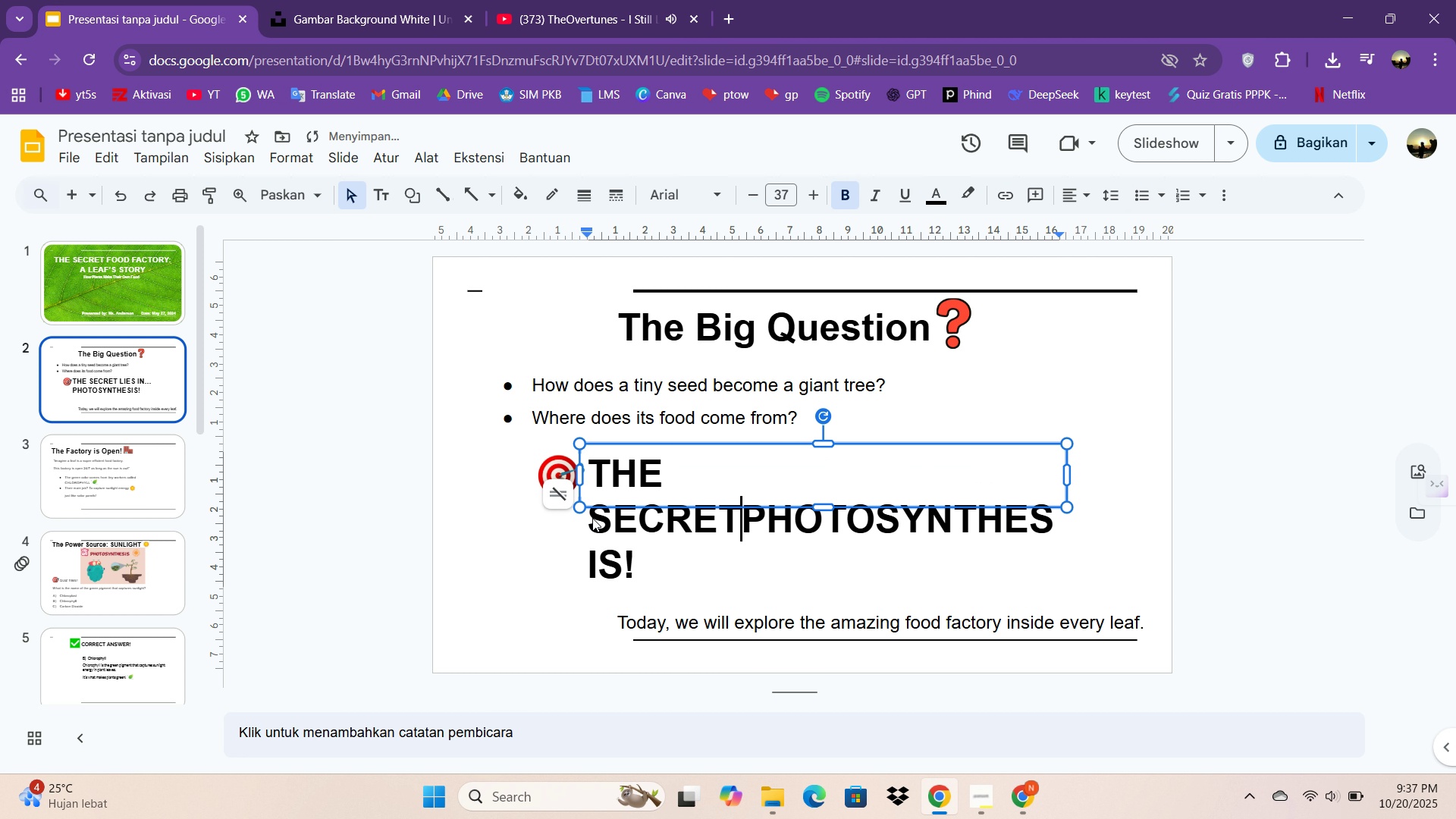 
key(Backspace)
 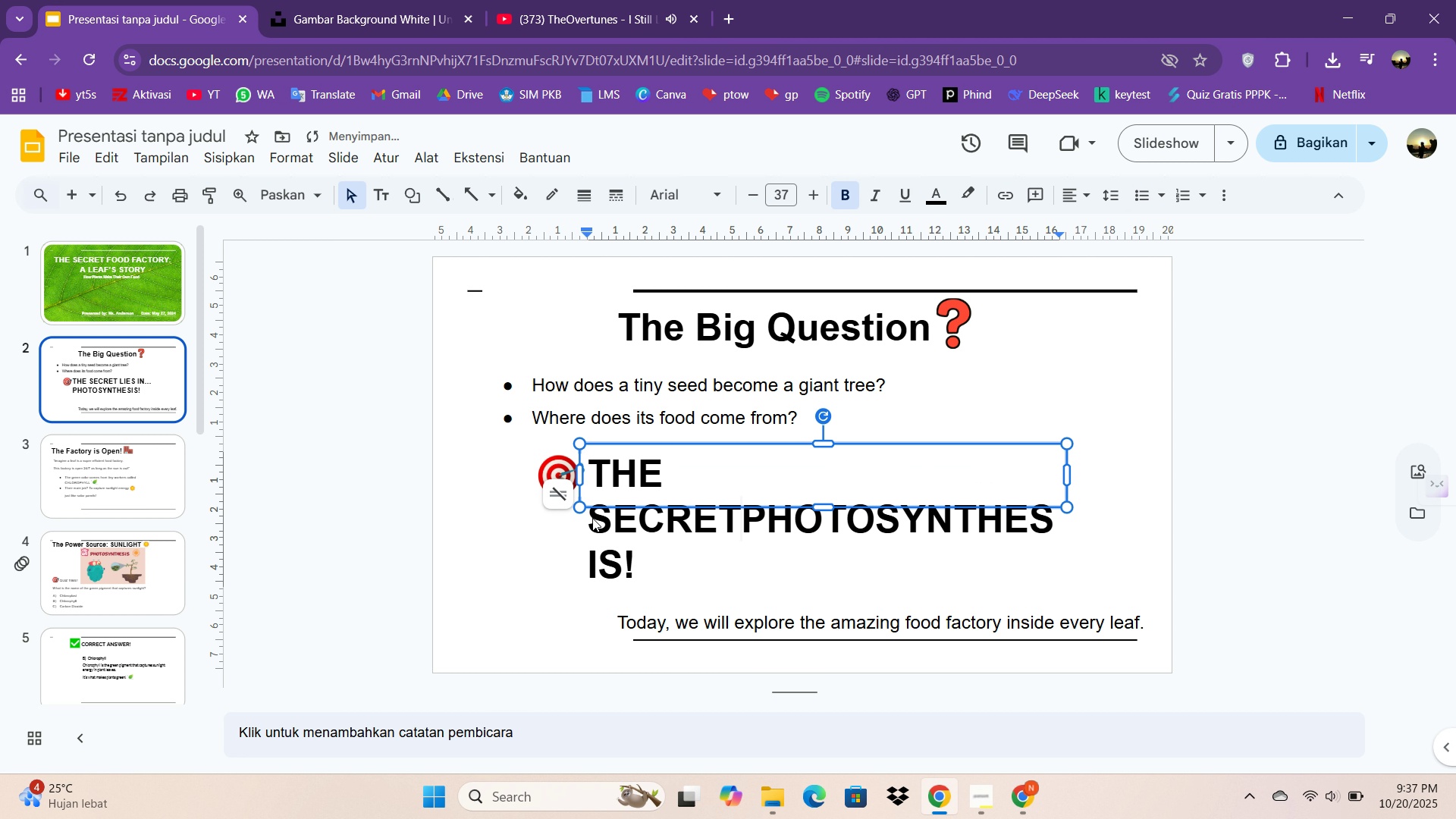 
key(Shift+ShiftLeft)
 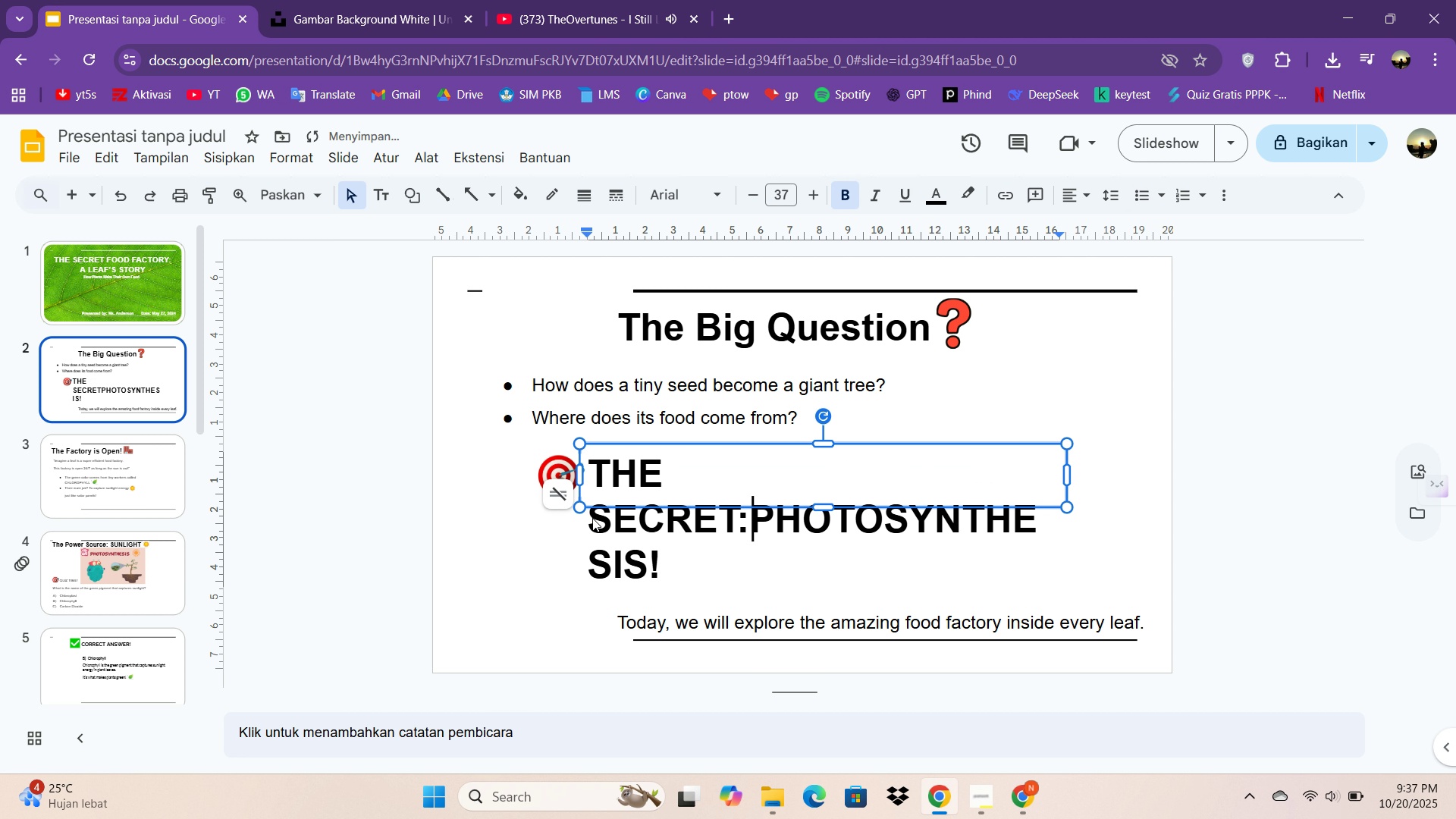 
key(Shift+Semicolon)
 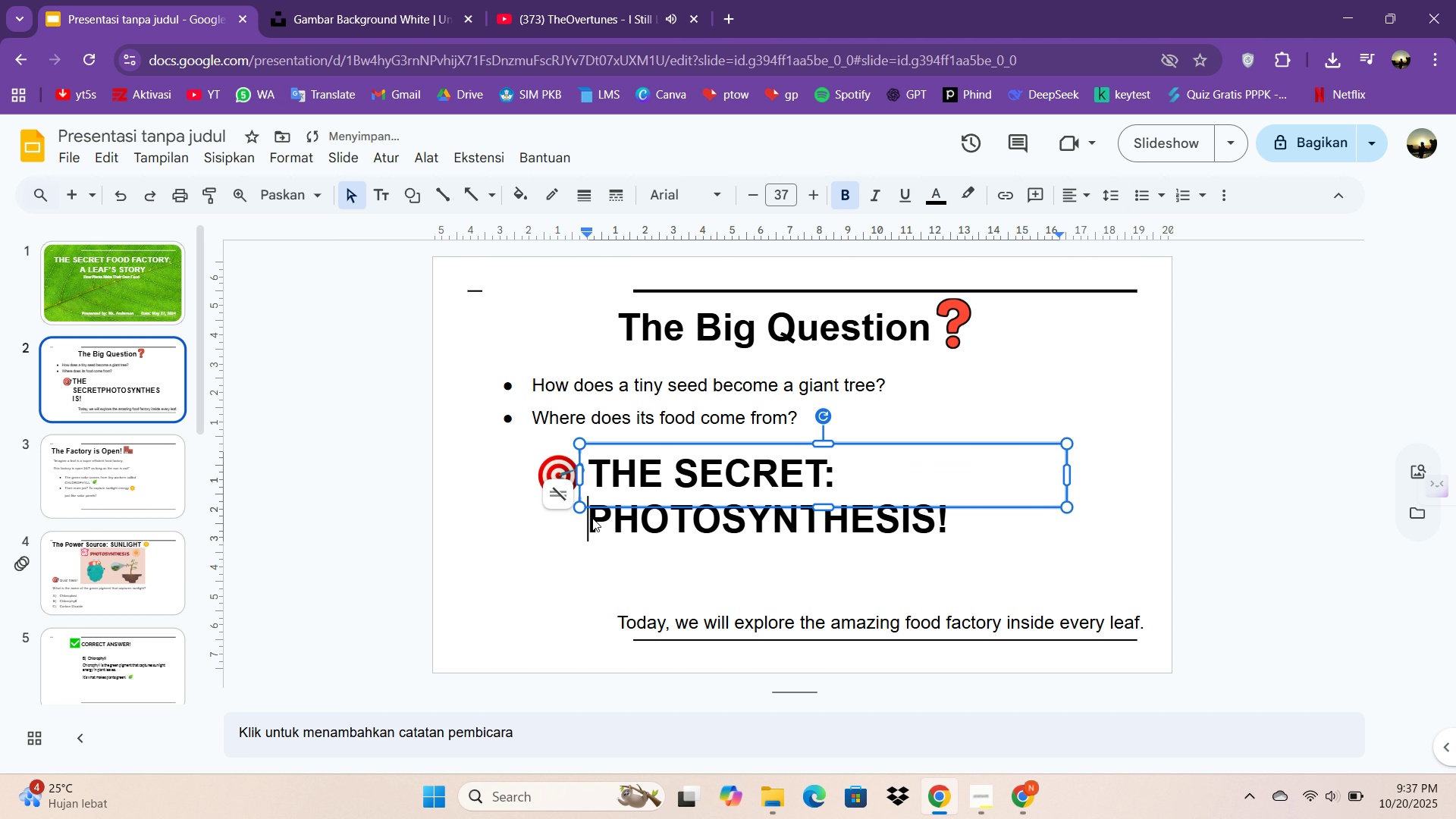 
key(Space)
 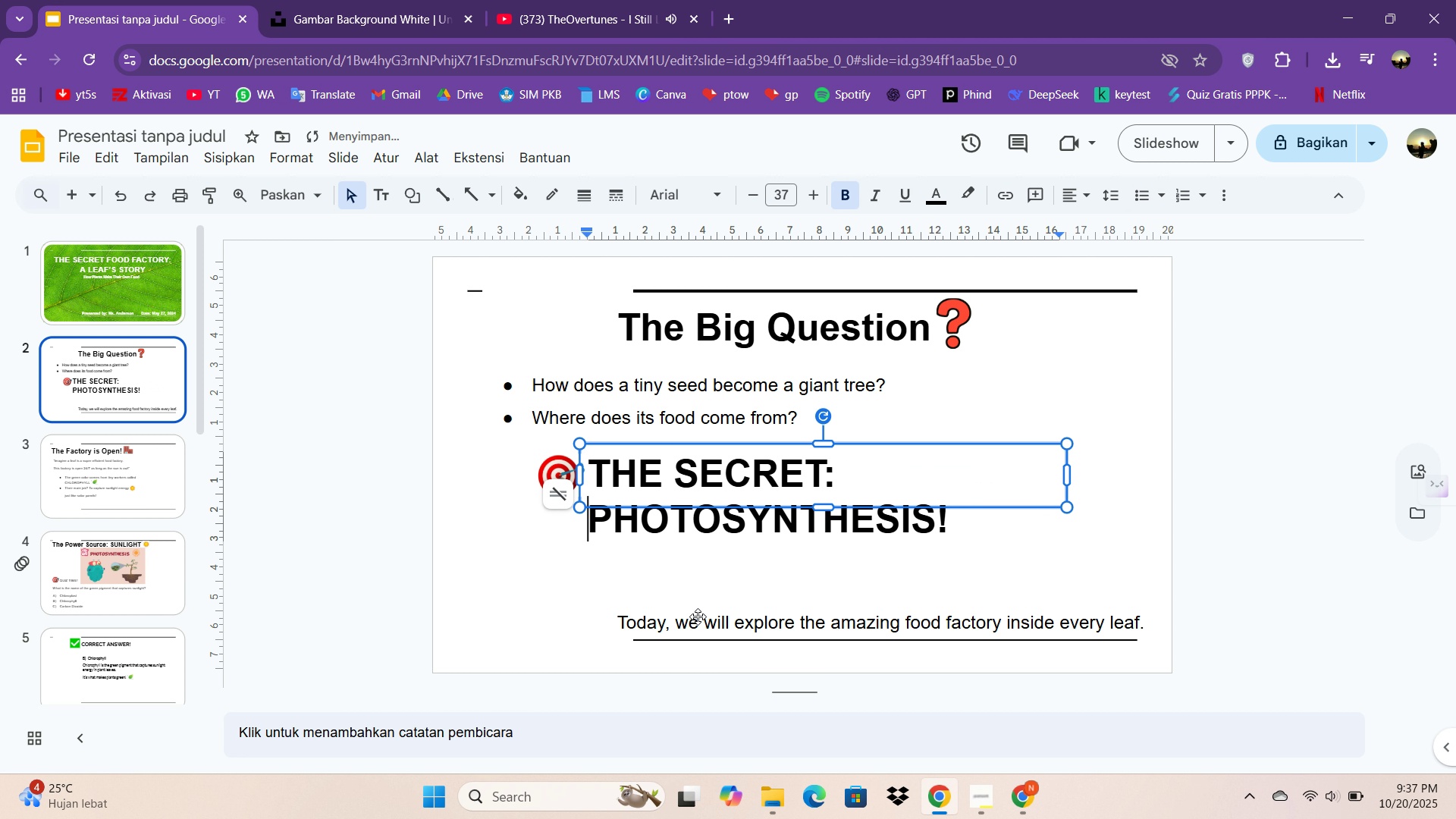 
key(Control+ControlLeft)
 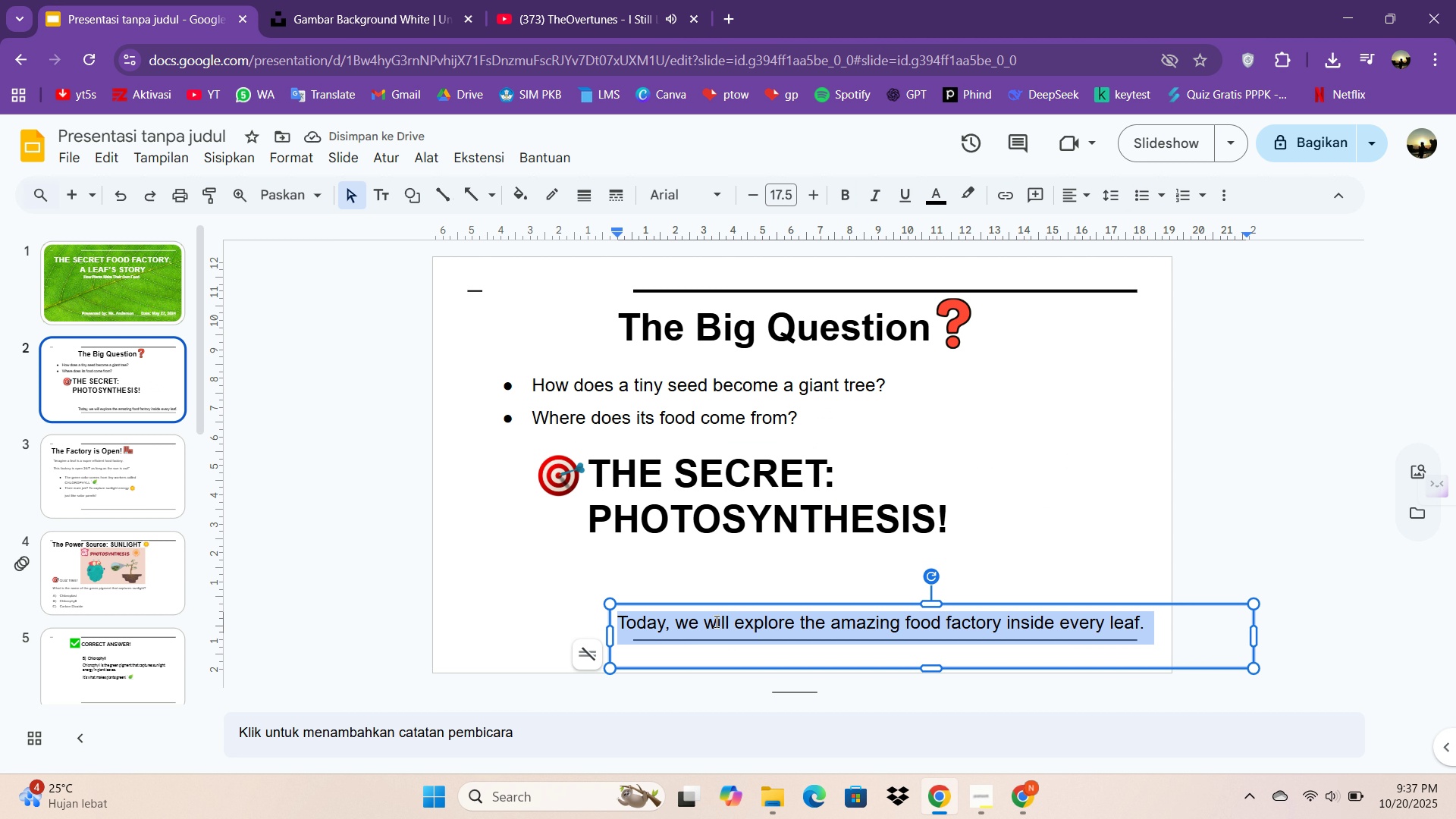 
key(Control+A)
 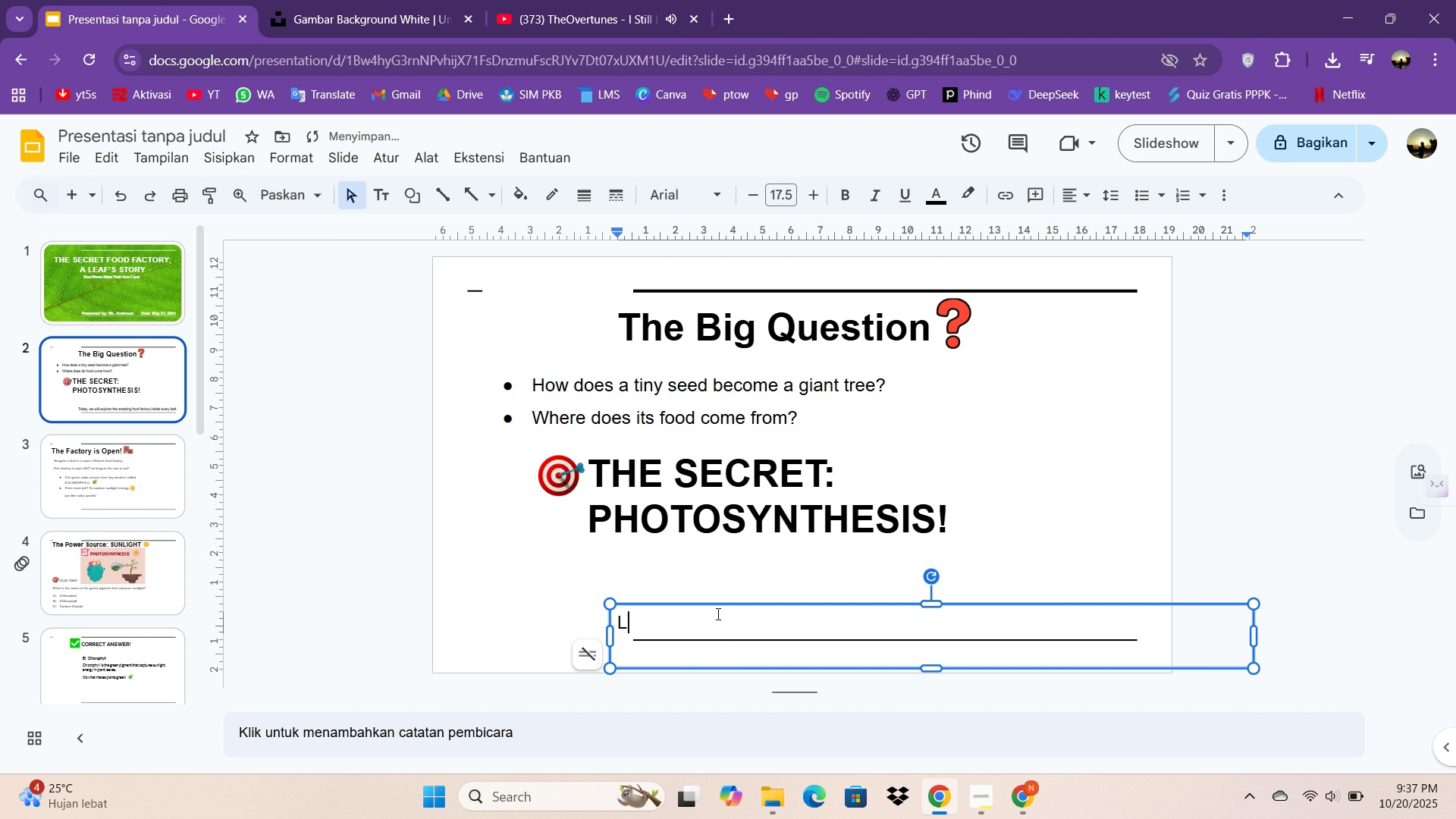 
type(Let's explore the food factory inside ec)
key(Backspace)
type(very leaf?)
key(Backspace)
type(!)
 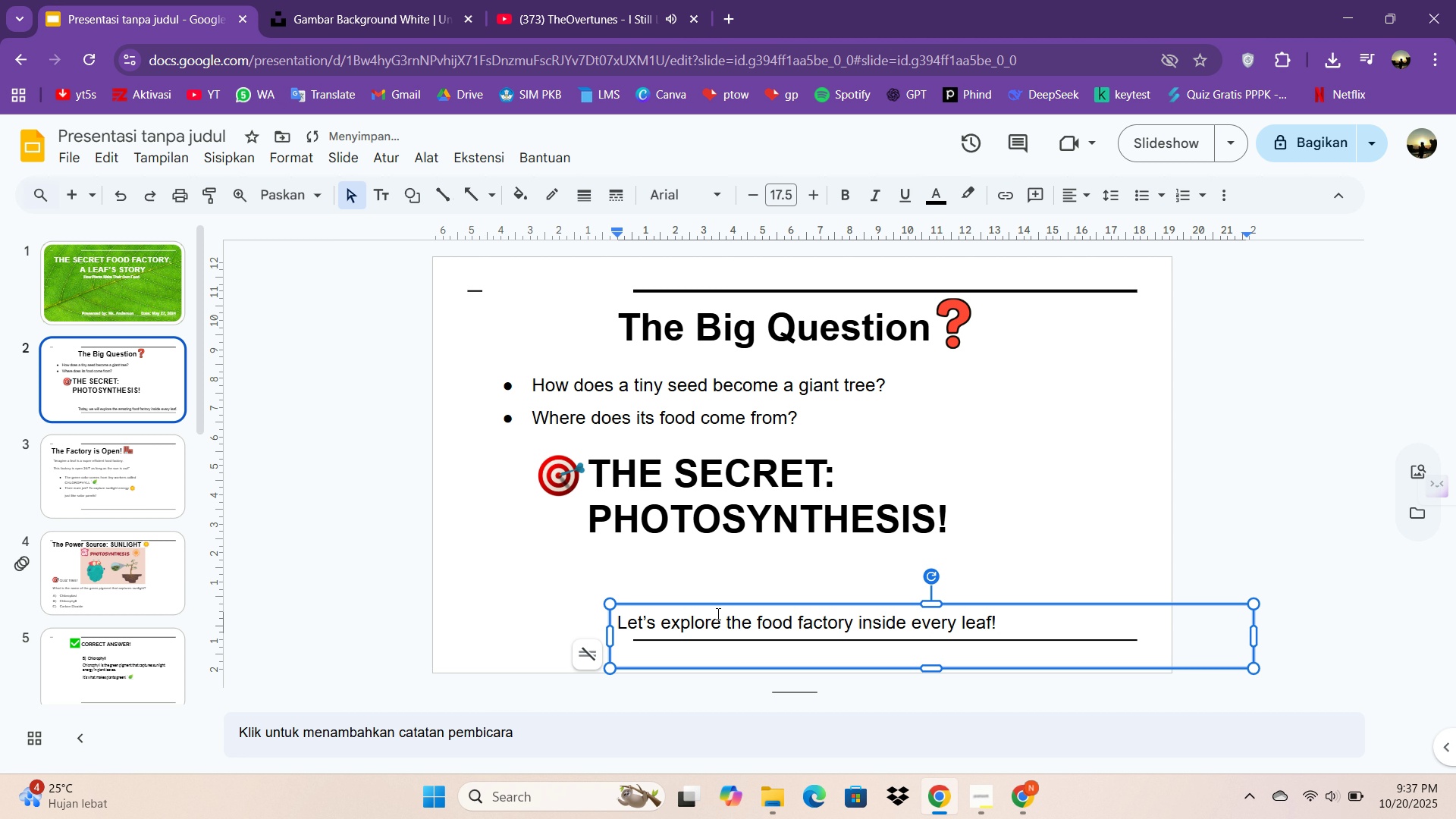 
left_click_drag(start_coordinate=[738, 601], to_coordinate=[790, 604])
 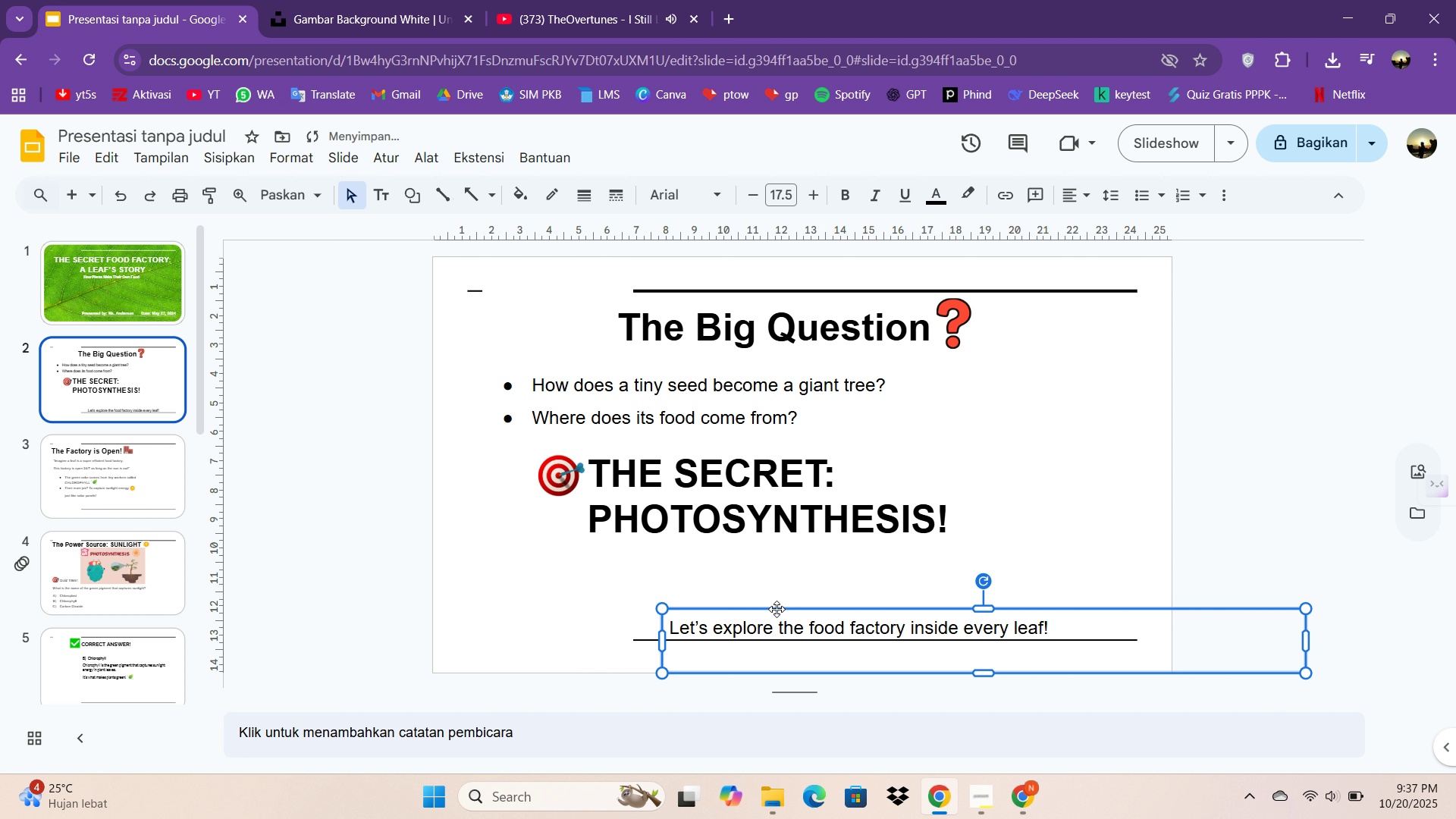 
left_click_drag(start_coordinate=[778, 608], to_coordinate=[755, 607])
 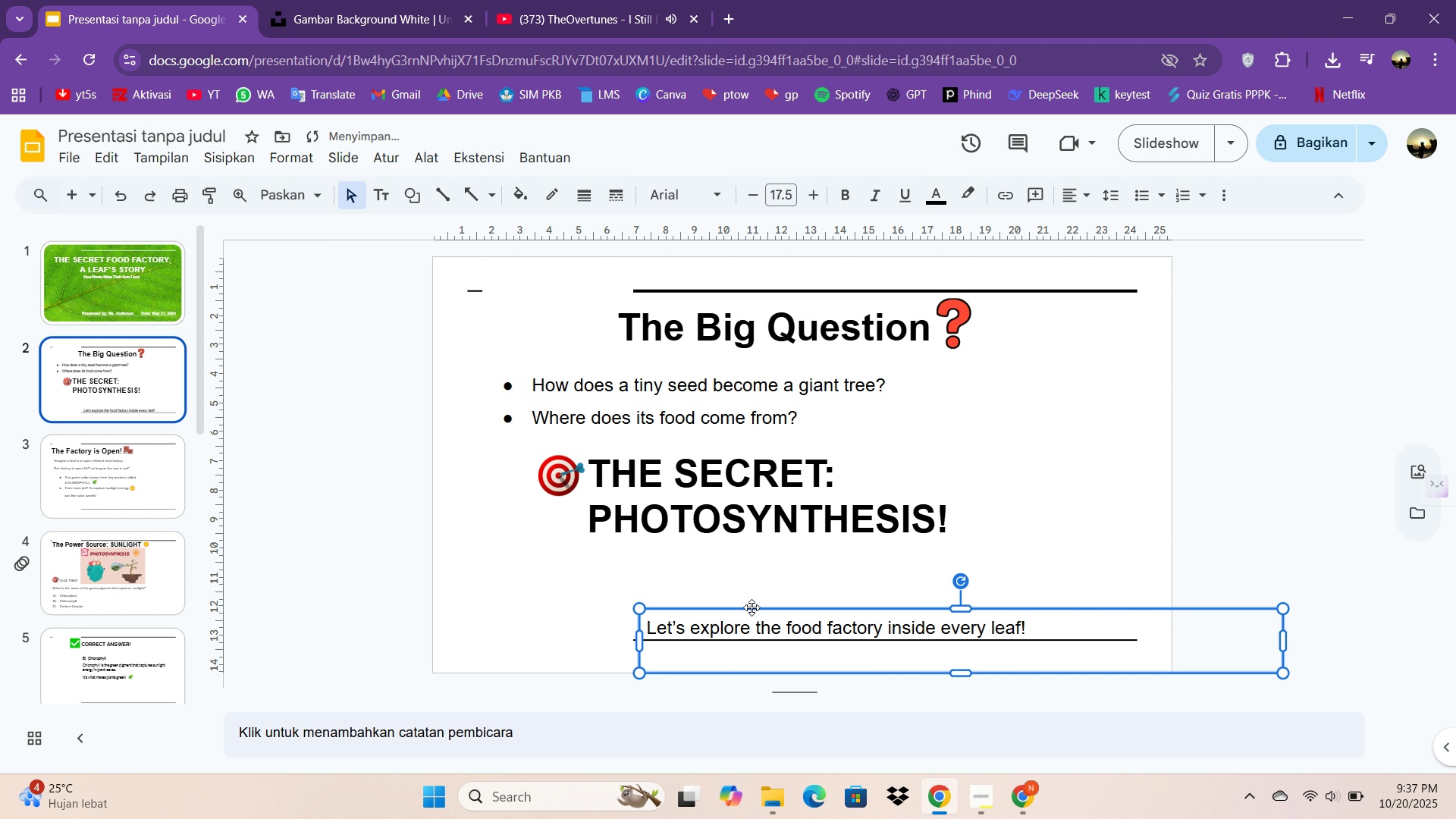 
left_click_drag(start_coordinate=[752, 607], to_coordinate=[741, 604])
 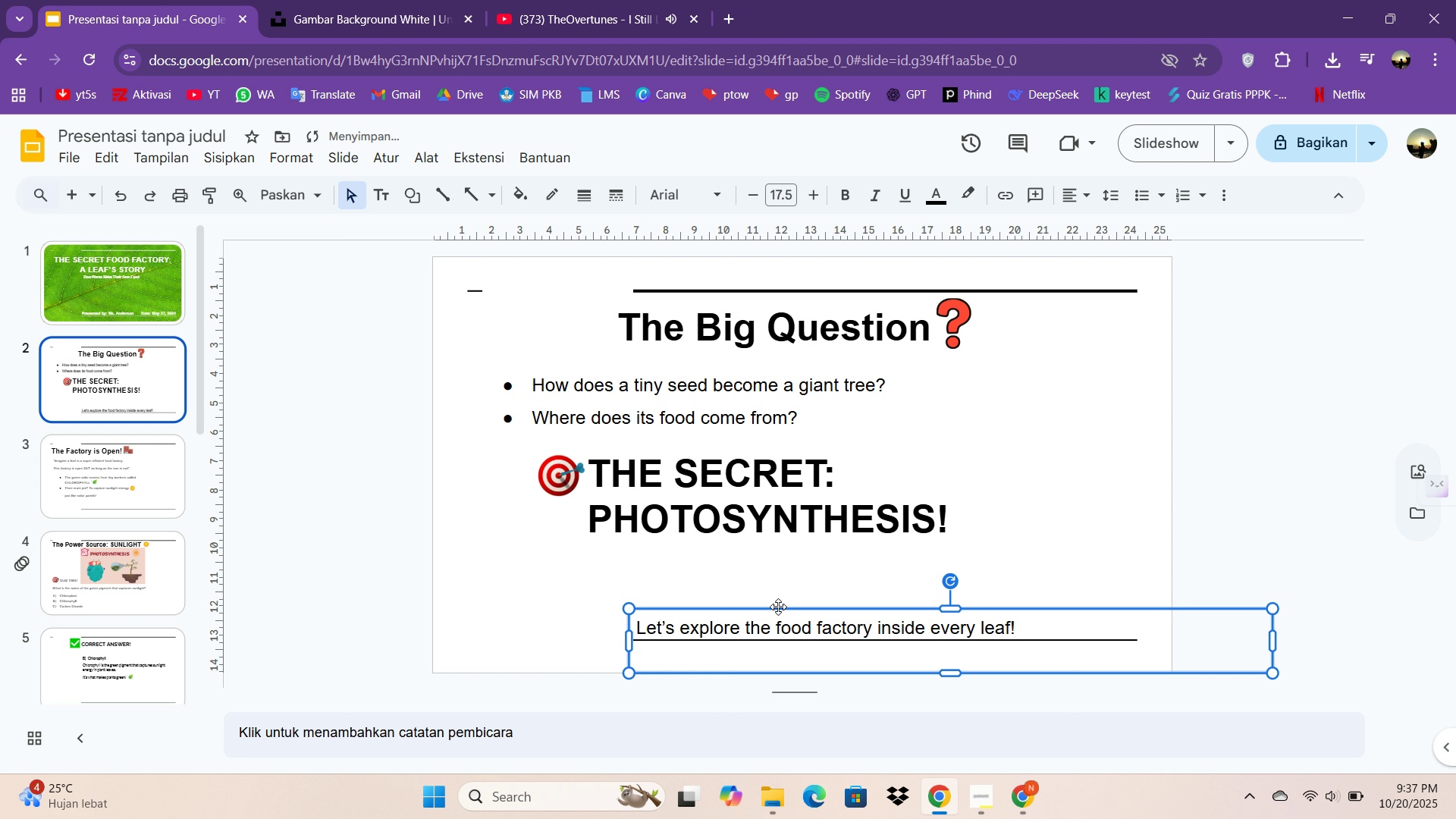 
key(ArrowRight)
 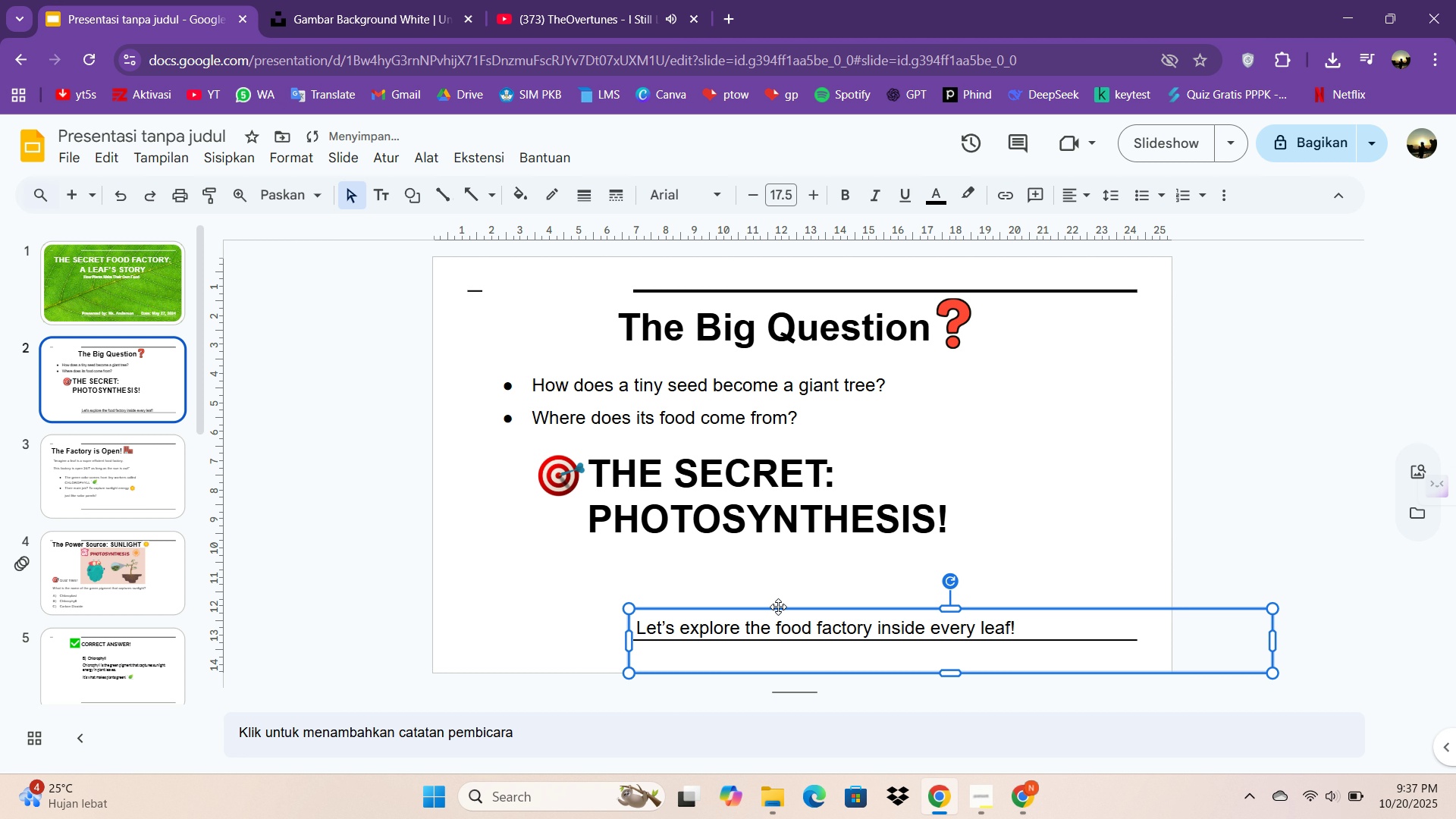 
key(ArrowRight)
 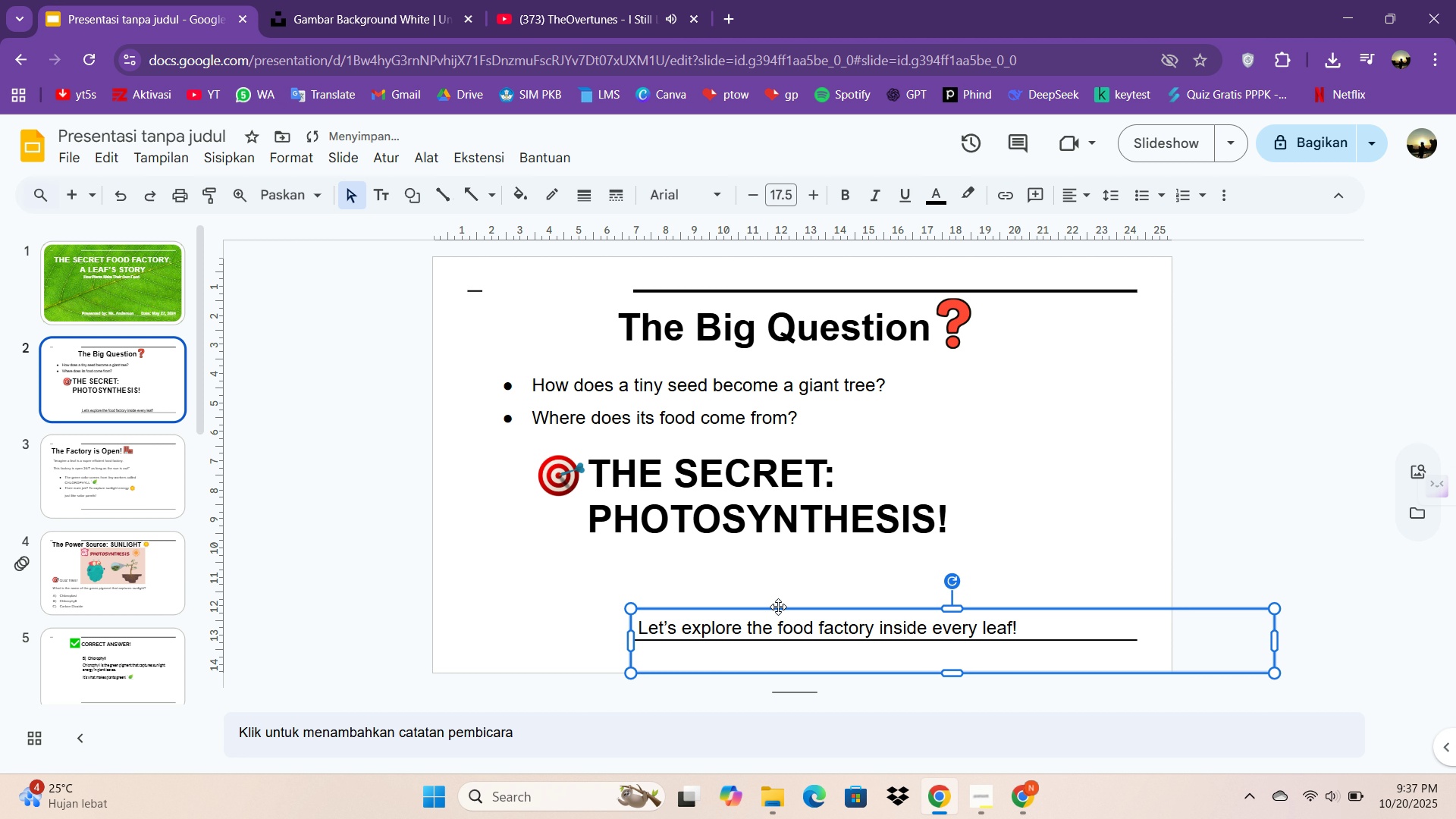 
key(ArrowRight)
 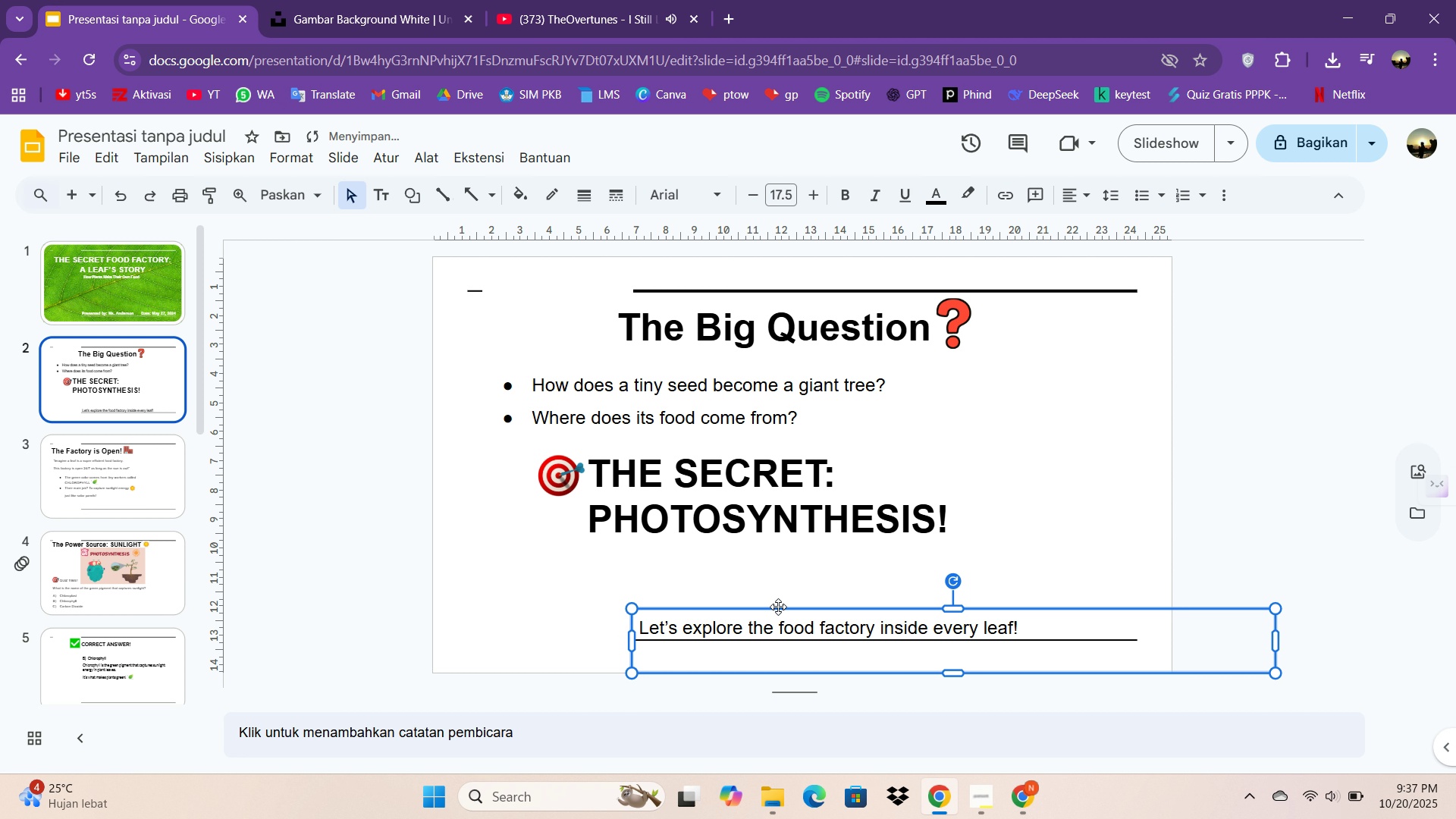 
key(ArrowRight)
 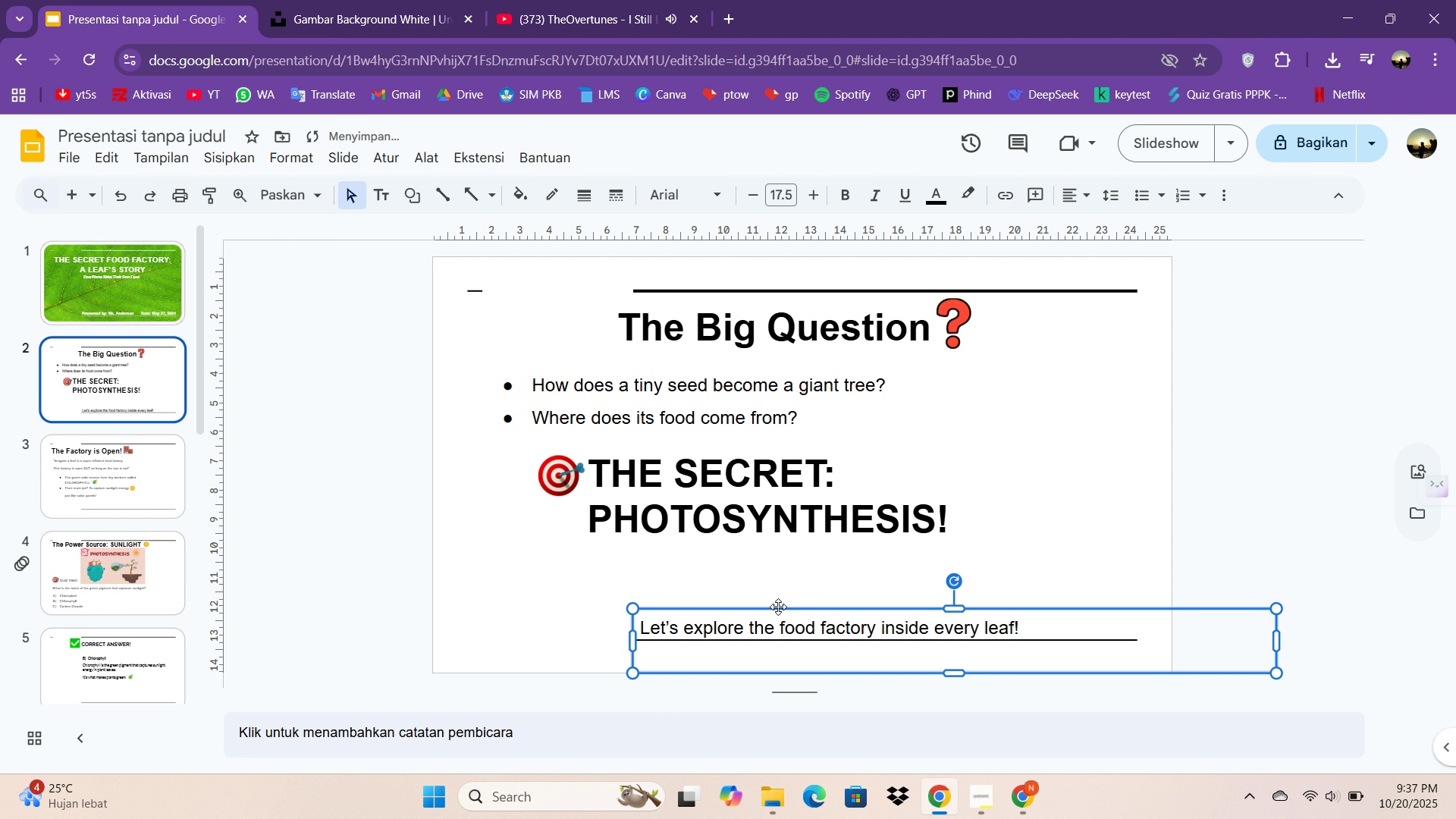 
key(ArrowRight)
 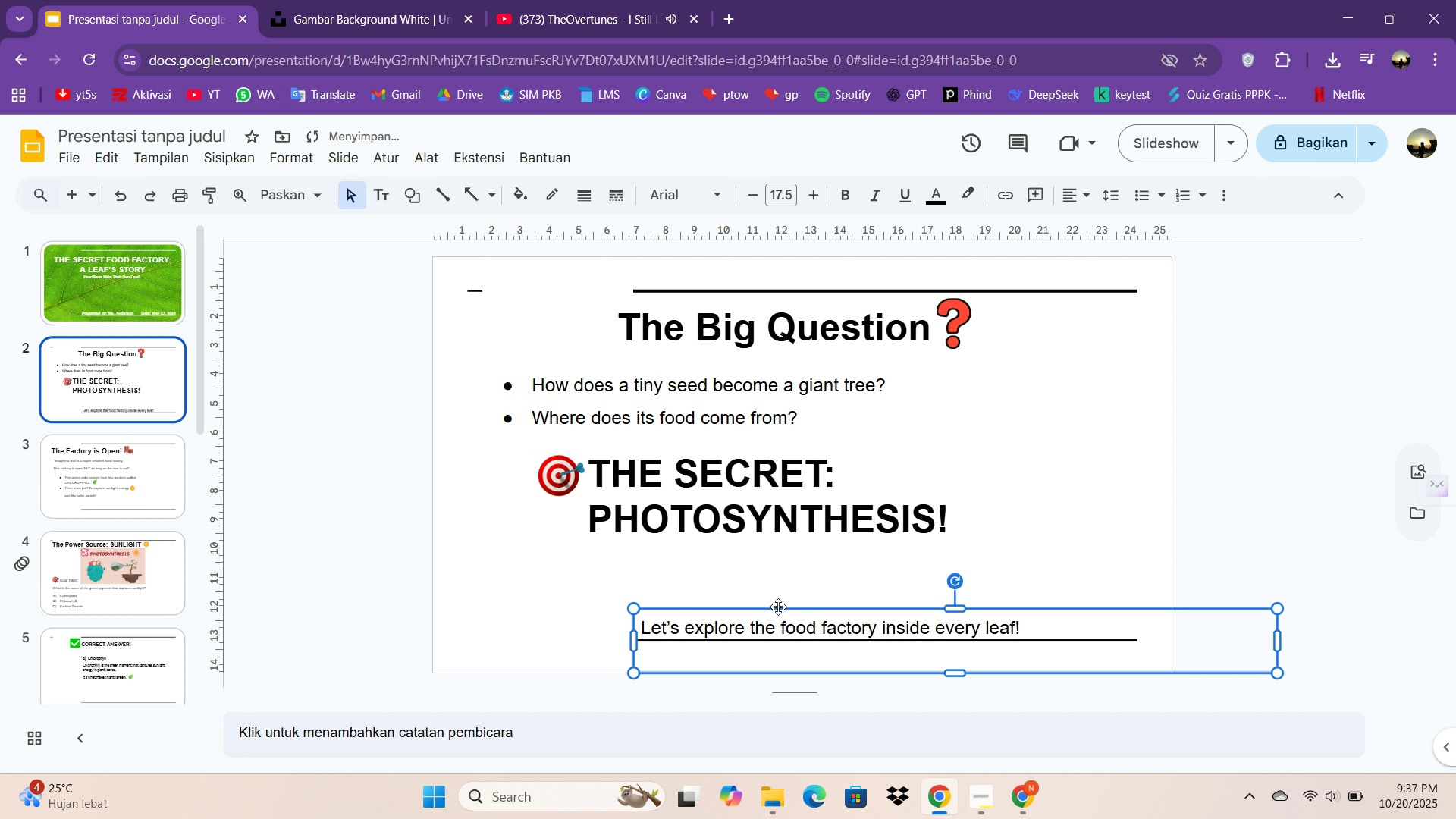 
key(ArrowRight)
 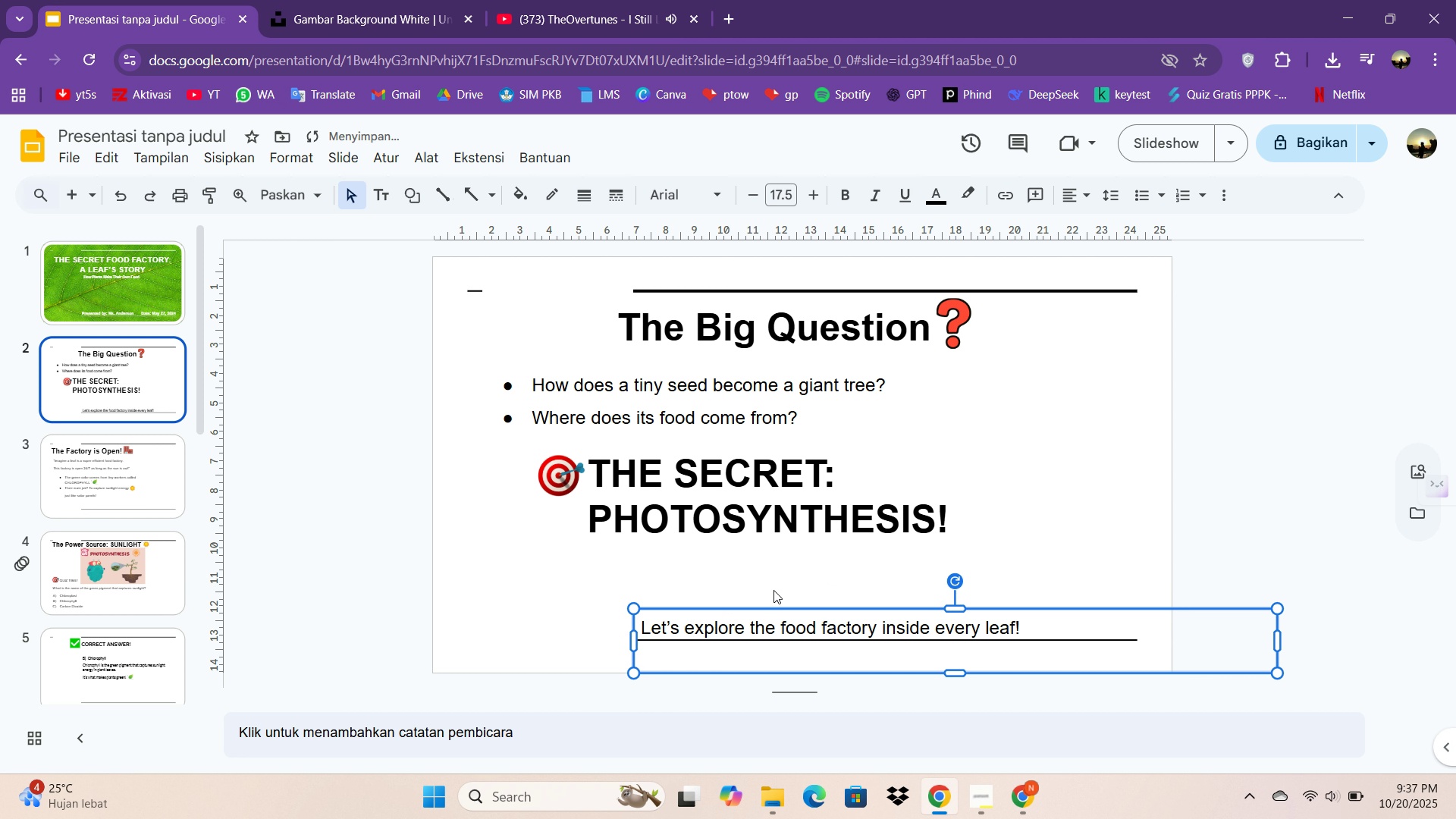 
left_click_drag(start_coordinate=[780, 607], to_coordinate=[808, 607])
 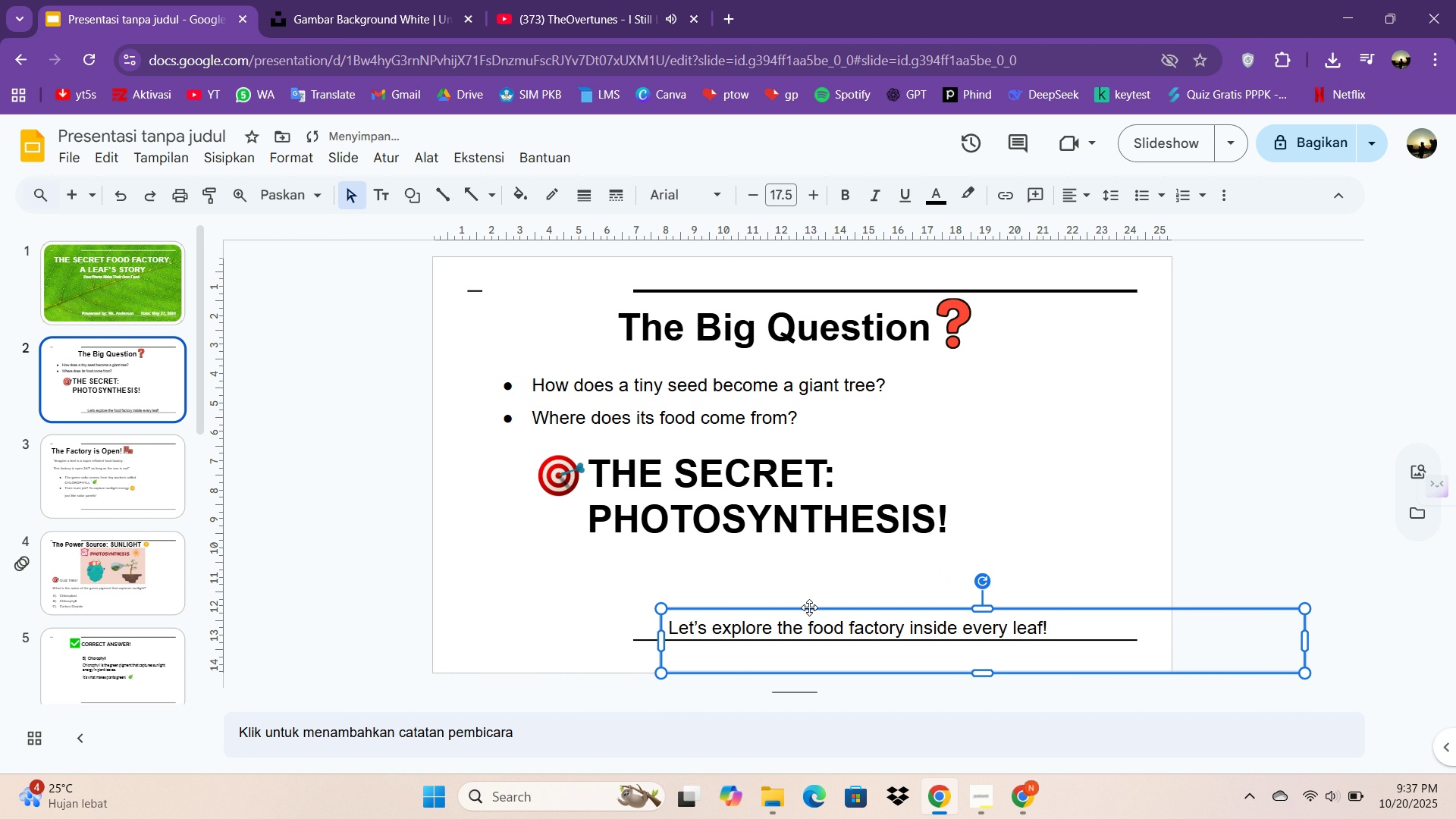 
left_click_drag(start_coordinate=[808, 607], to_coordinate=[813, 607])
 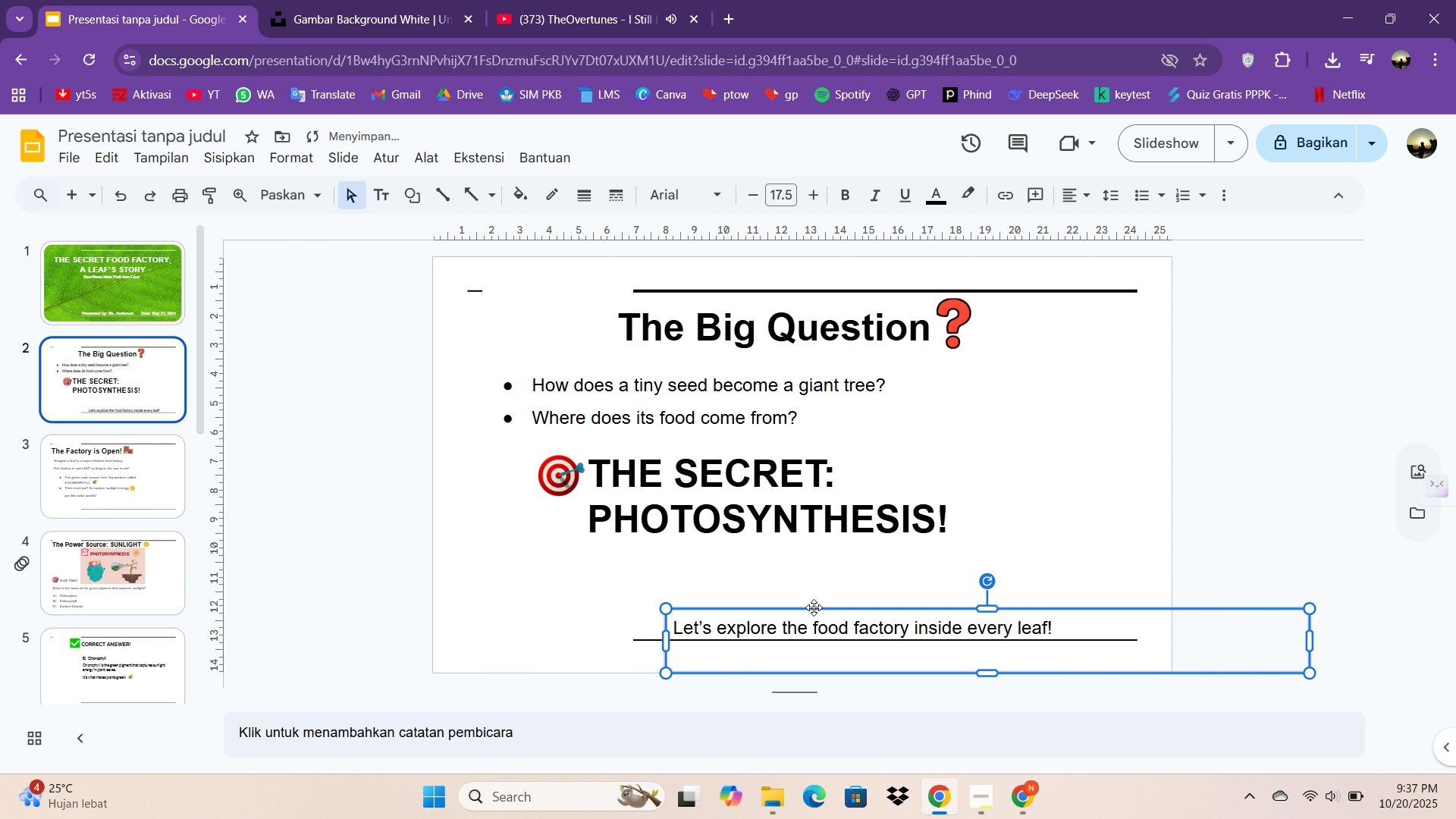 
left_click_drag(start_coordinate=[813, 607], to_coordinate=[823, 605])
 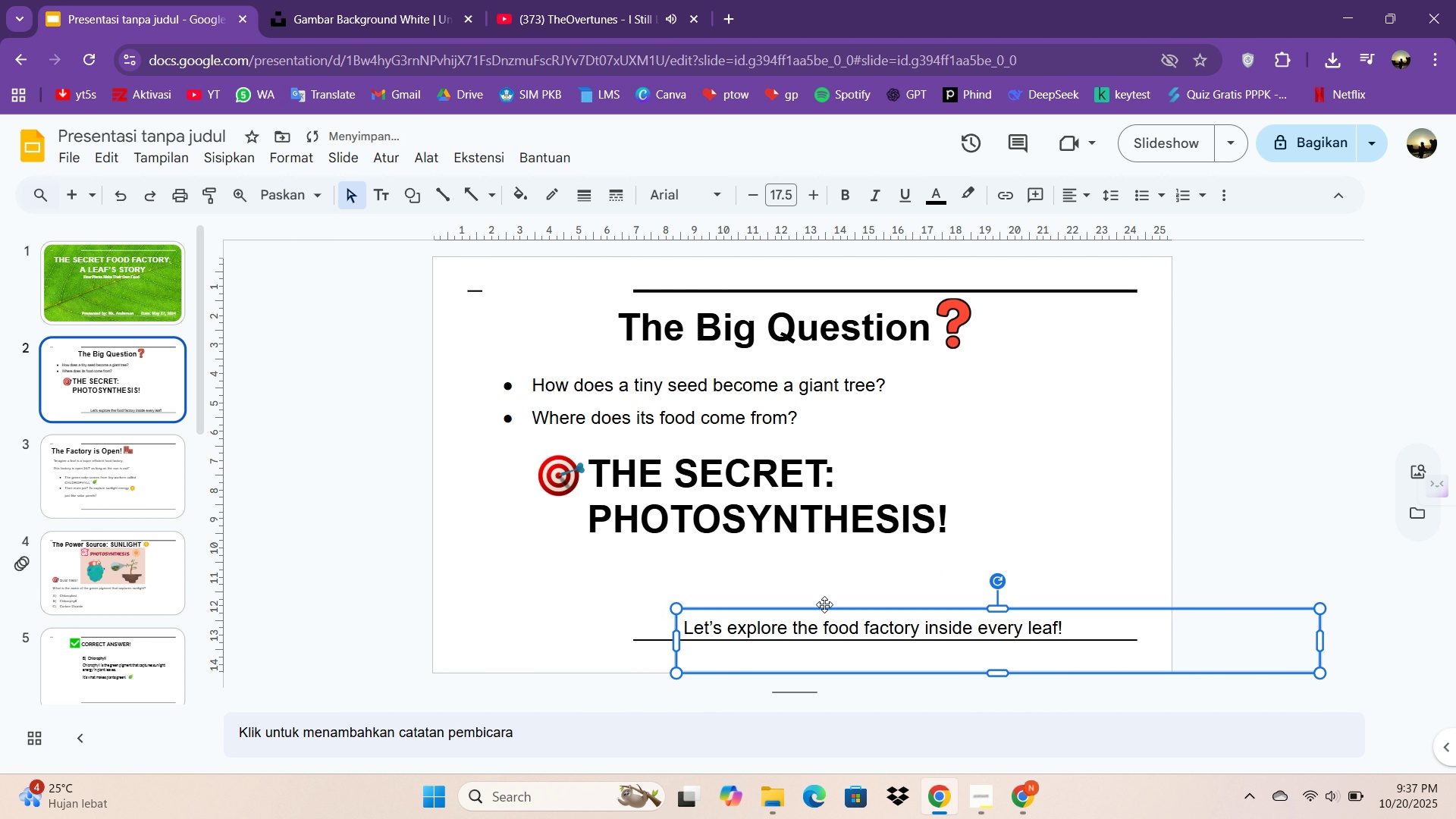 
left_click_drag(start_coordinate=[823, 605], to_coordinate=[827, 604])
 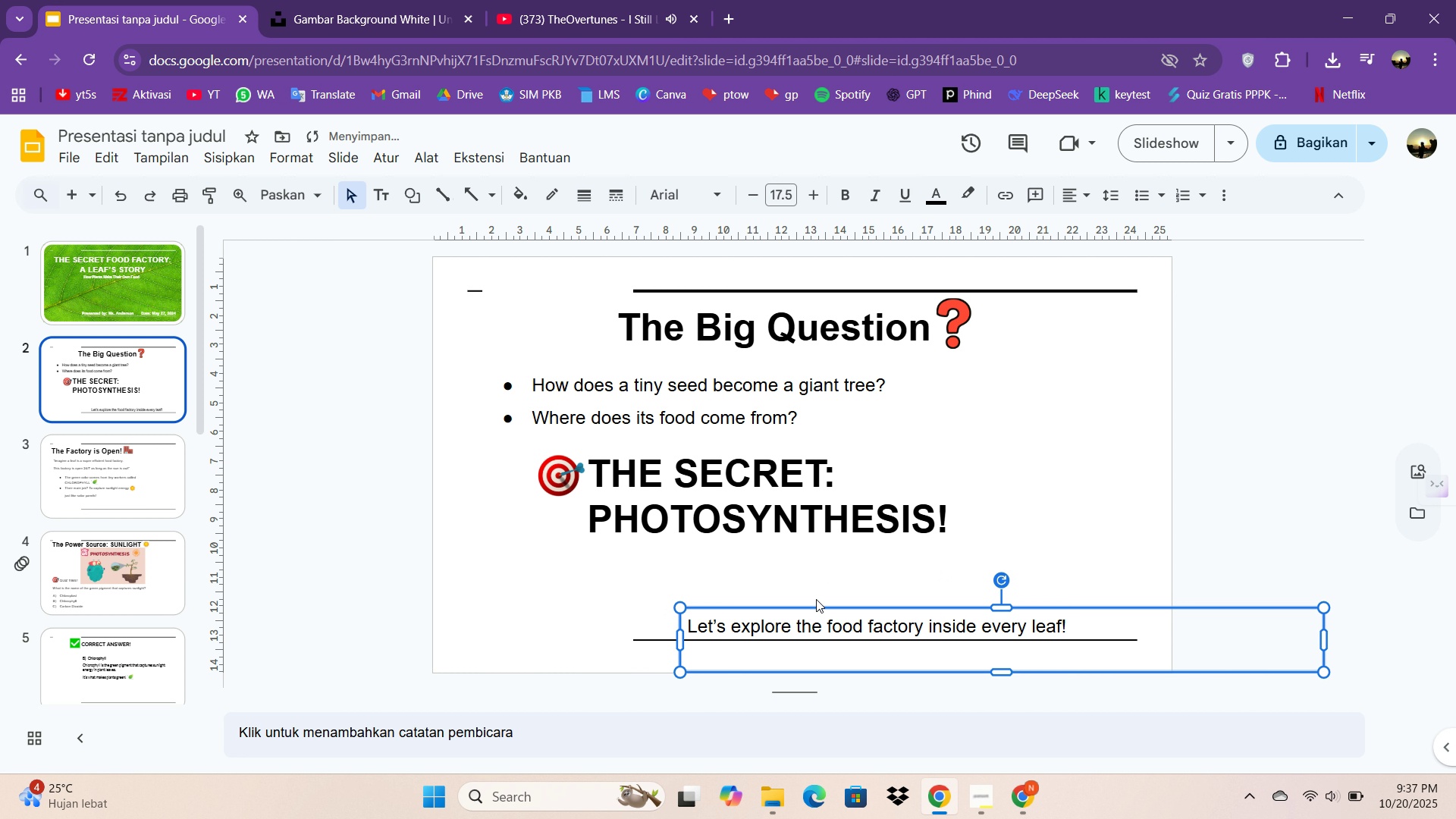 
key(ArrowUp)
 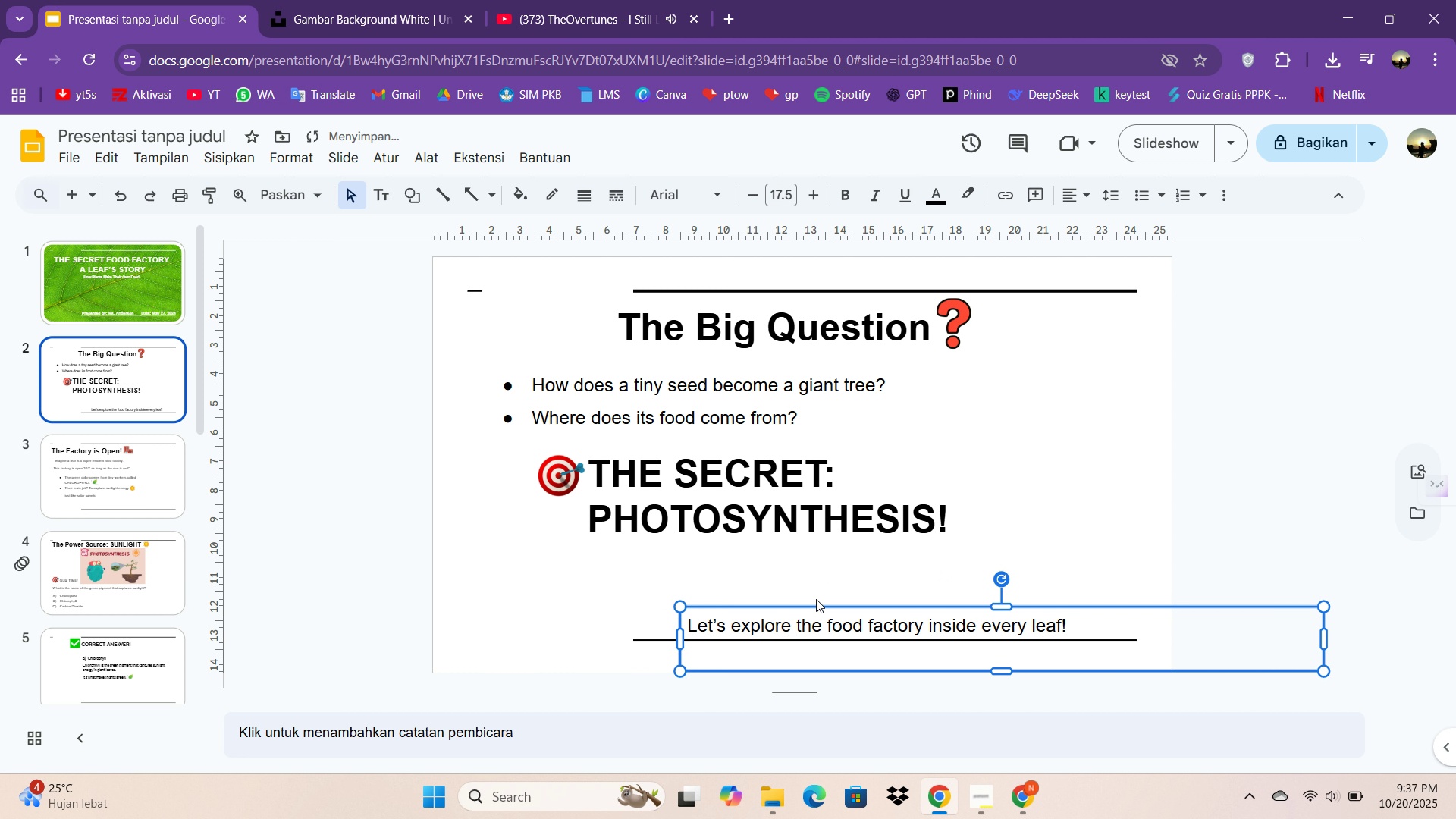 
key(ArrowUp)
 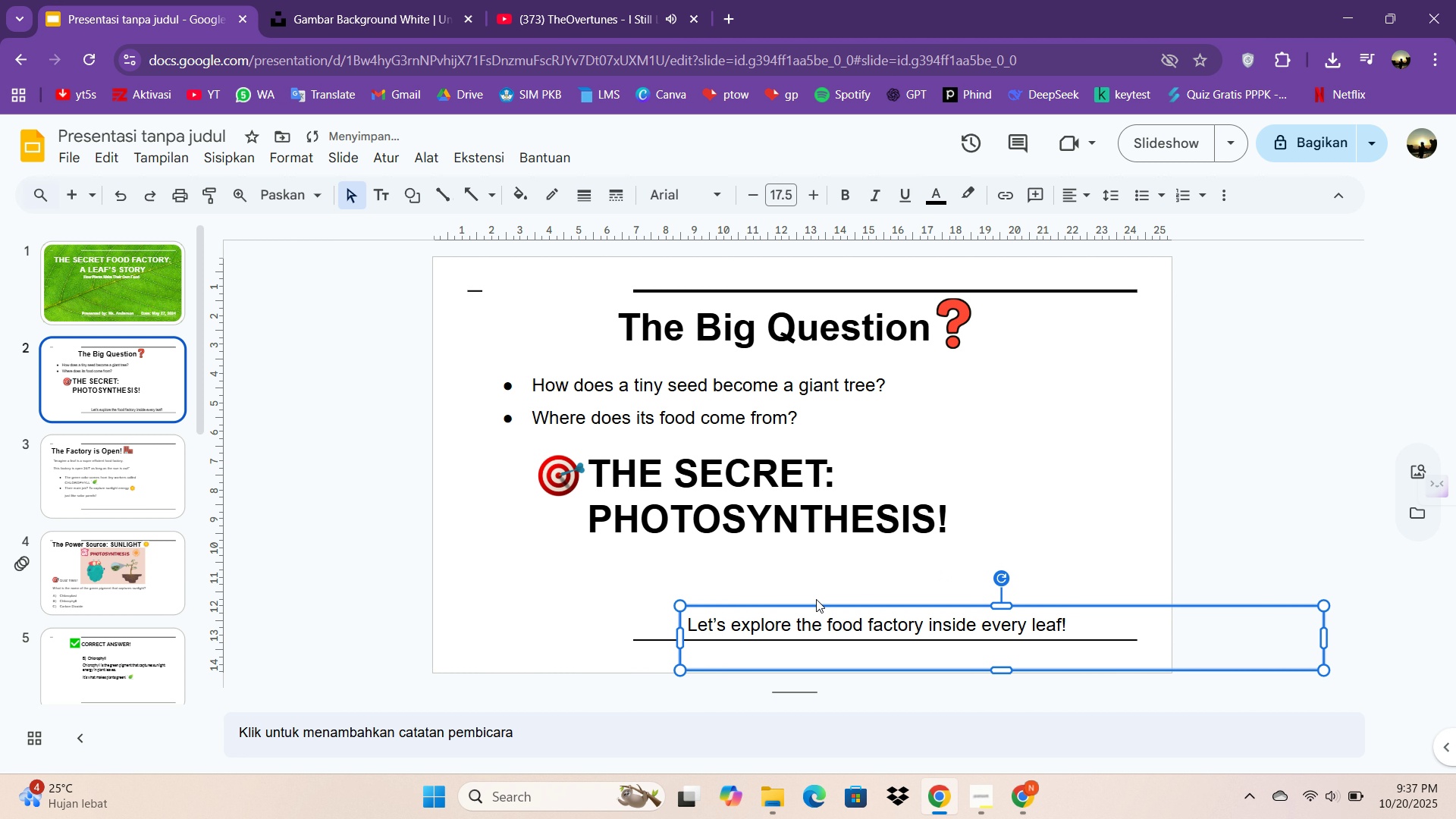 
key(ArrowUp)
 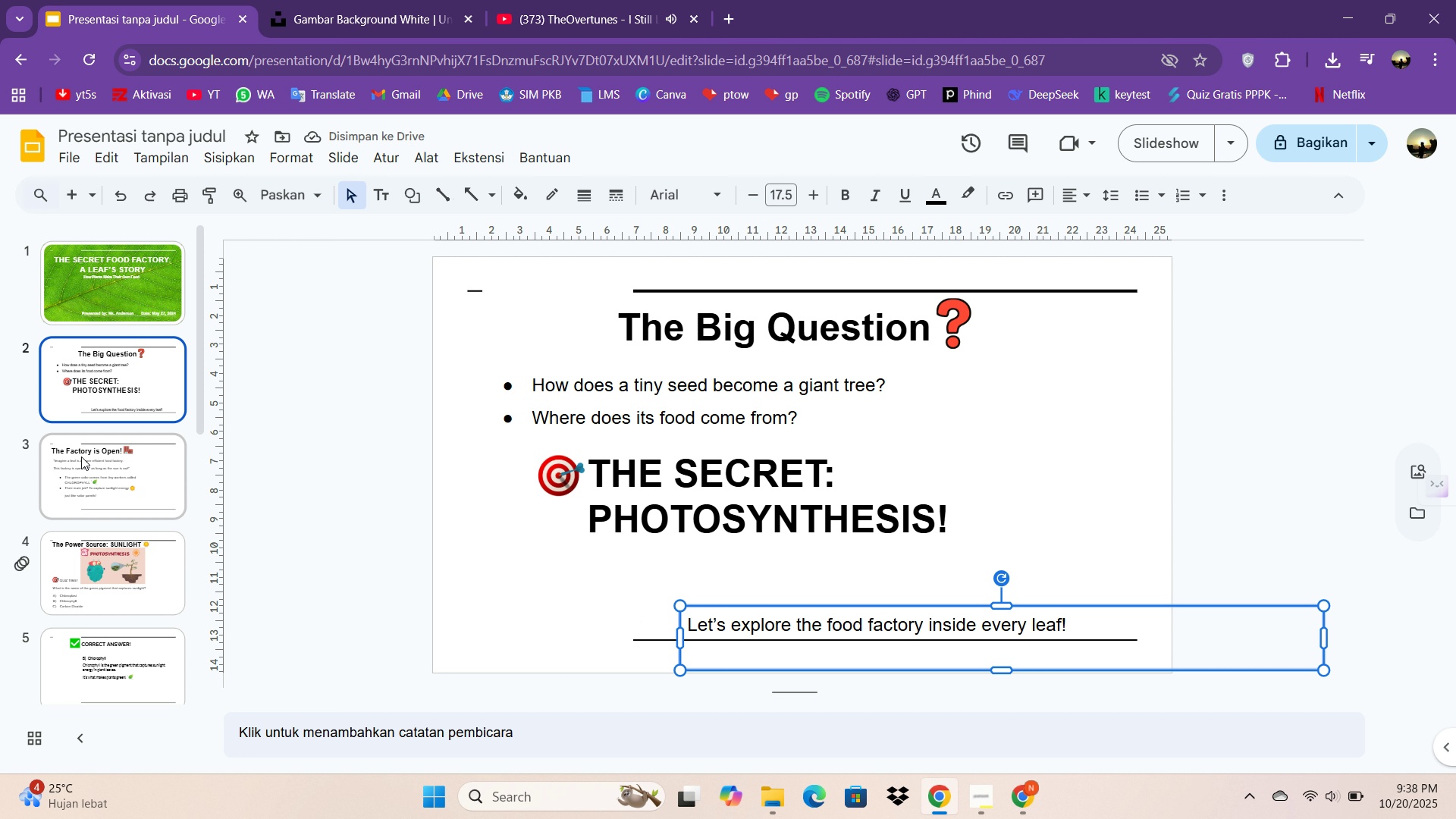 
double_click([81, 457])
 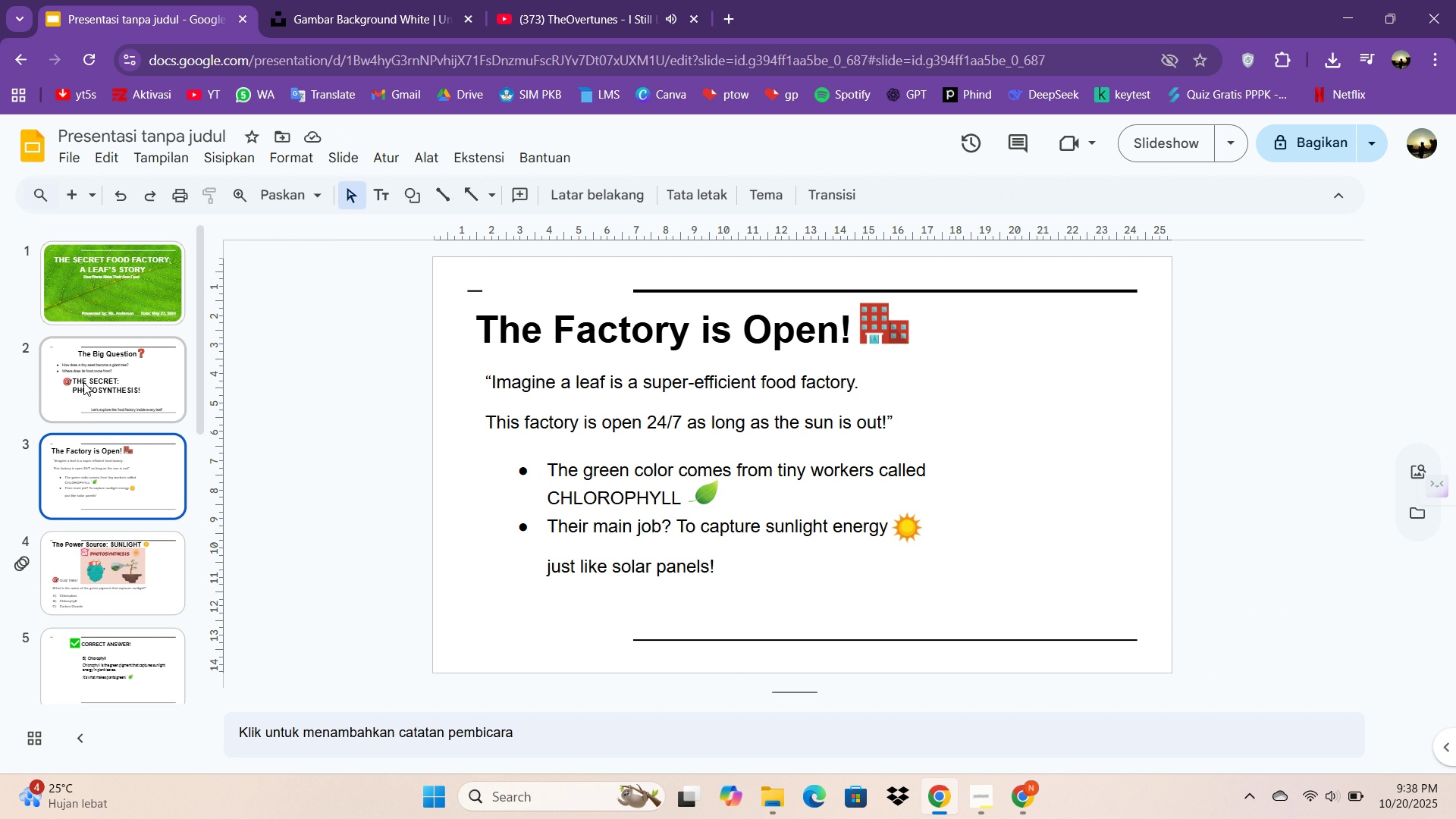 
left_click([83, 382])
 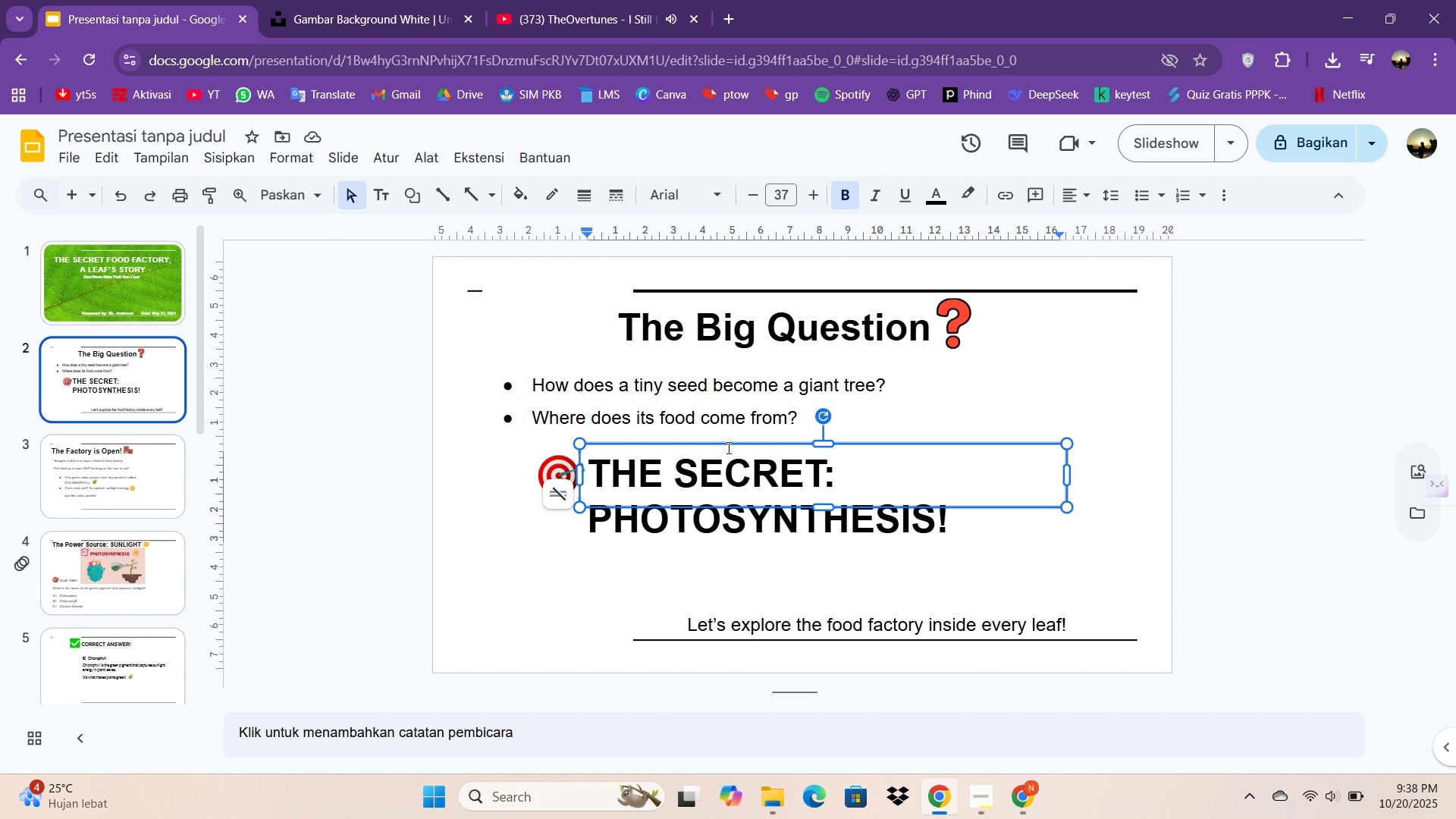 
left_click([727, 446])
 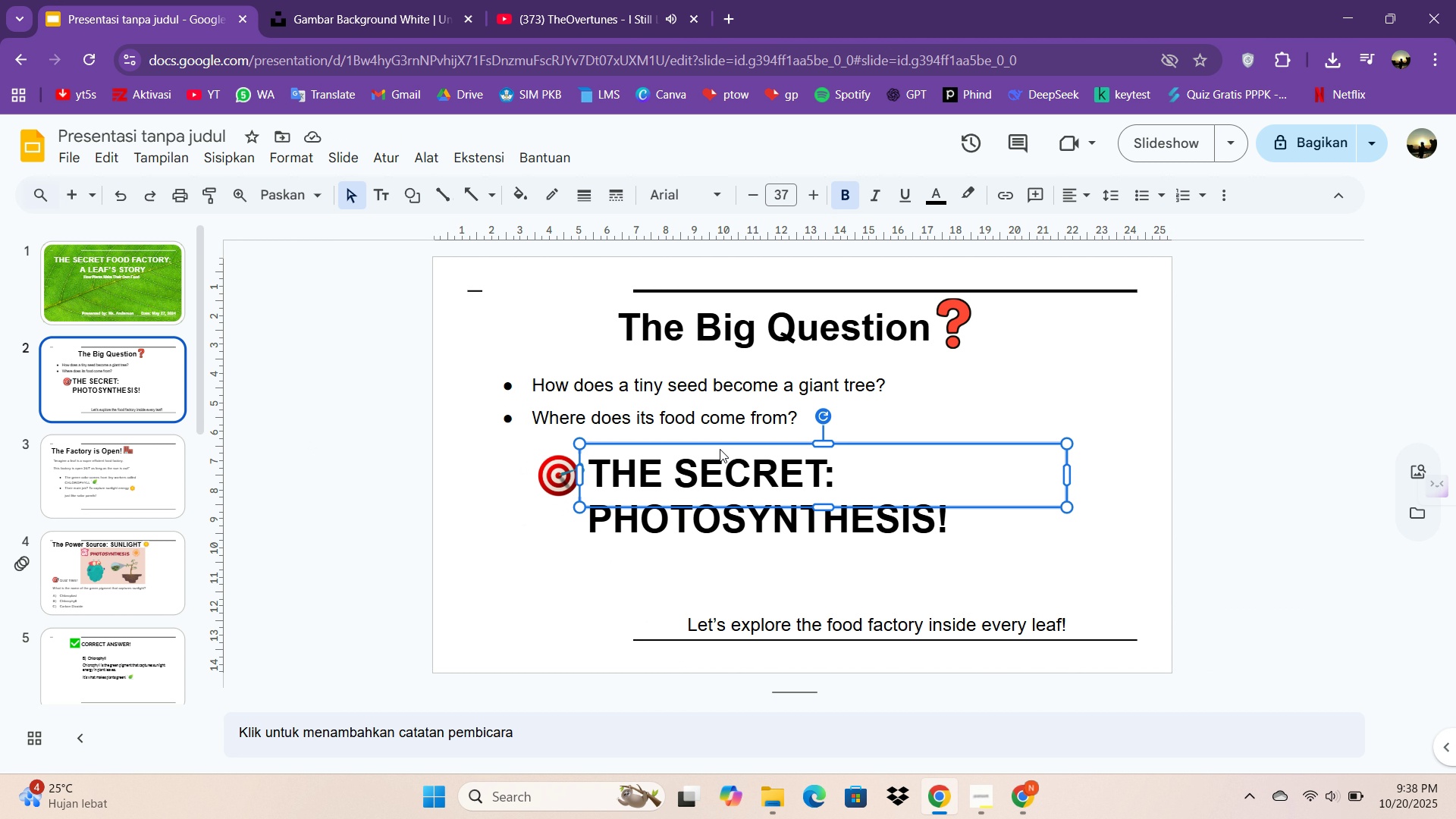 
hold_key(key=ControlLeft, duration=0.49)
 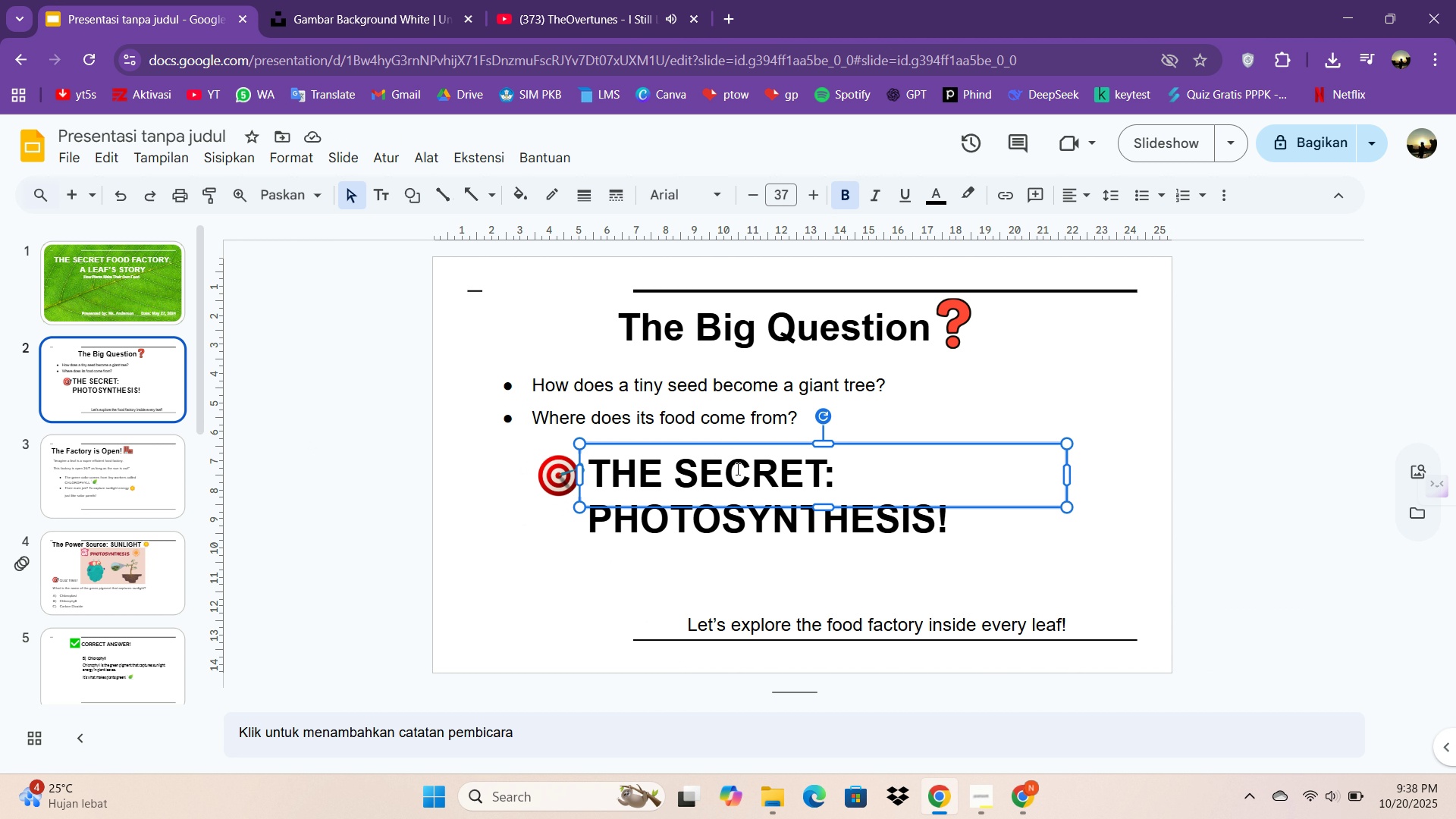 
double_click([739, 472])
 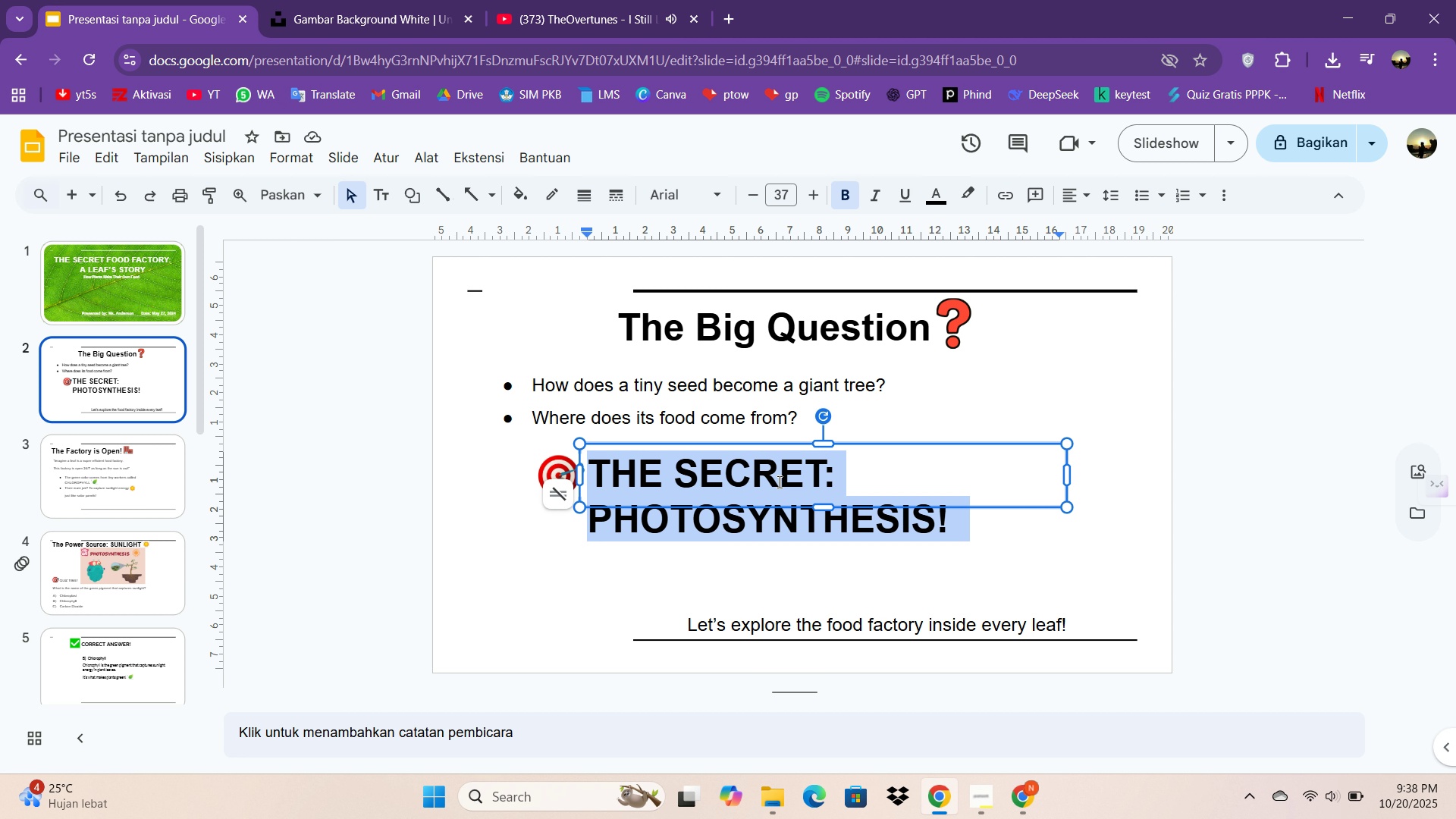 
key(Control+A)
 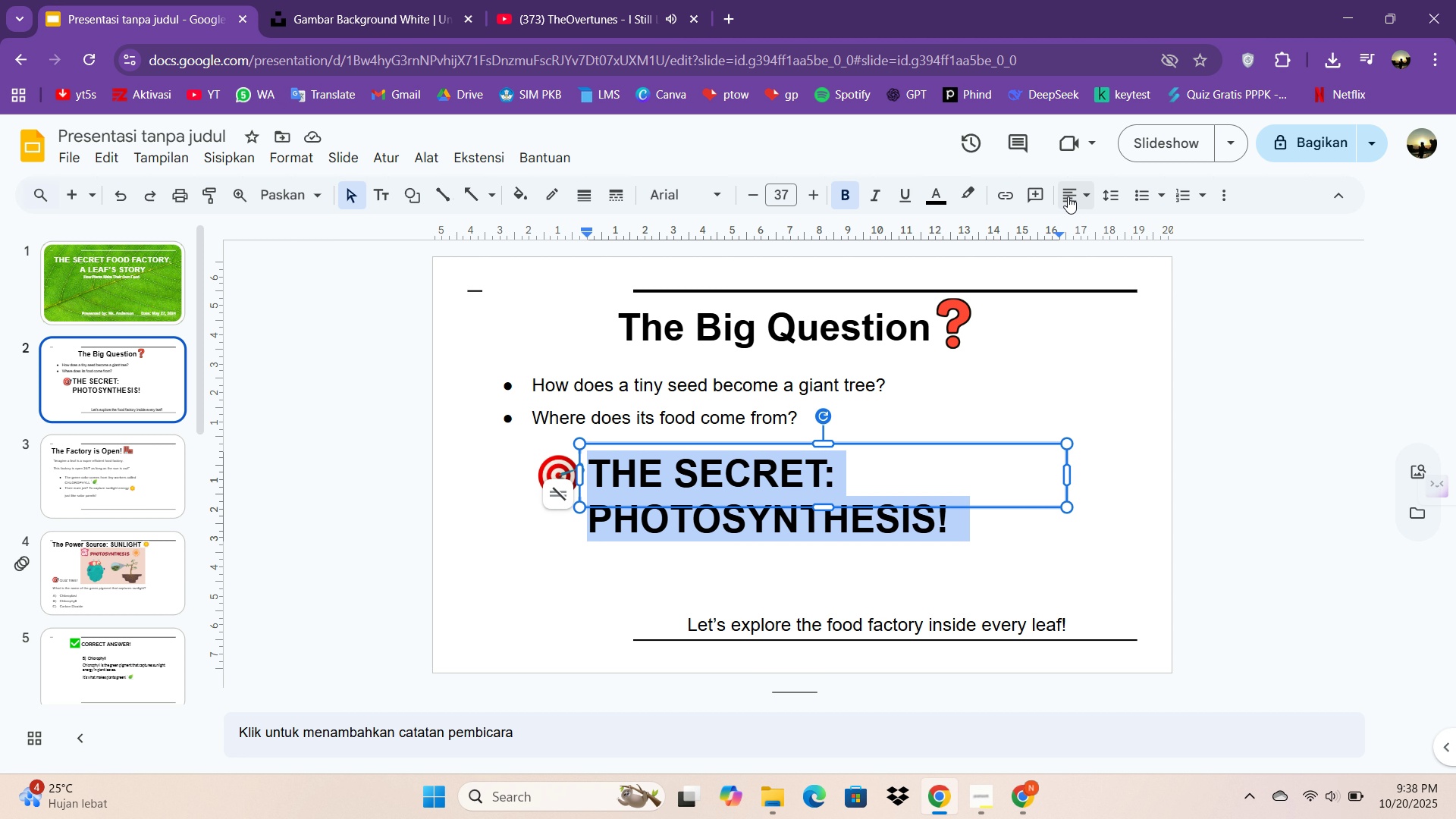 
left_click([1072, 192])
 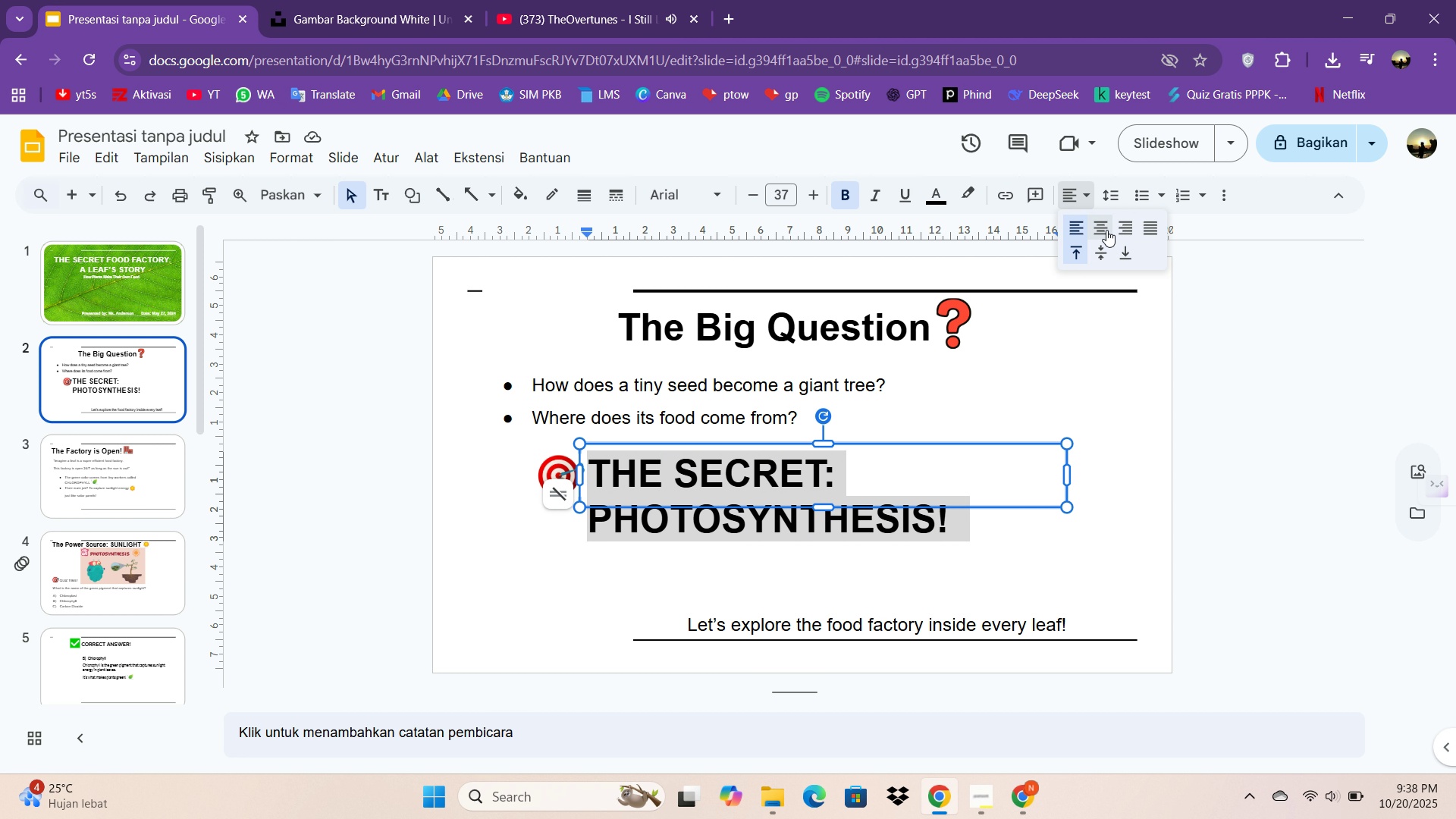 
double_click([1106, 230])
 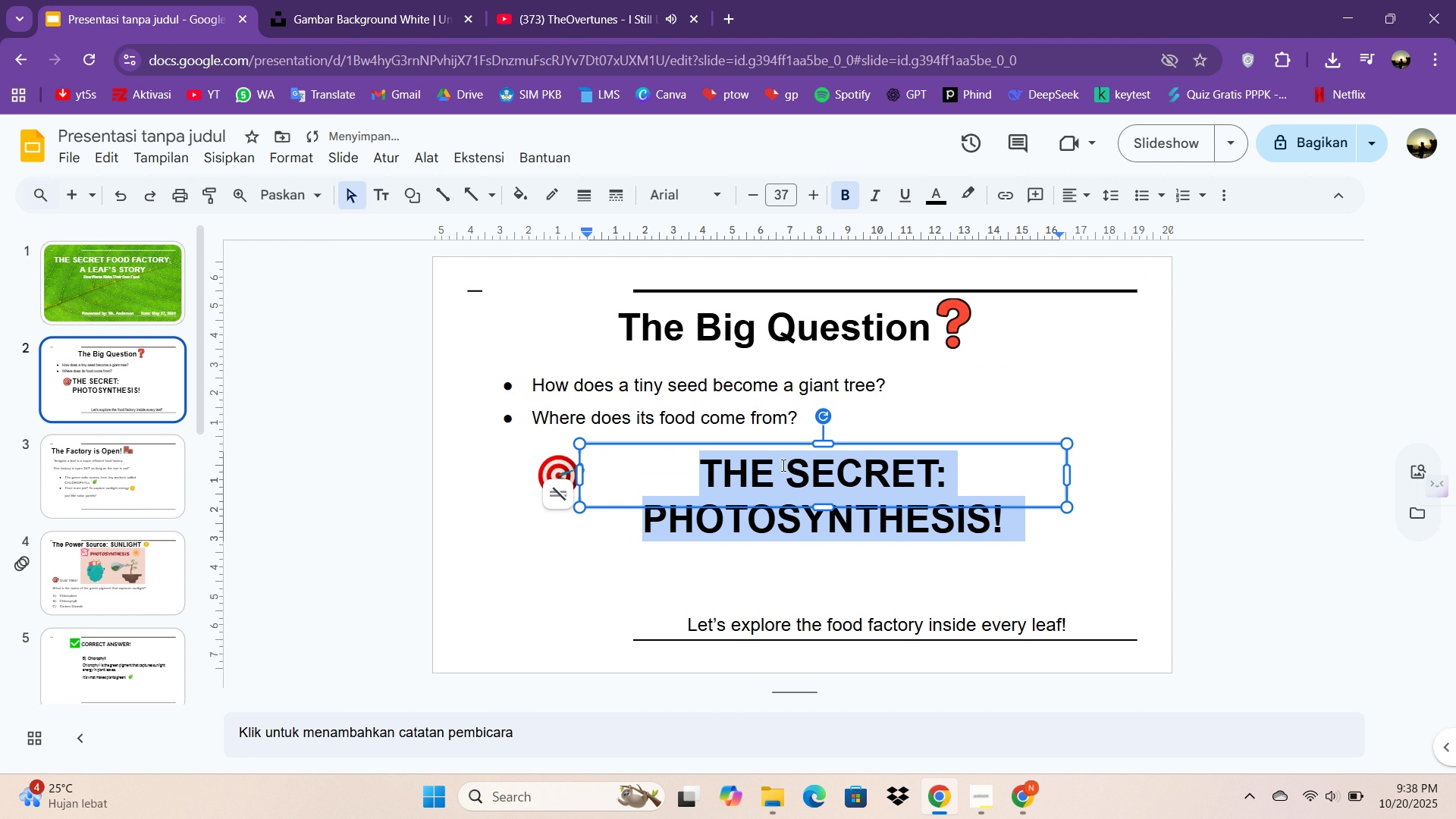 
key(Control+Z)
 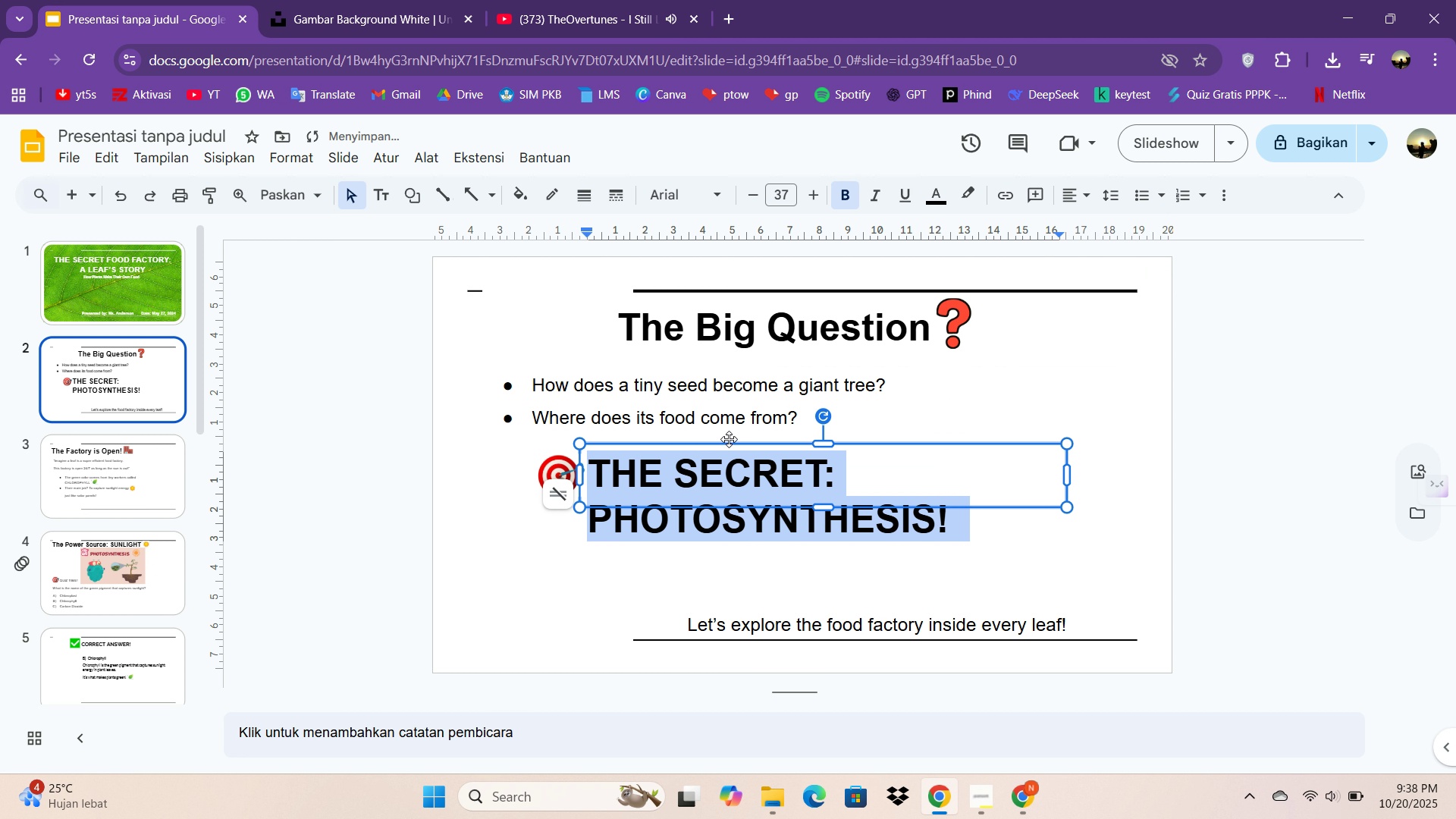 
left_click_drag(start_coordinate=[729, 439], to_coordinate=[740, 437])
 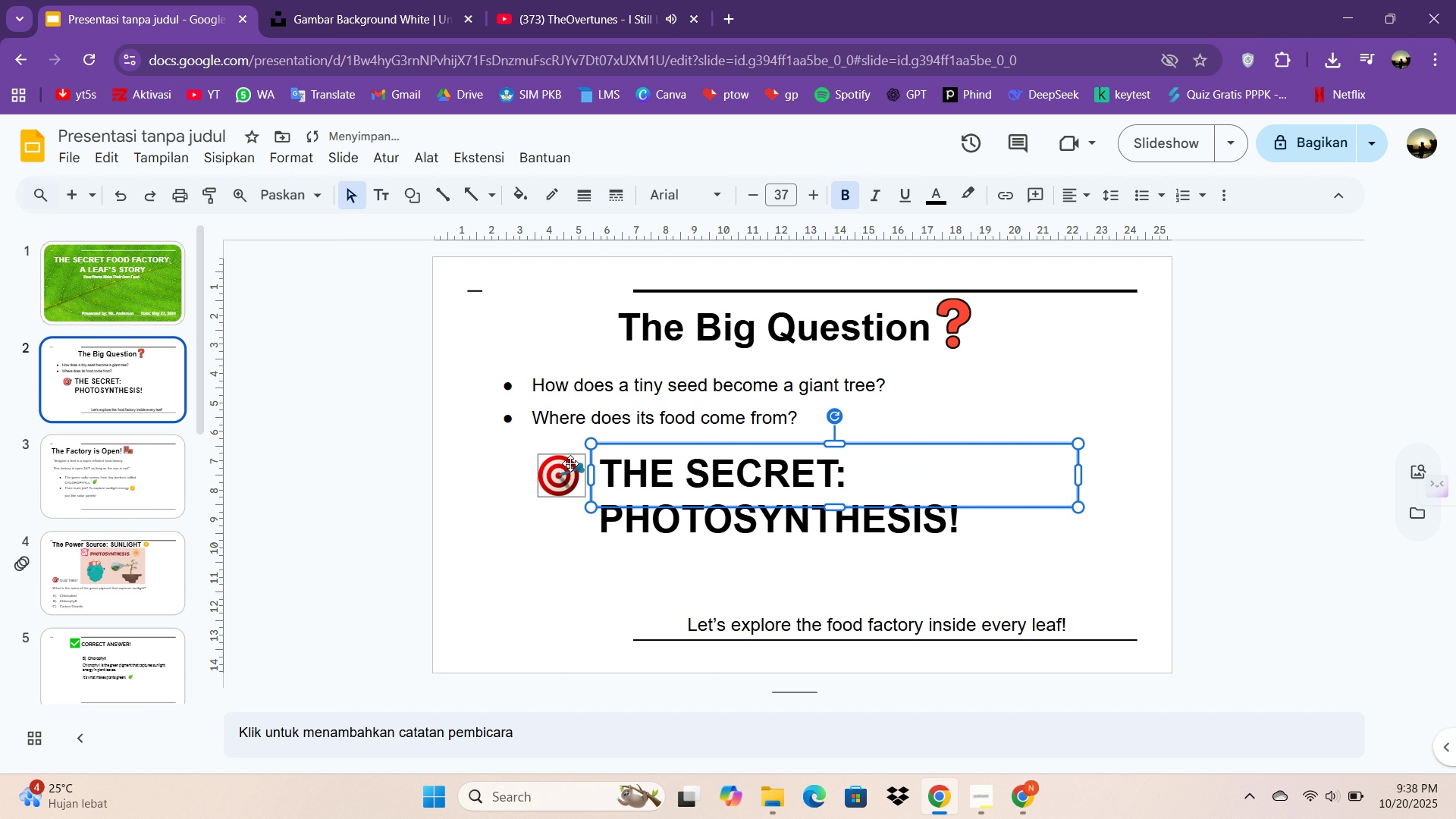 
left_click_drag(start_coordinate=[570, 463], to_coordinate=[576, 457])
 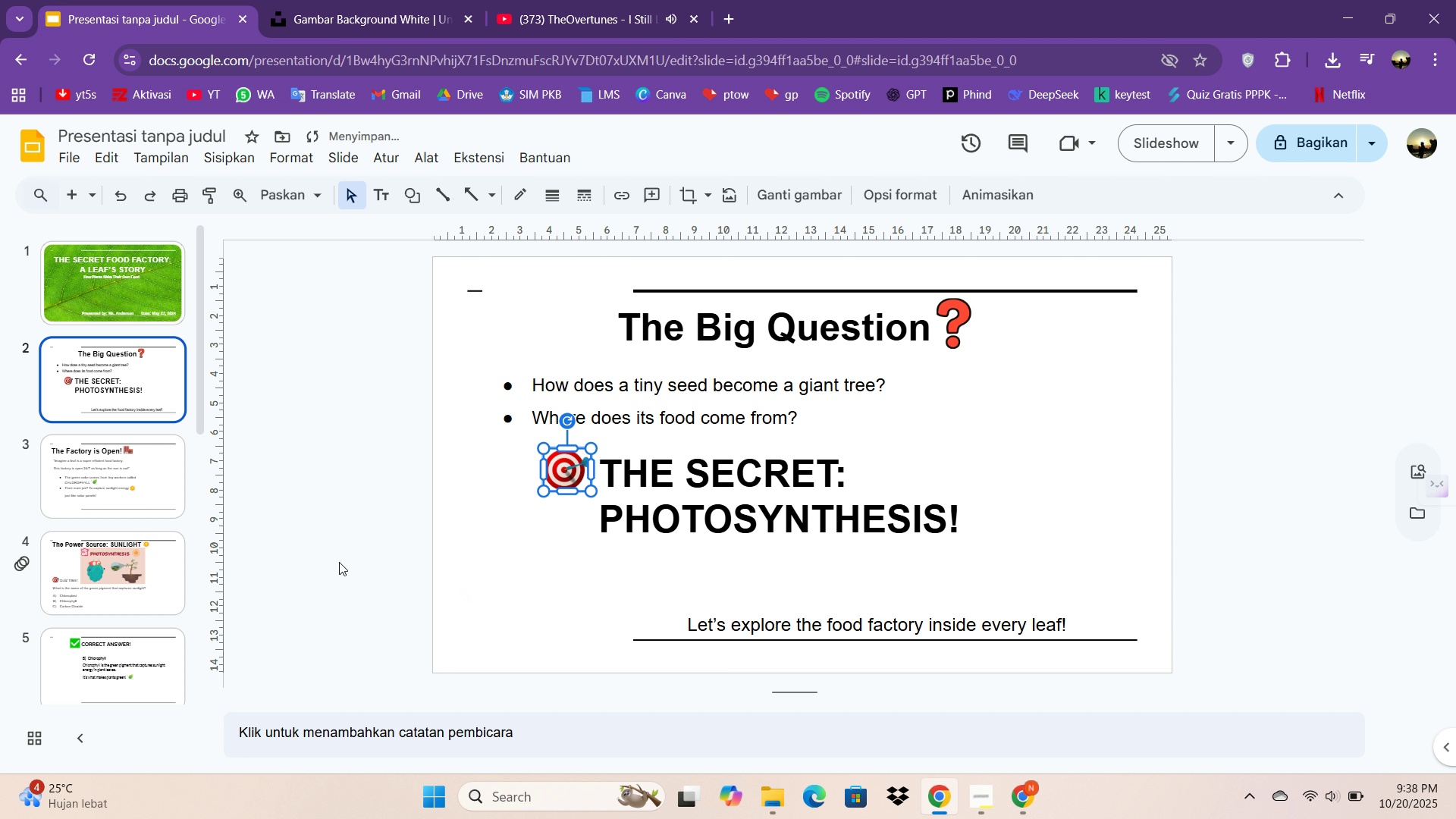 
left_click([92, 436])
 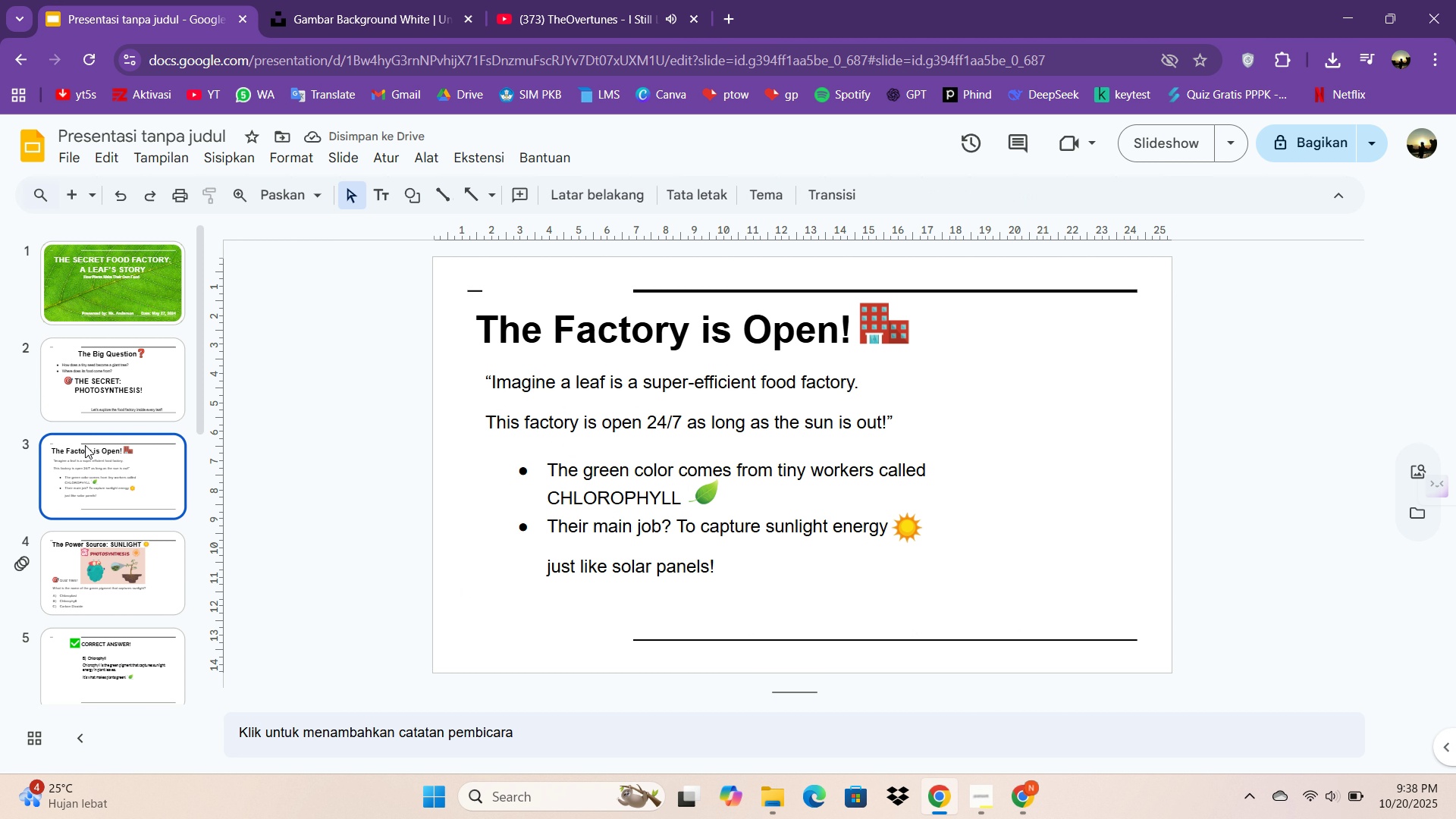 
left_click([82, 447])
 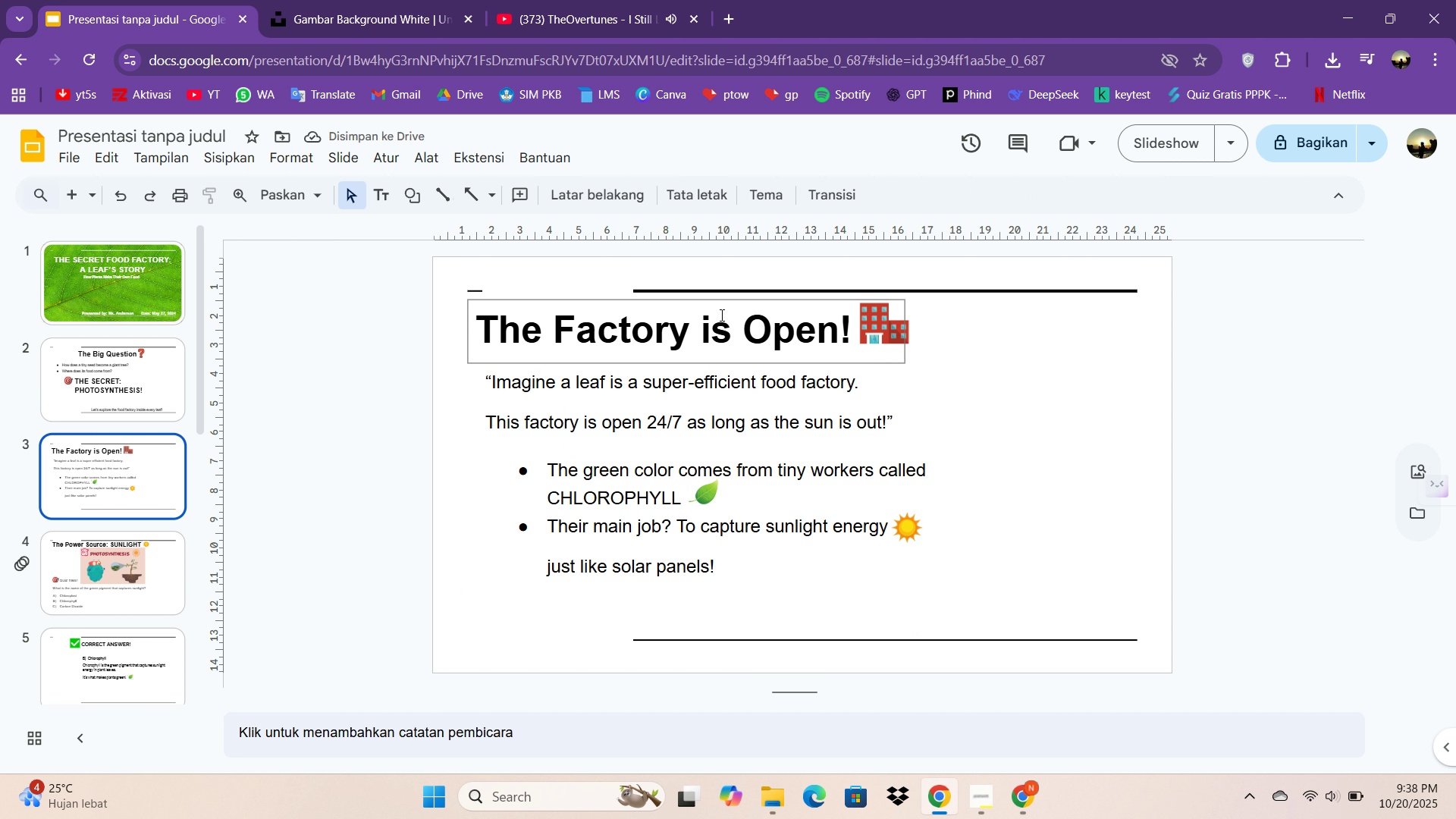 
left_click([720, 315])
 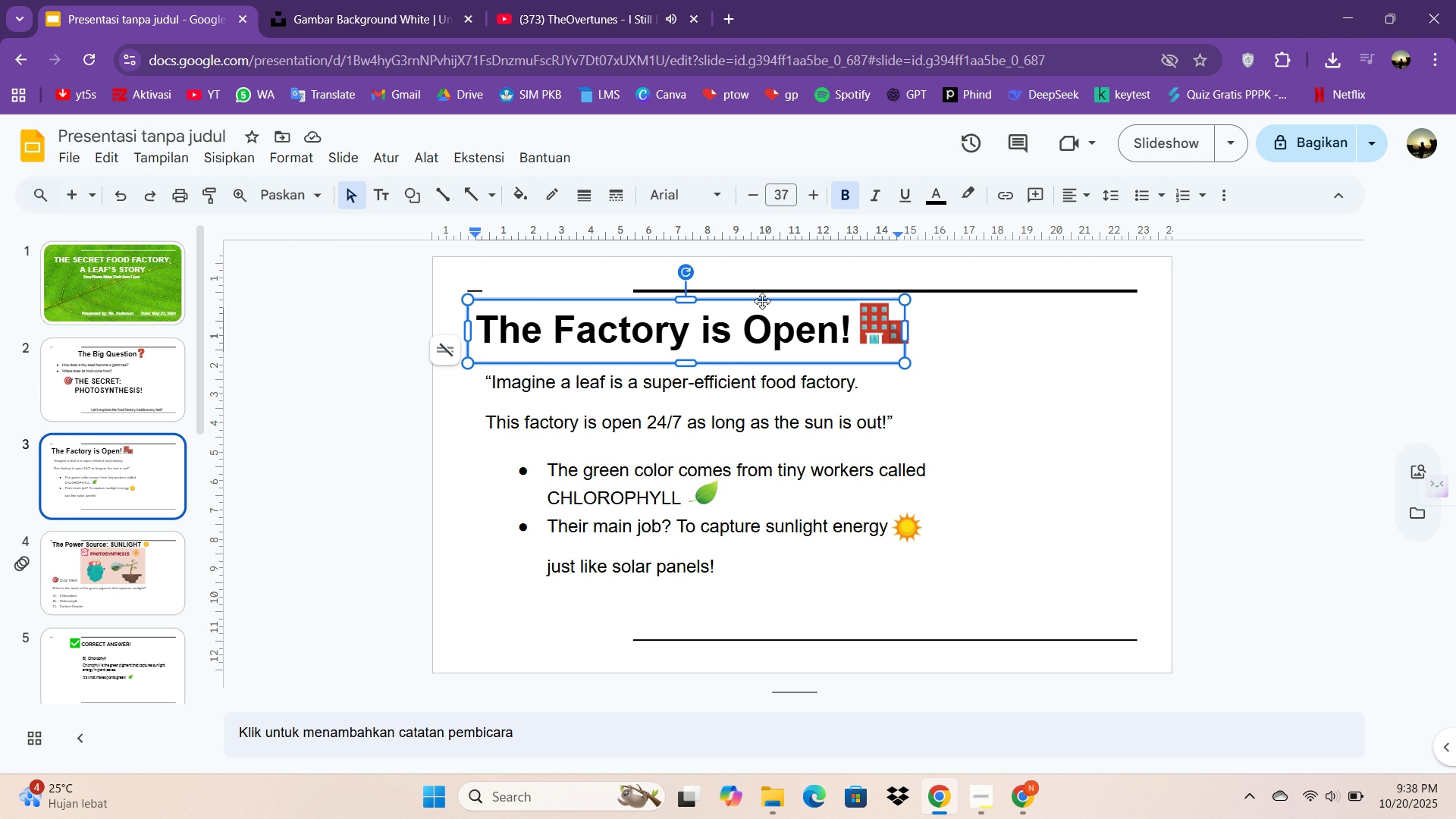 
left_click_drag(start_coordinate=[762, 301], to_coordinate=[835, 306])
 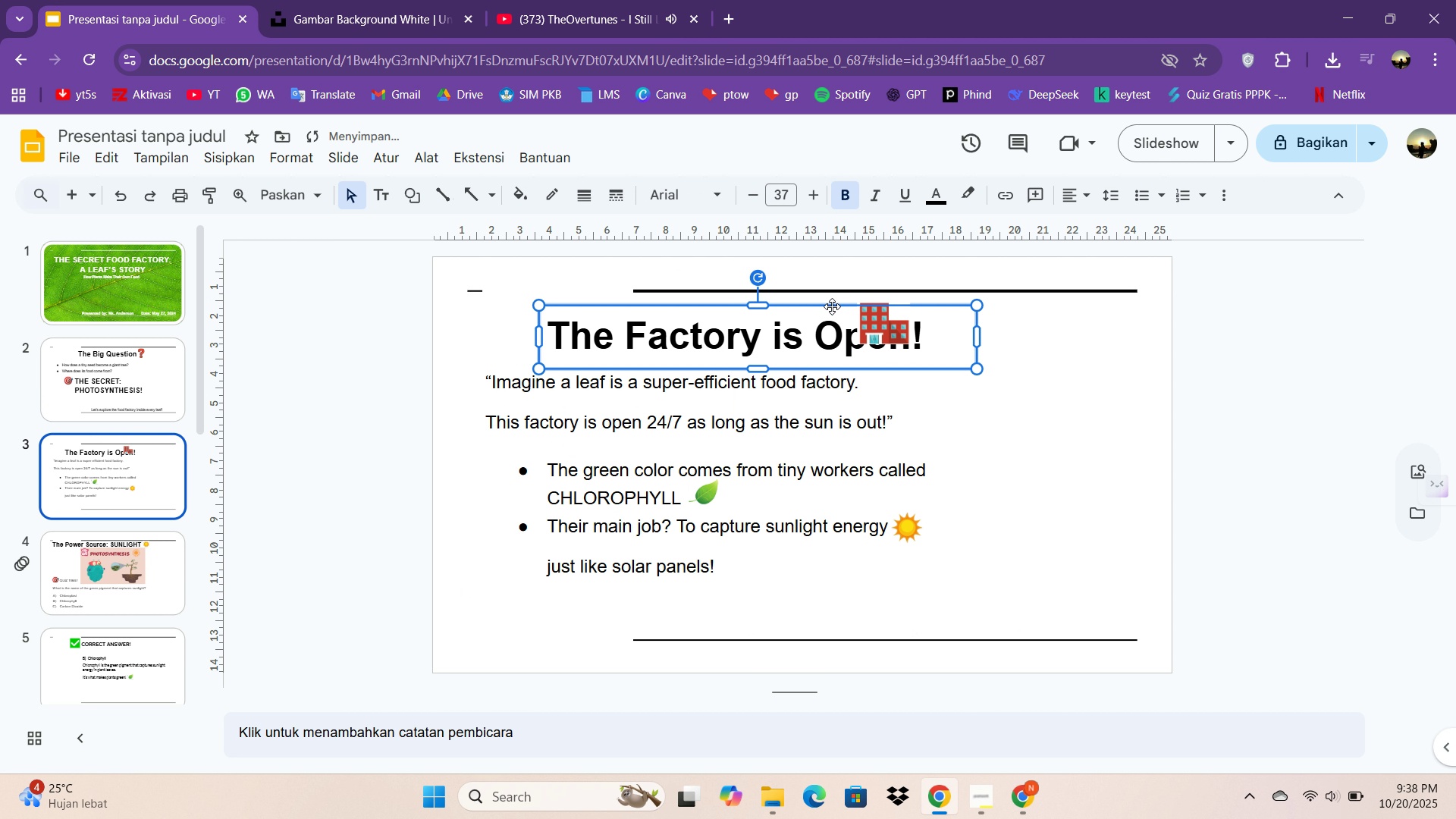 
left_click_drag(start_coordinate=[832, 306], to_coordinate=[852, 296])
 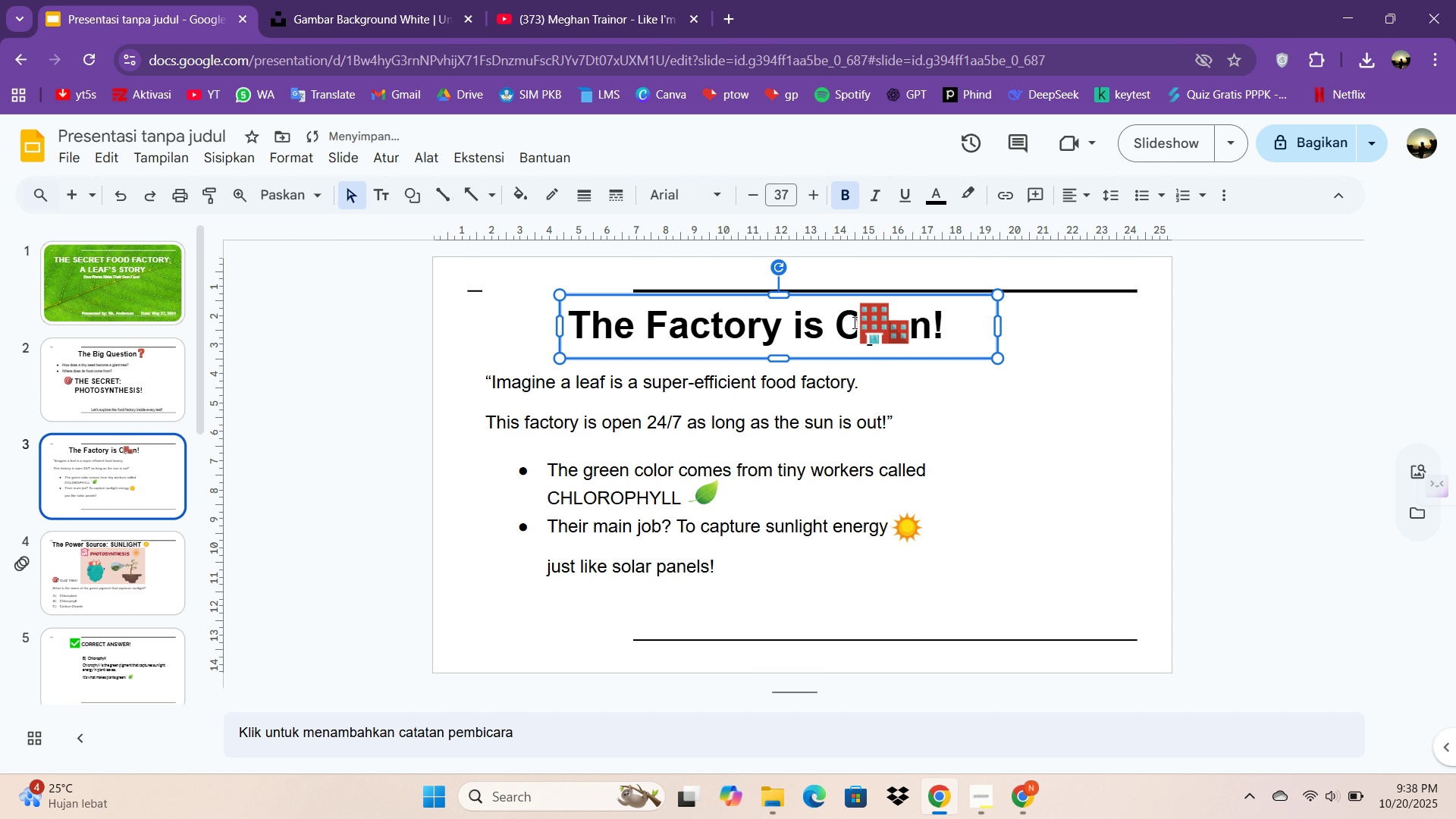 
left_click_drag(start_coordinate=[874, 328], to_coordinate=[965, 329])
 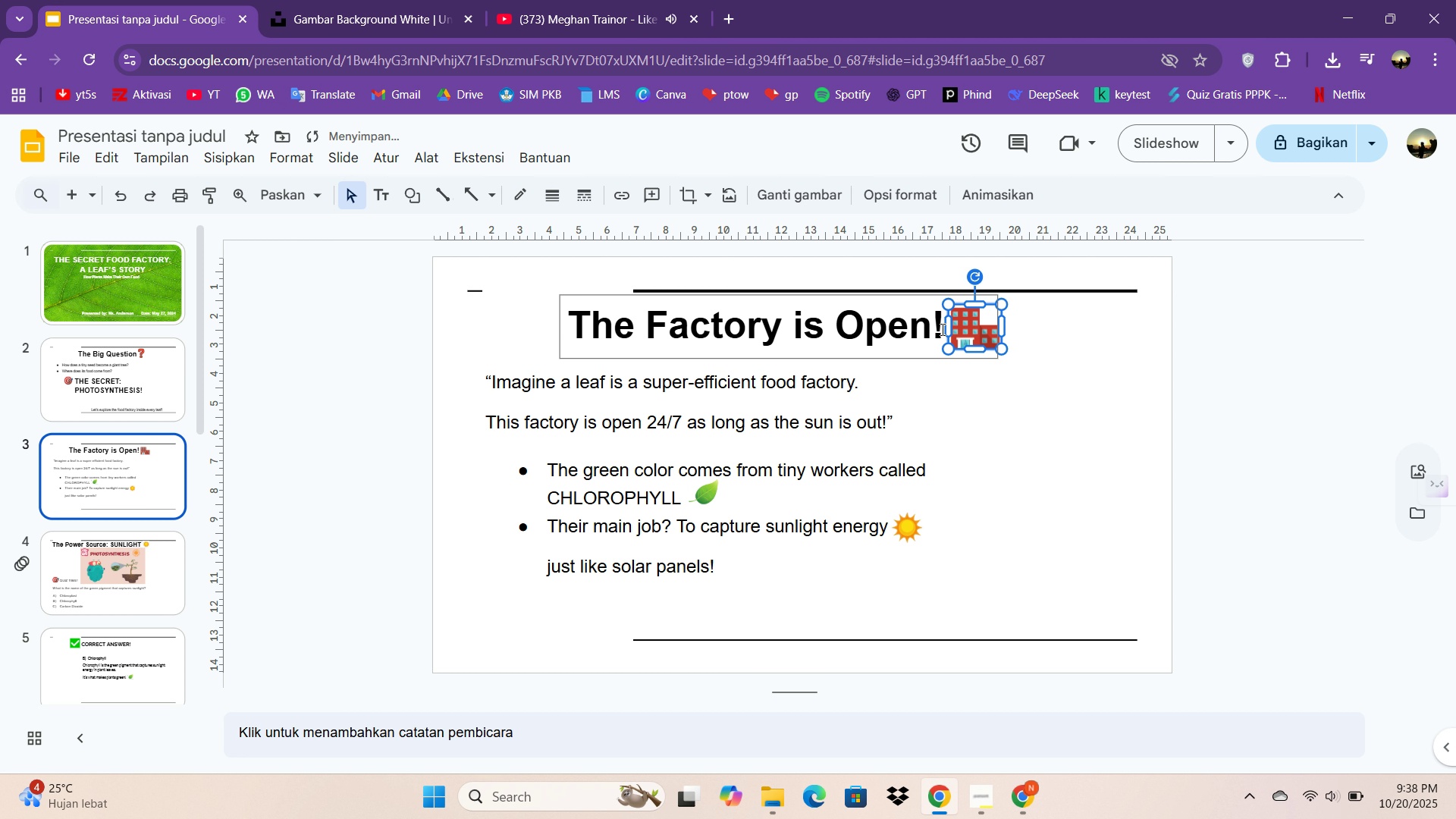 
key(ArrowUp)
 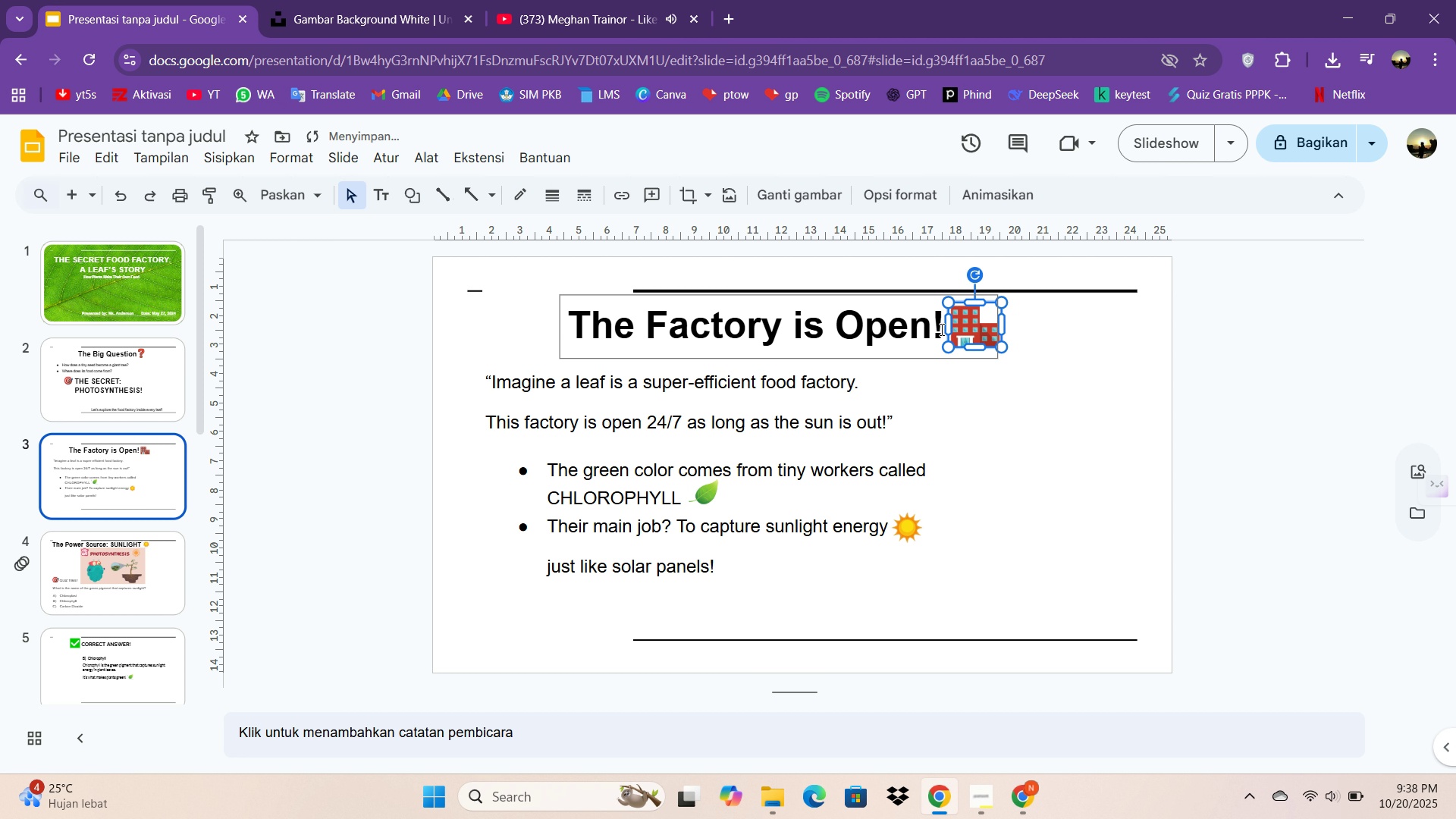 
key(ArrowUp)
 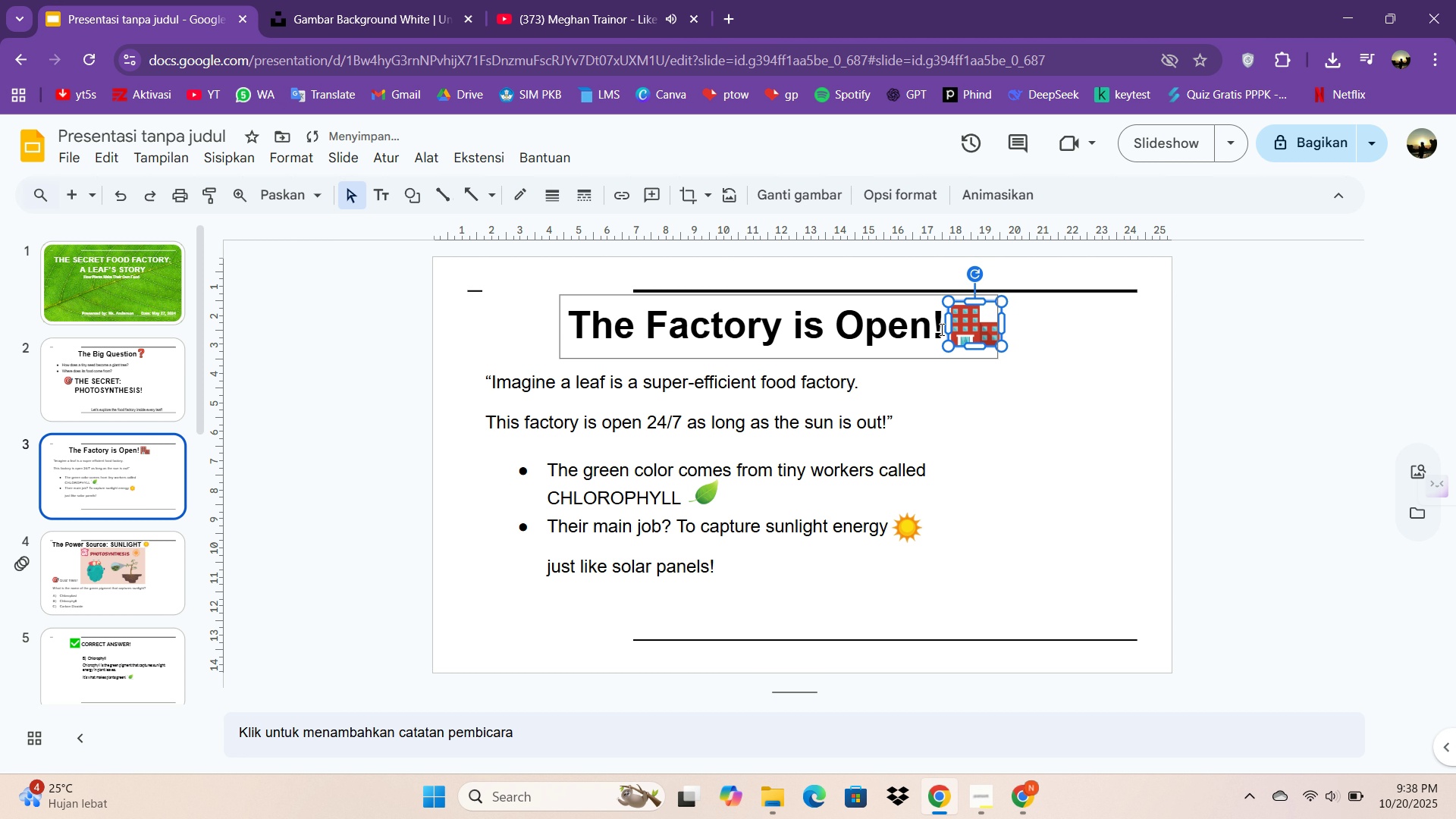 
key(ArrowUp)
 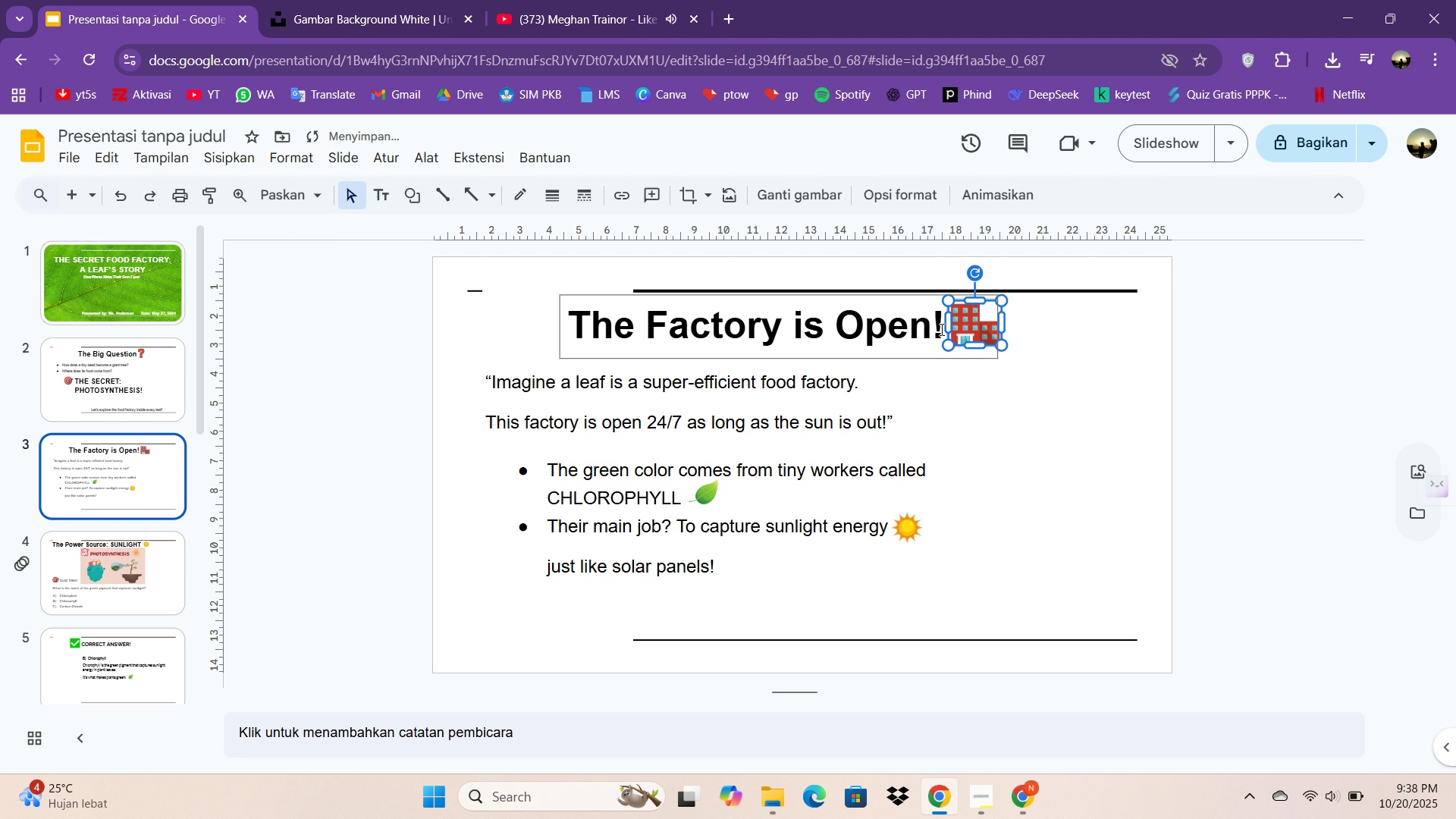 
key(ArrowUp)
 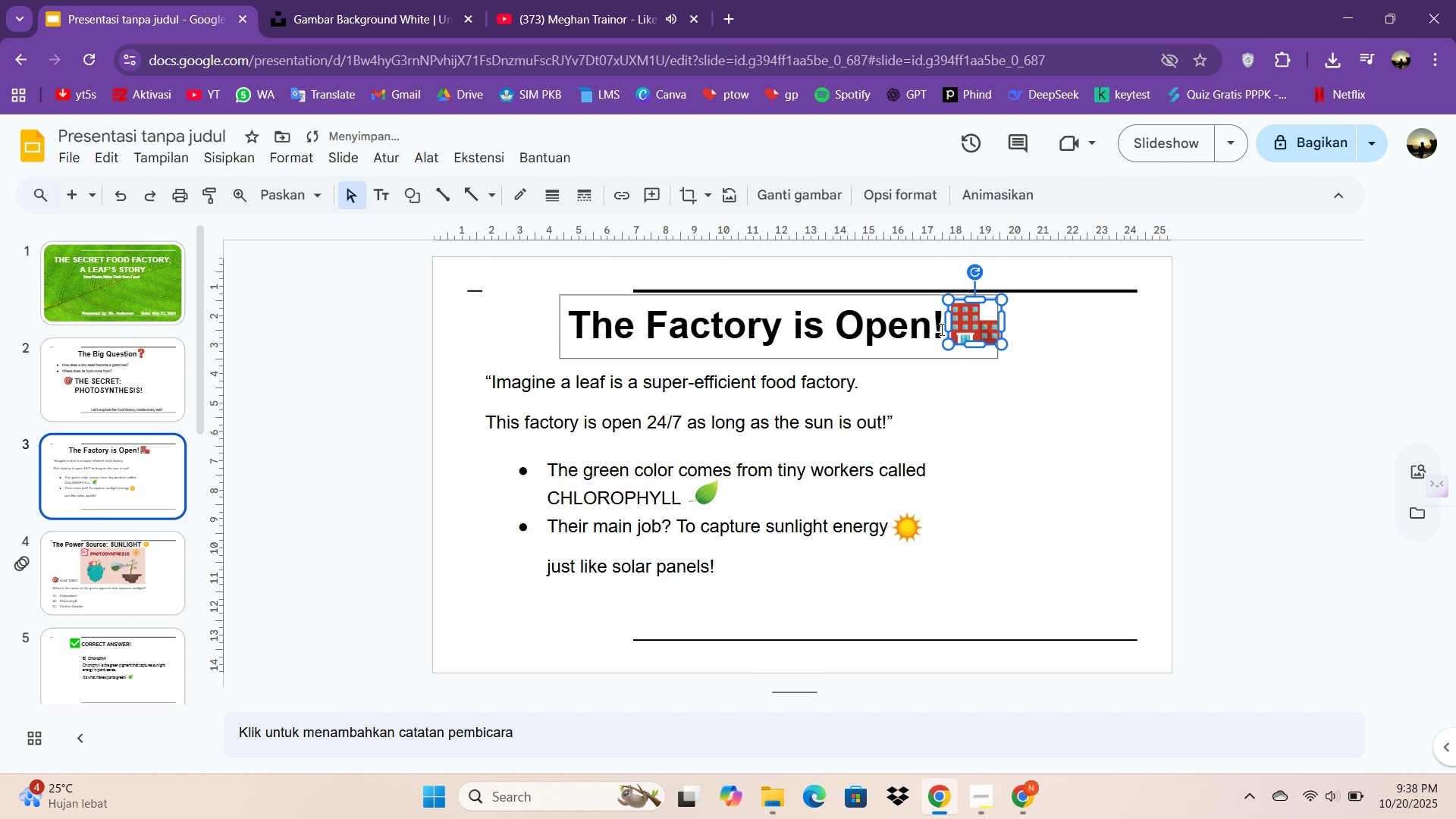 
hold_key(key=ArrowUp, duration=0.57)
 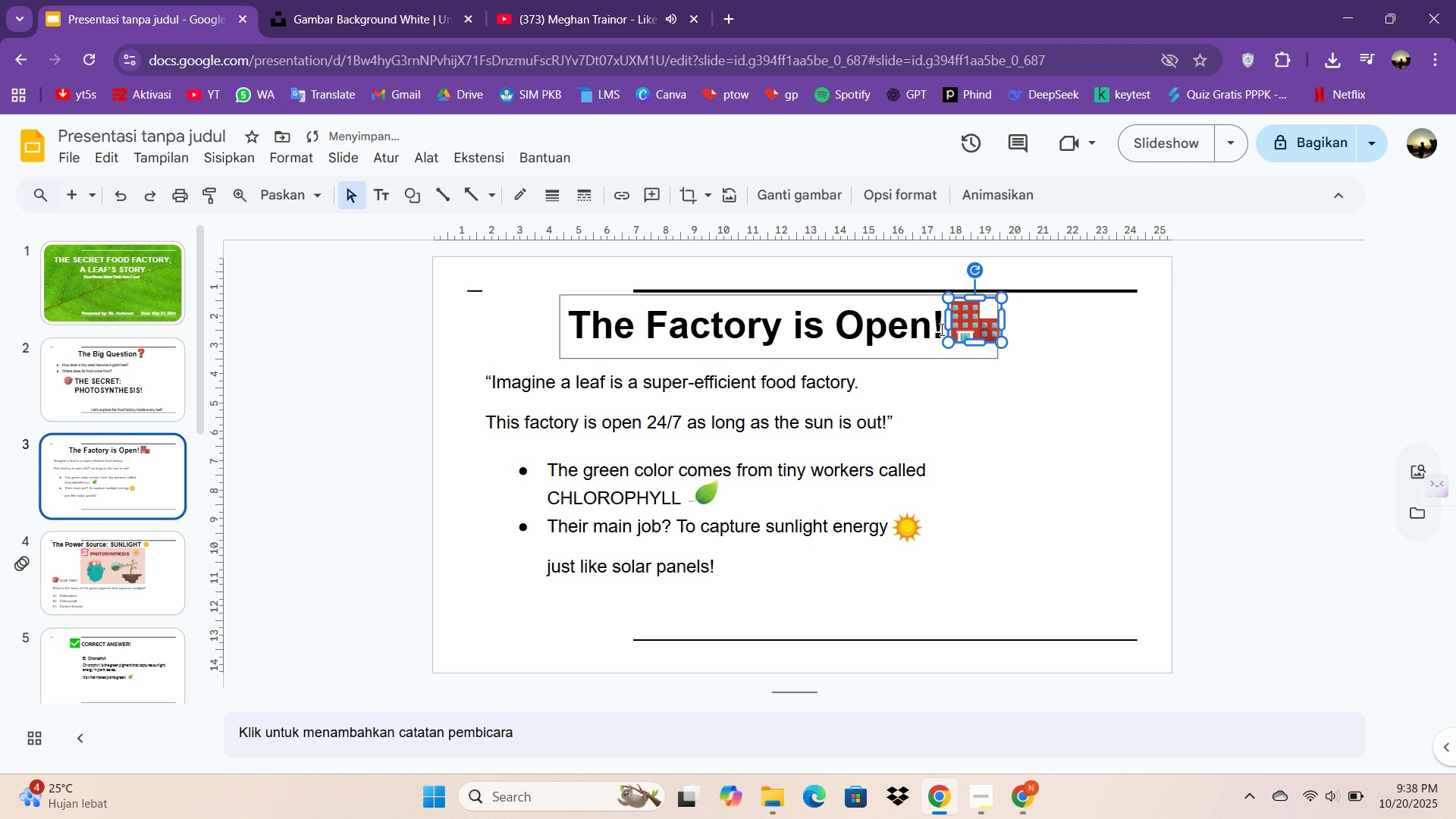 
key(ArrowUp)
 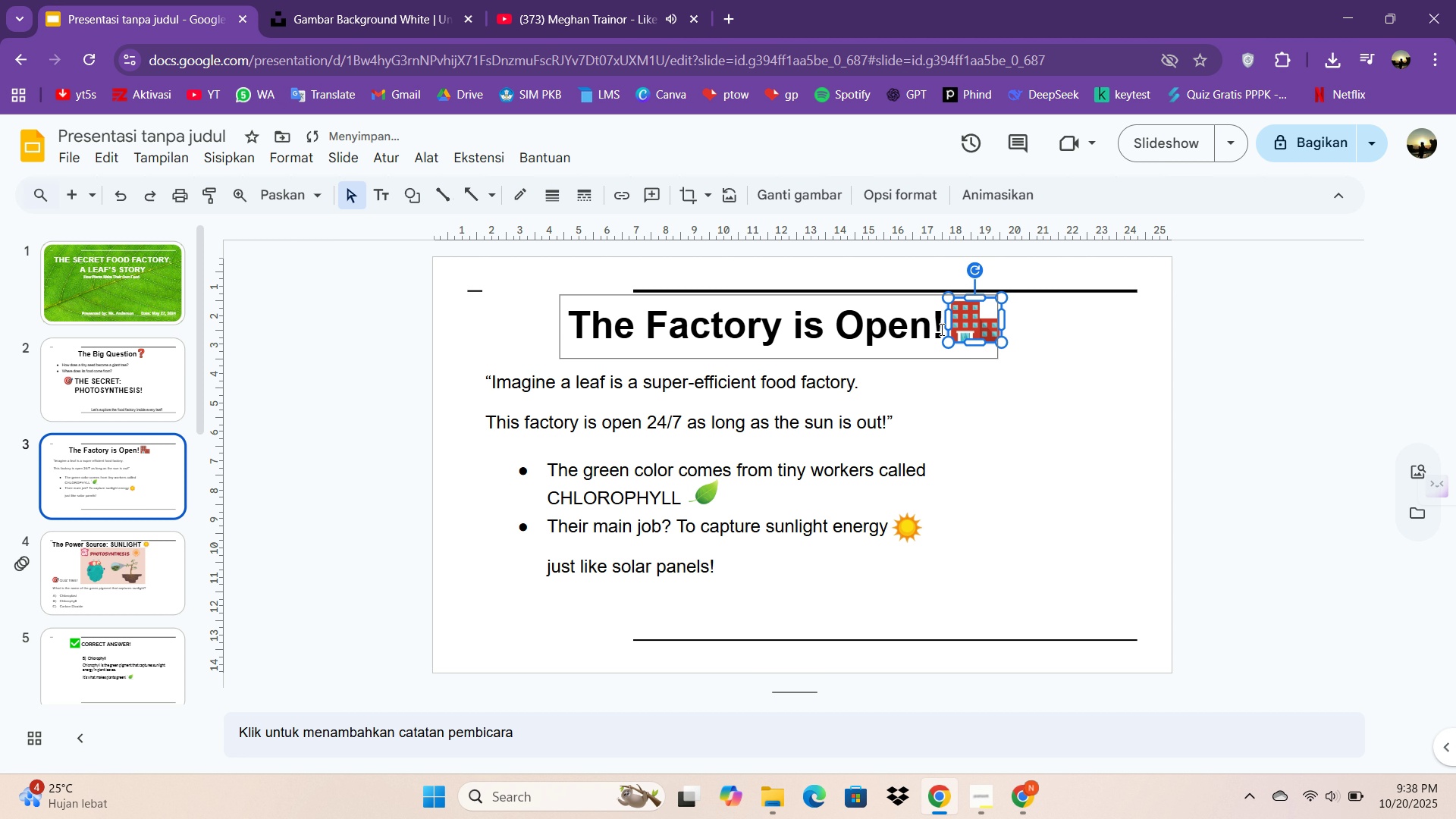 
key(ArrowUp)
 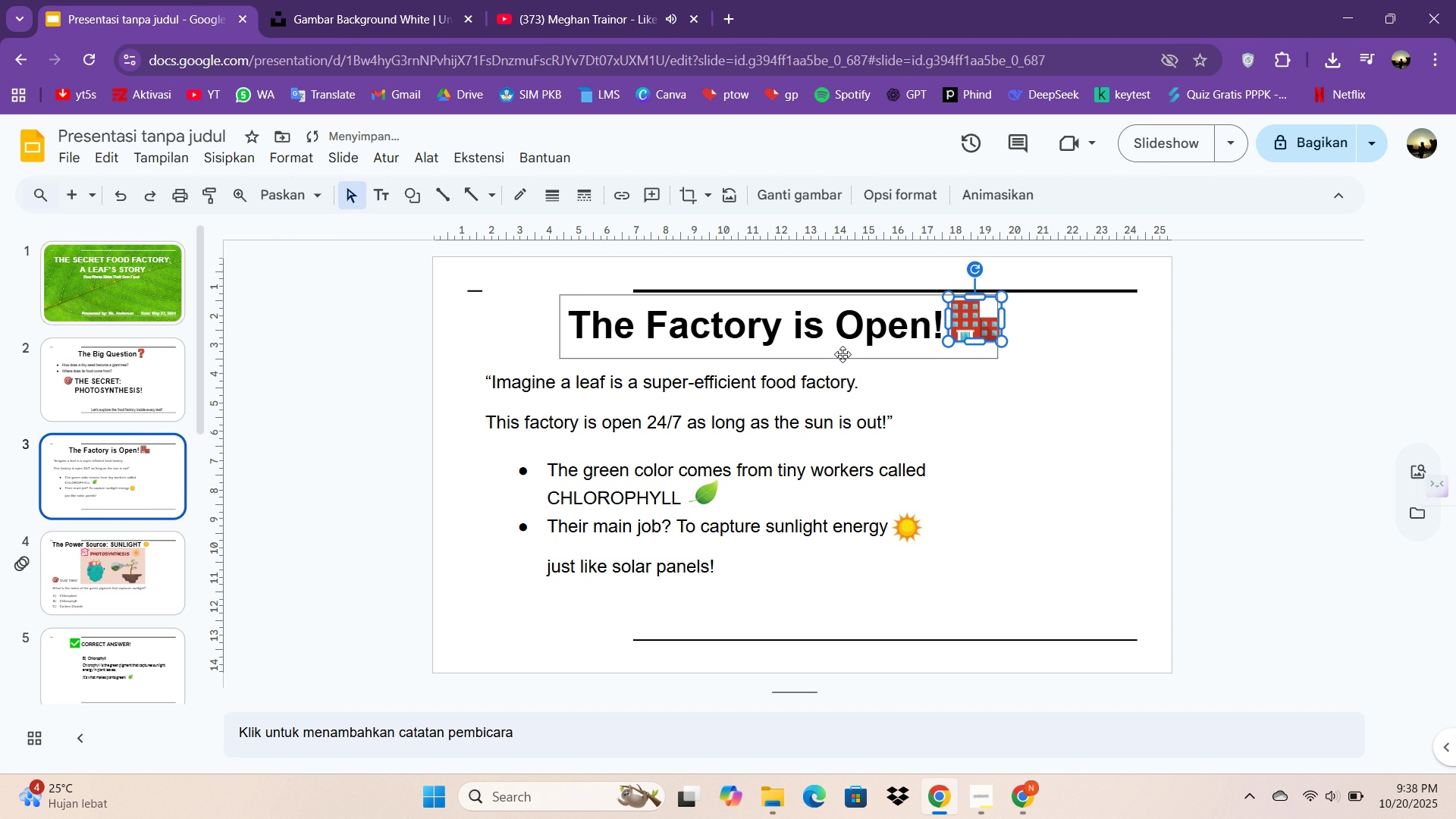 
left_click([843, 354])
 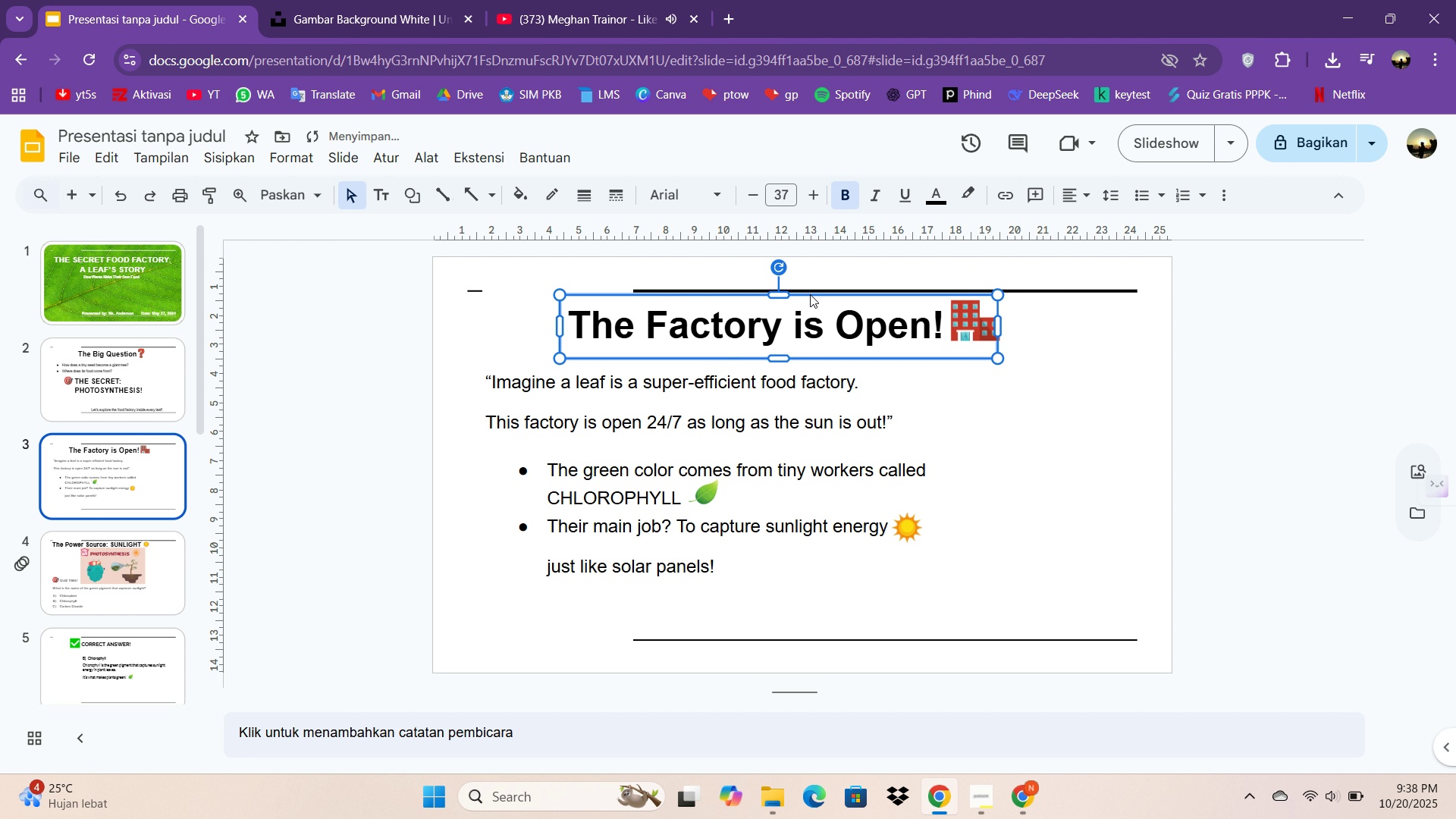 
key(ArrowLeft)
 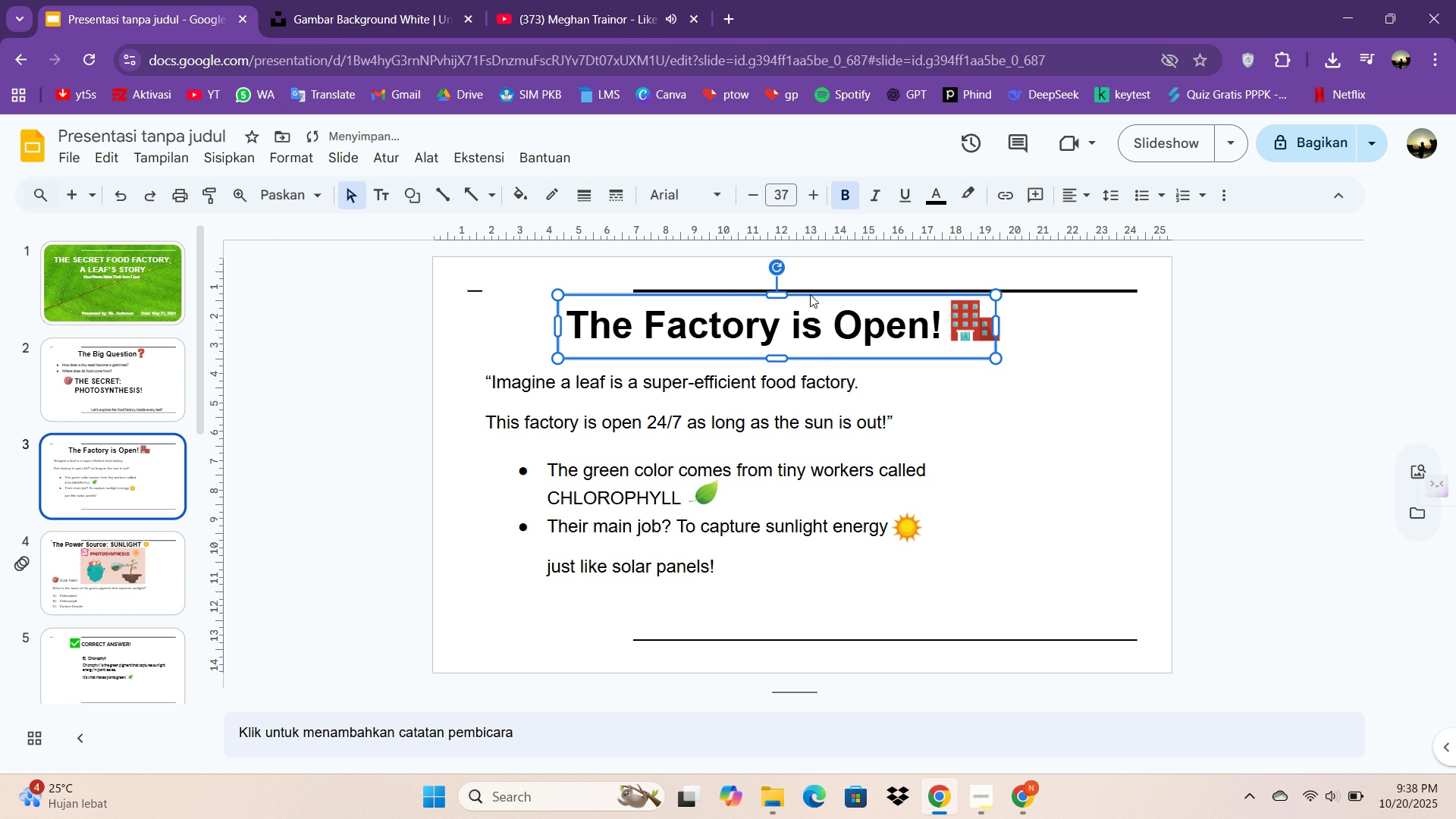 
key(ArrowLeft)
 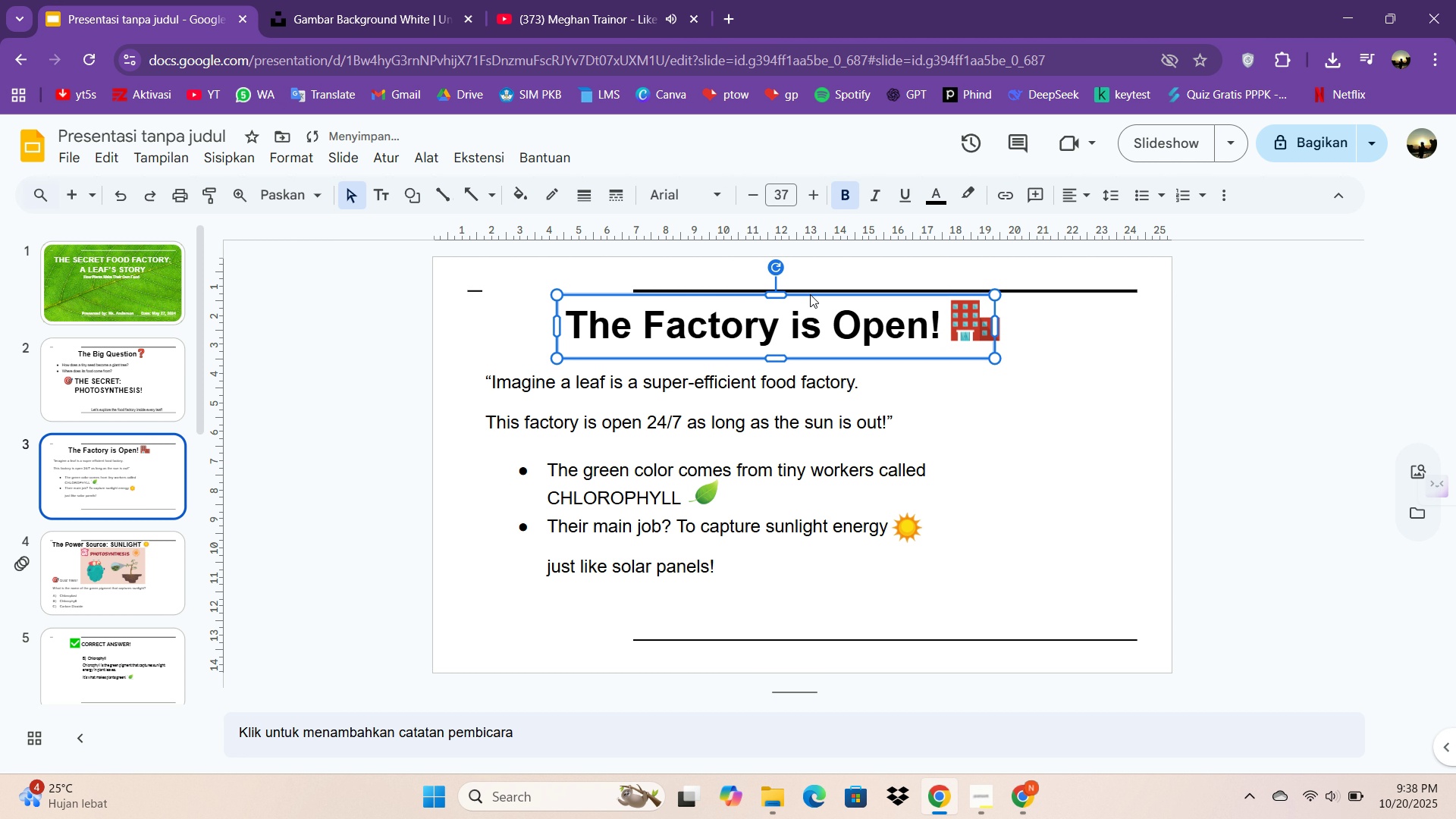 
key(ArrowLeft)
 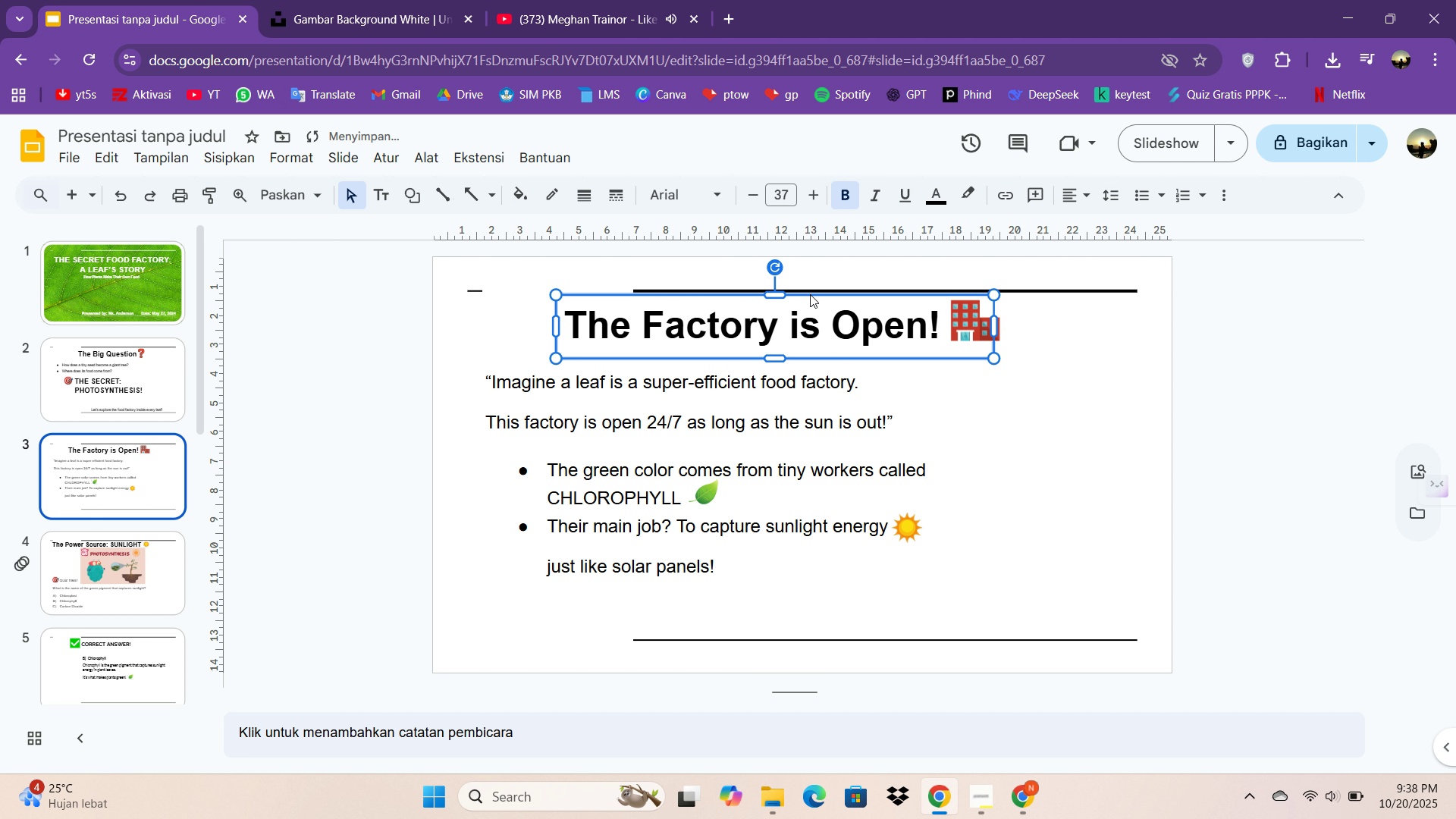 
key(ArrowLeft)
 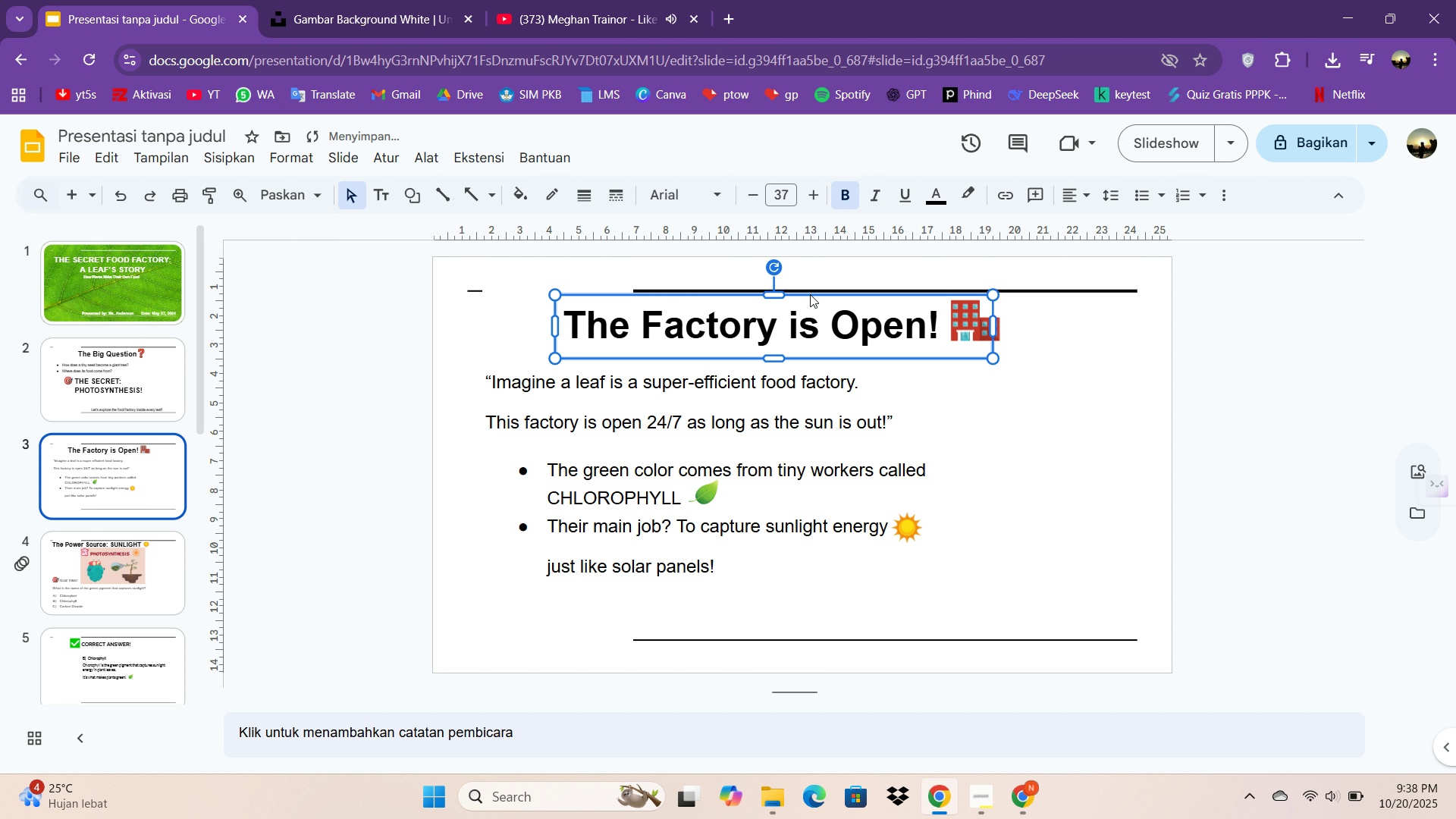 
key(ArrowLeft)
 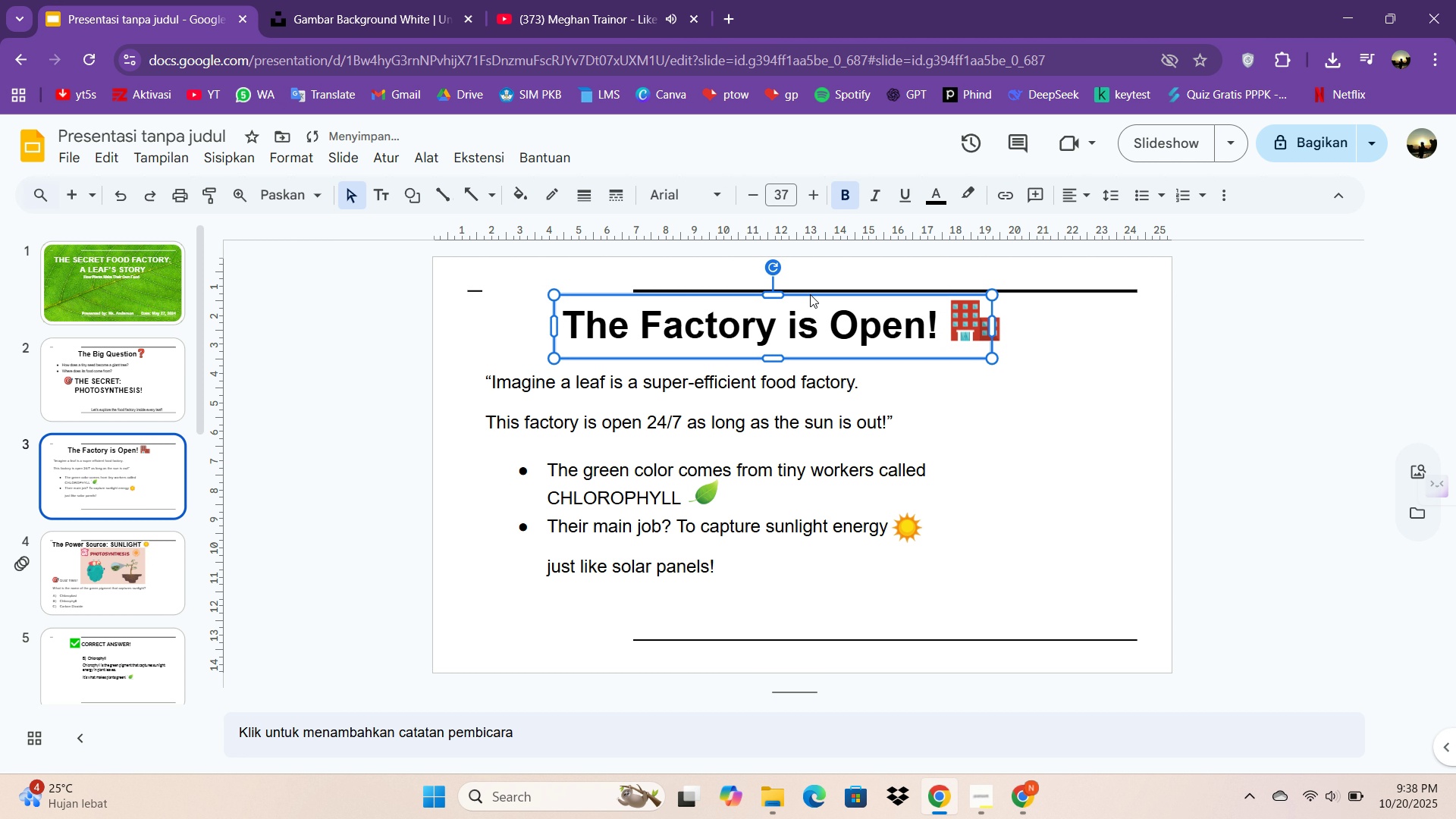 
key(ArrowLeft)
 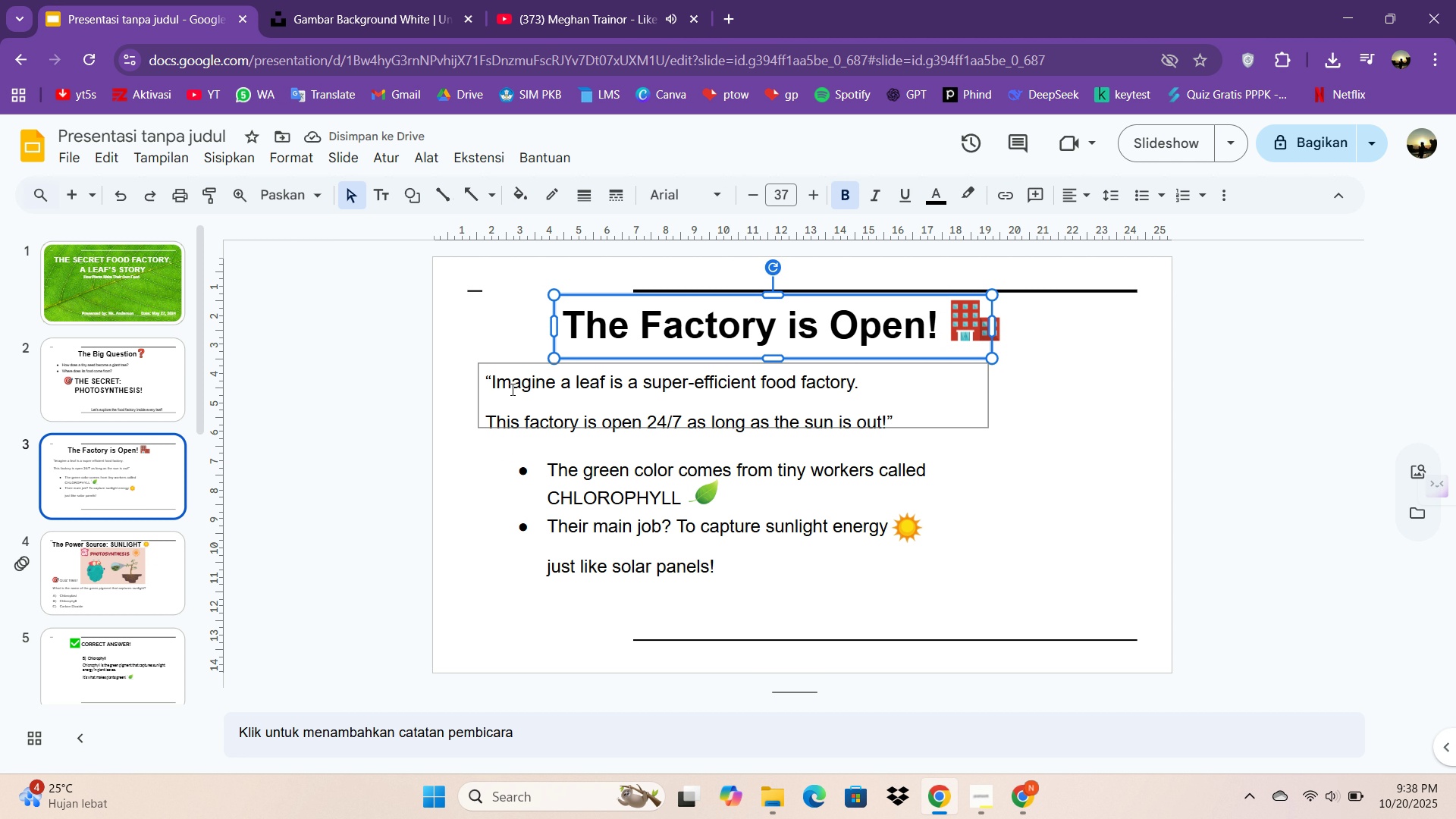 
left_click([514, 378])
 